 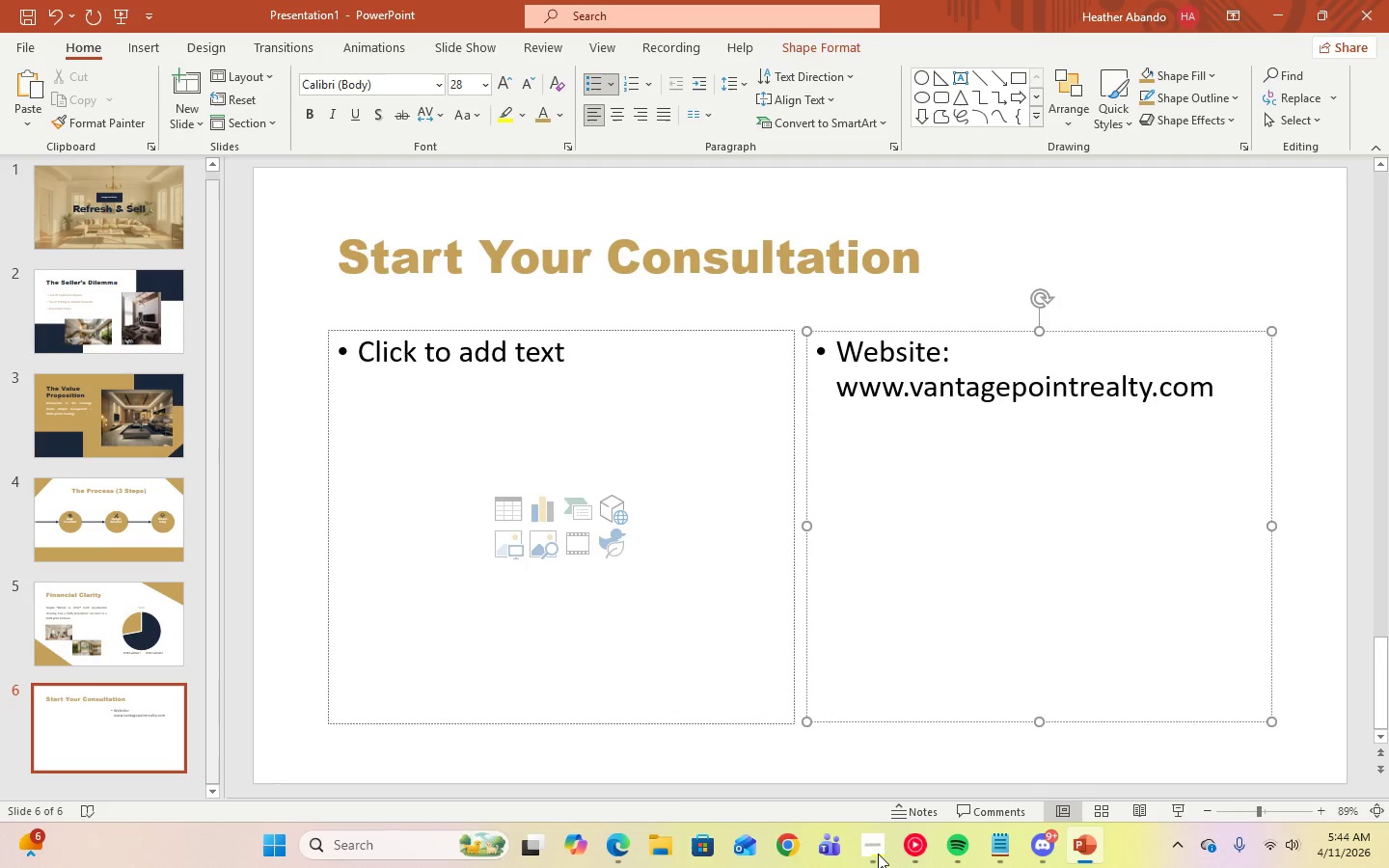 
key(Control+A)
 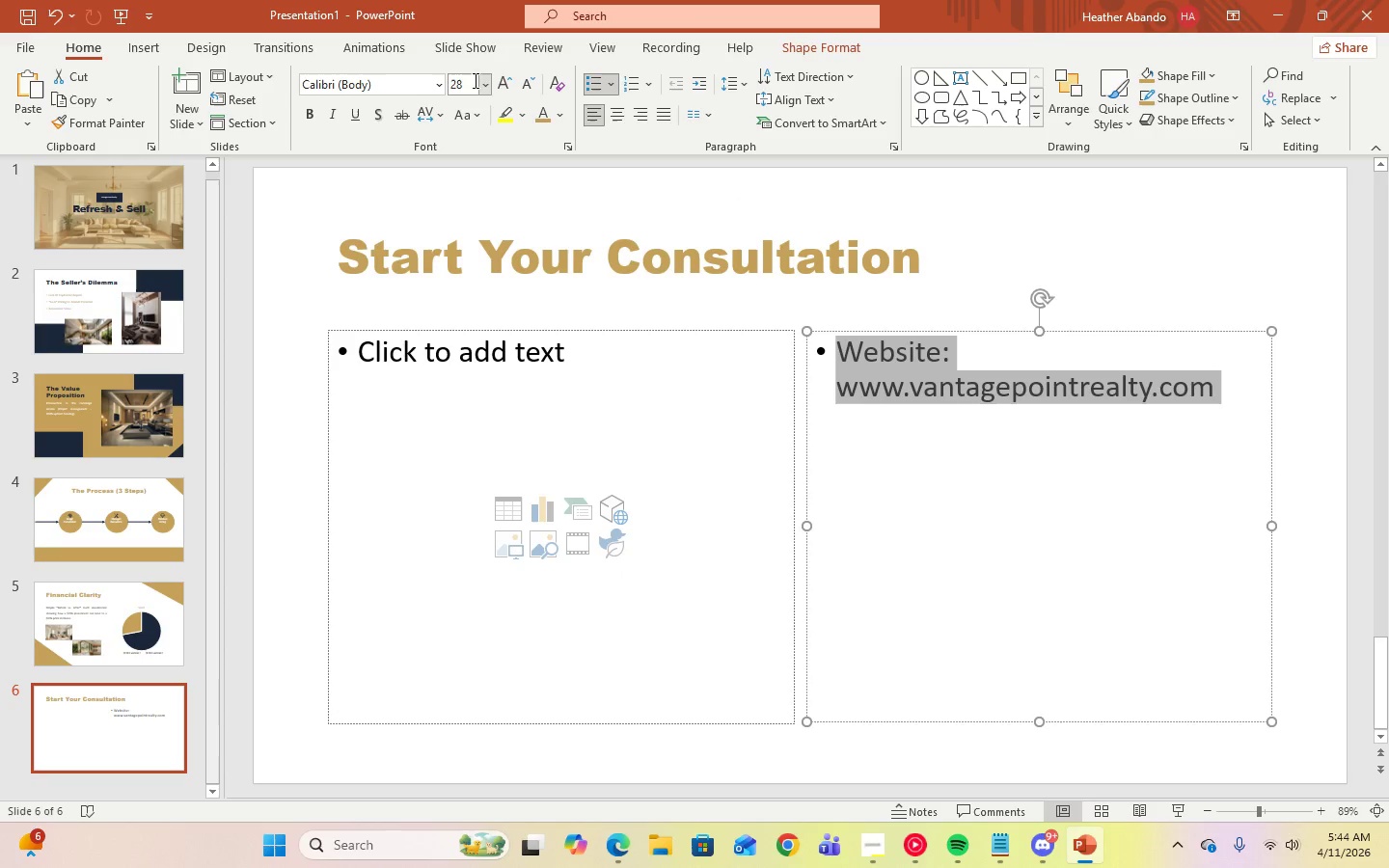 
left_click([481, 87])
 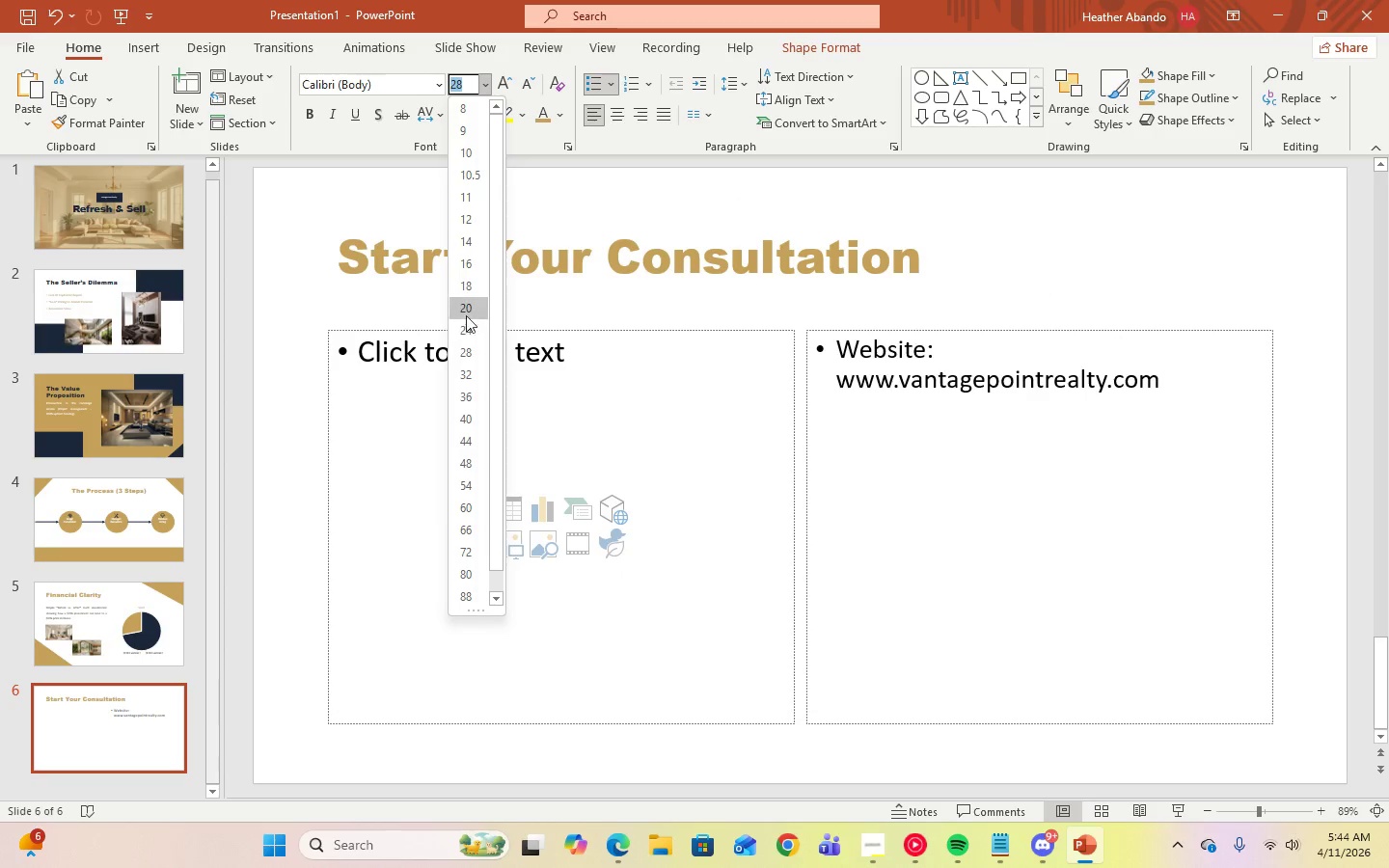 
left_click([466, 311])
 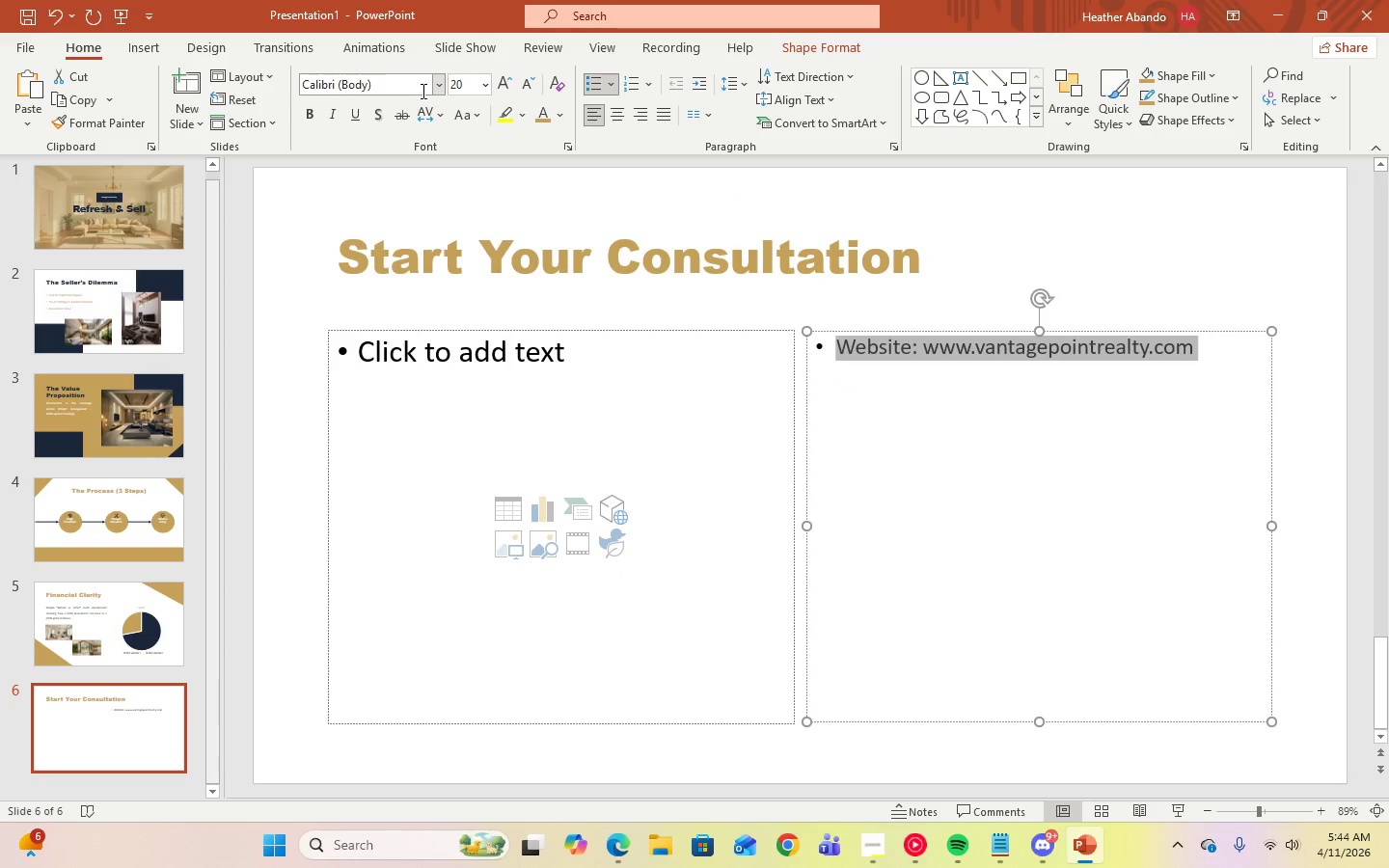 
left_click([443, 91])
 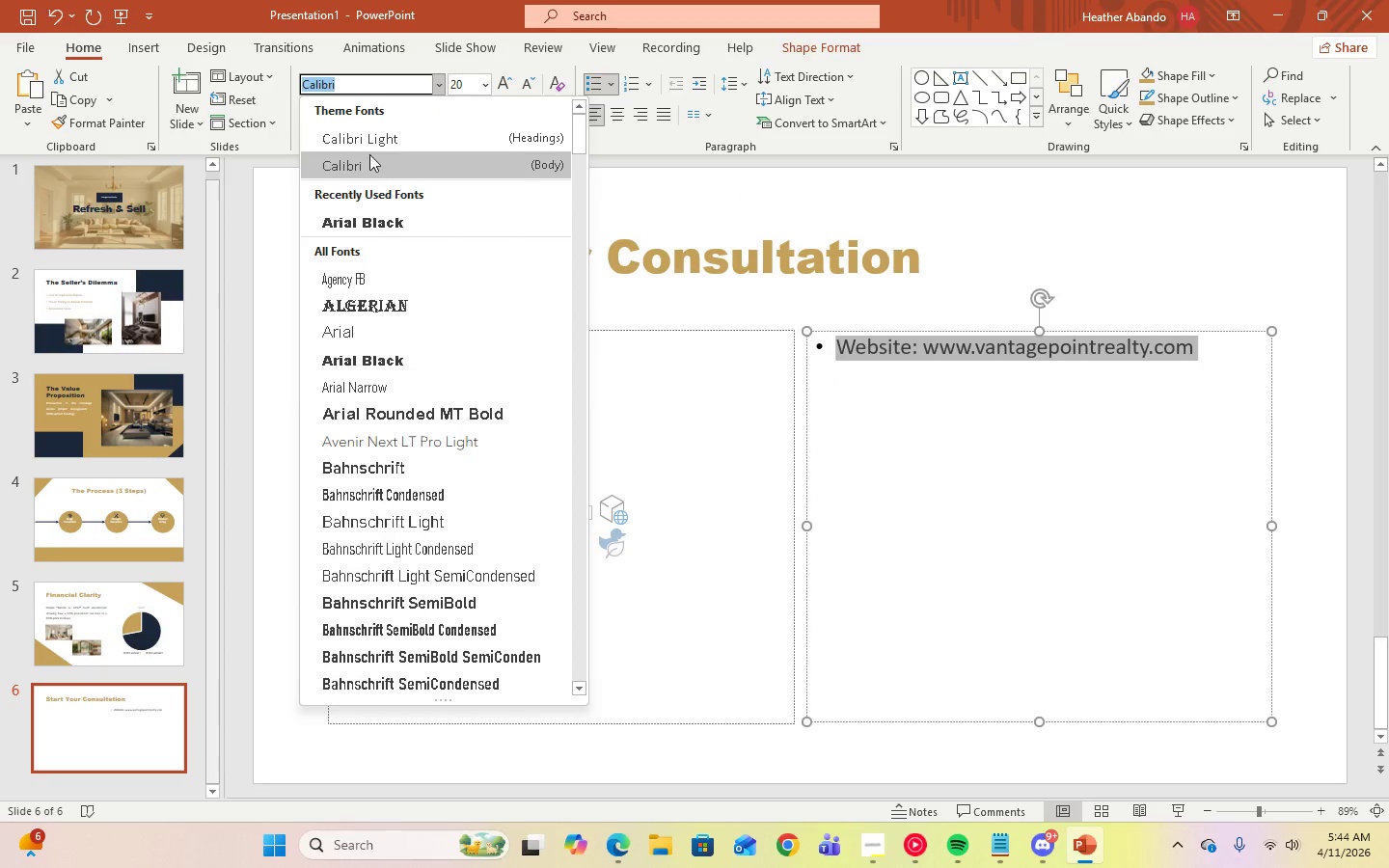 
left_click([369, 154])
 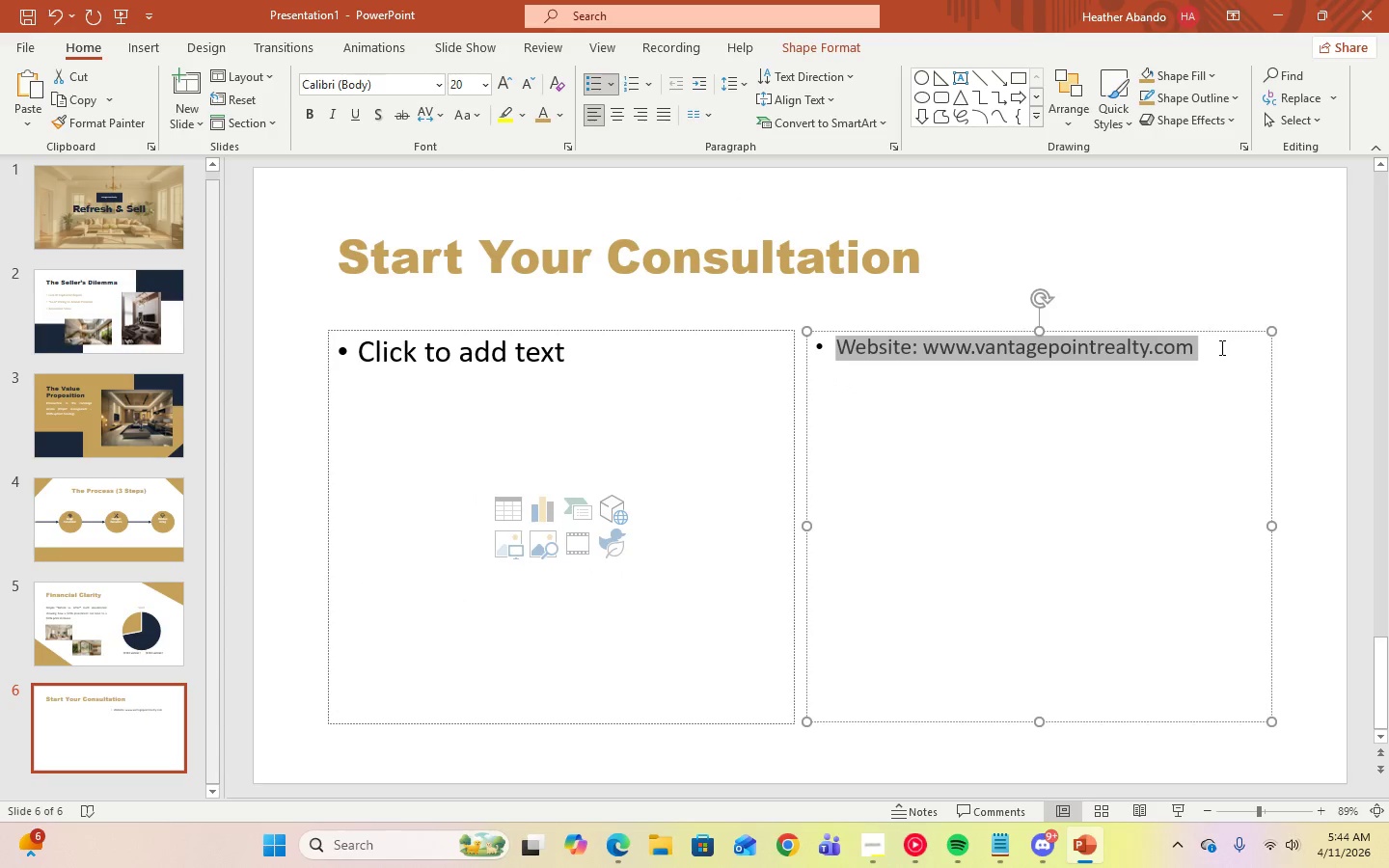 
left_click([1206, 349])
 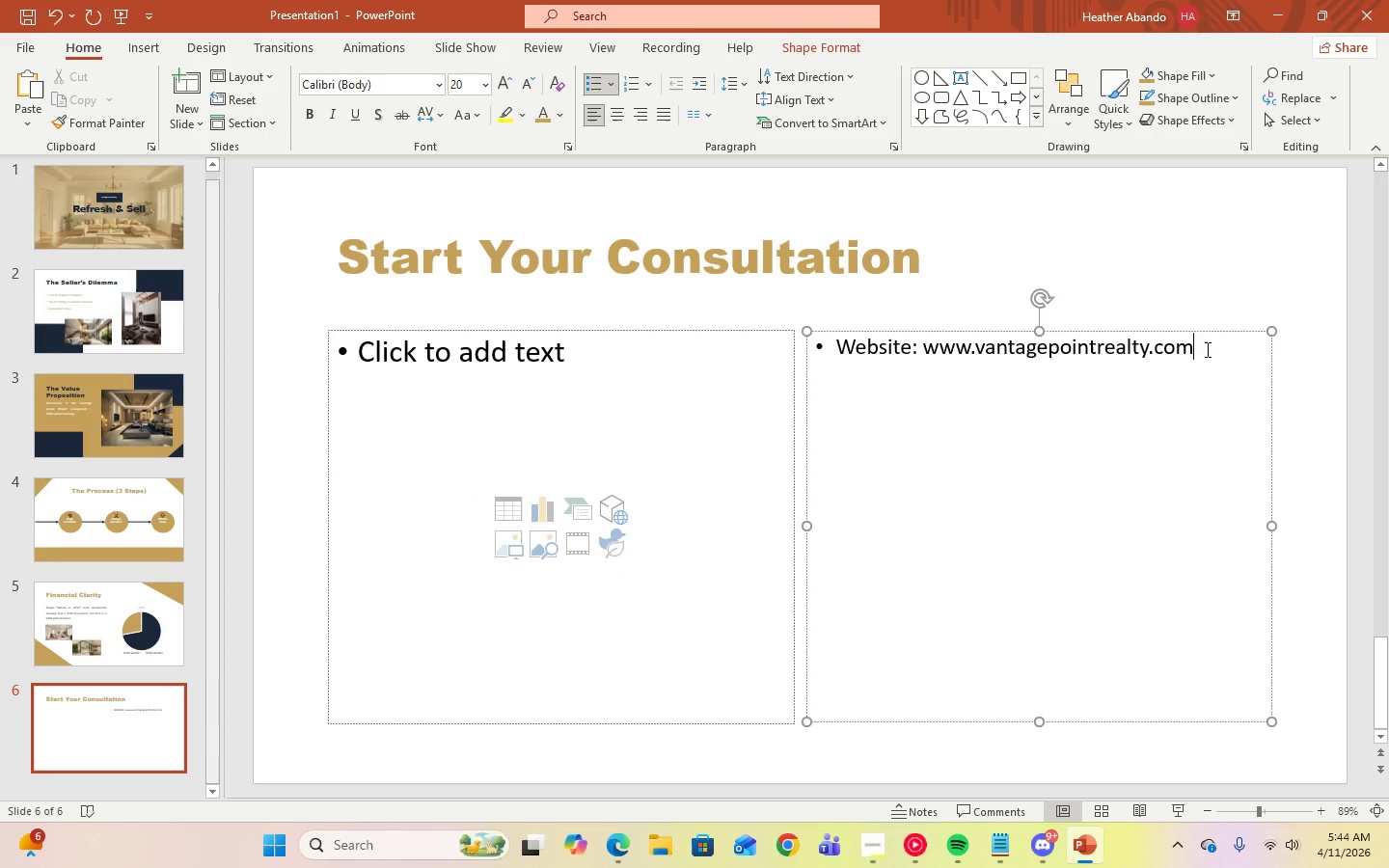 
key(Enter)
 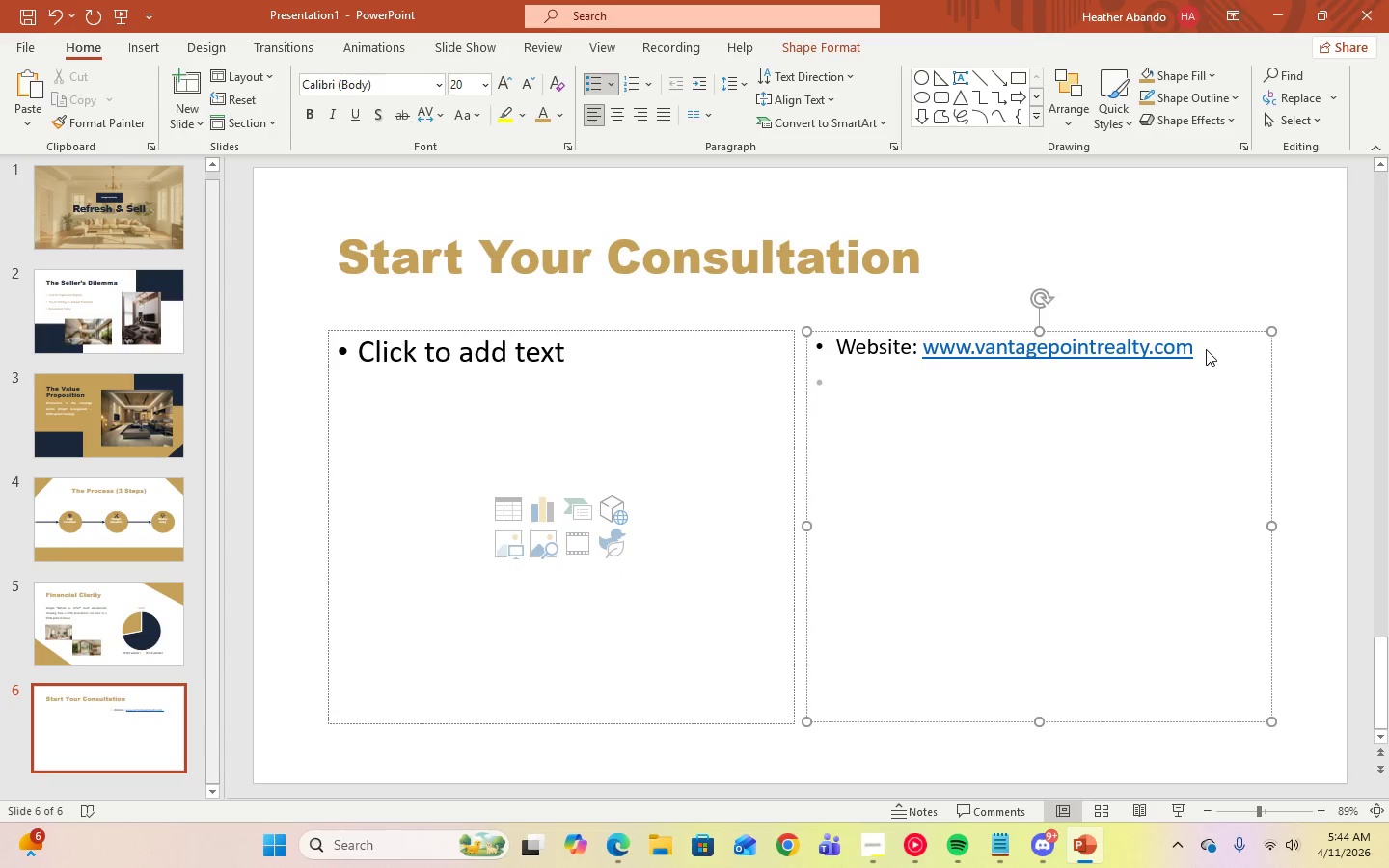 
type(email: vantagepon)
key(Backspace)
type(intrealty.com)
 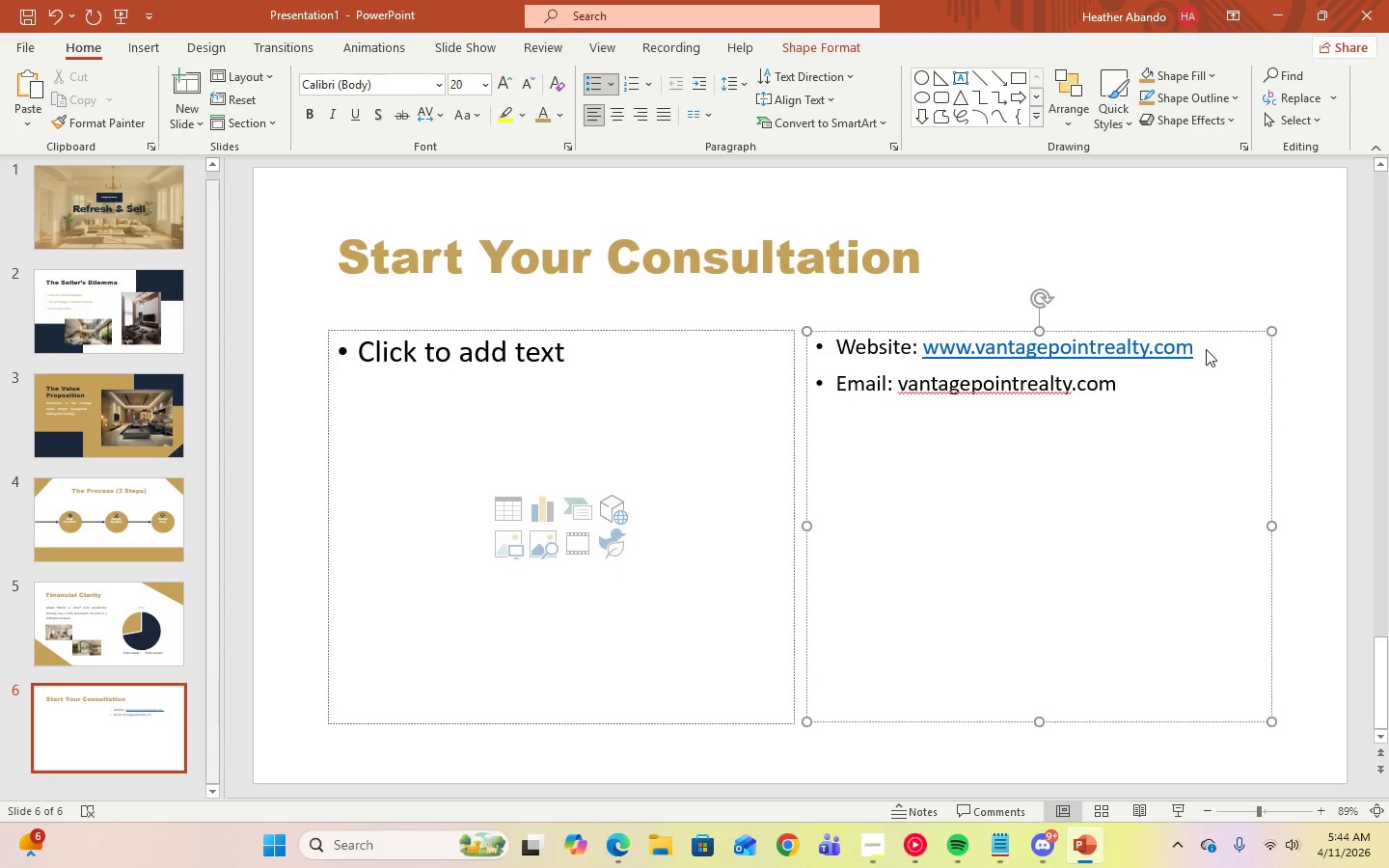 
key(Enter)
 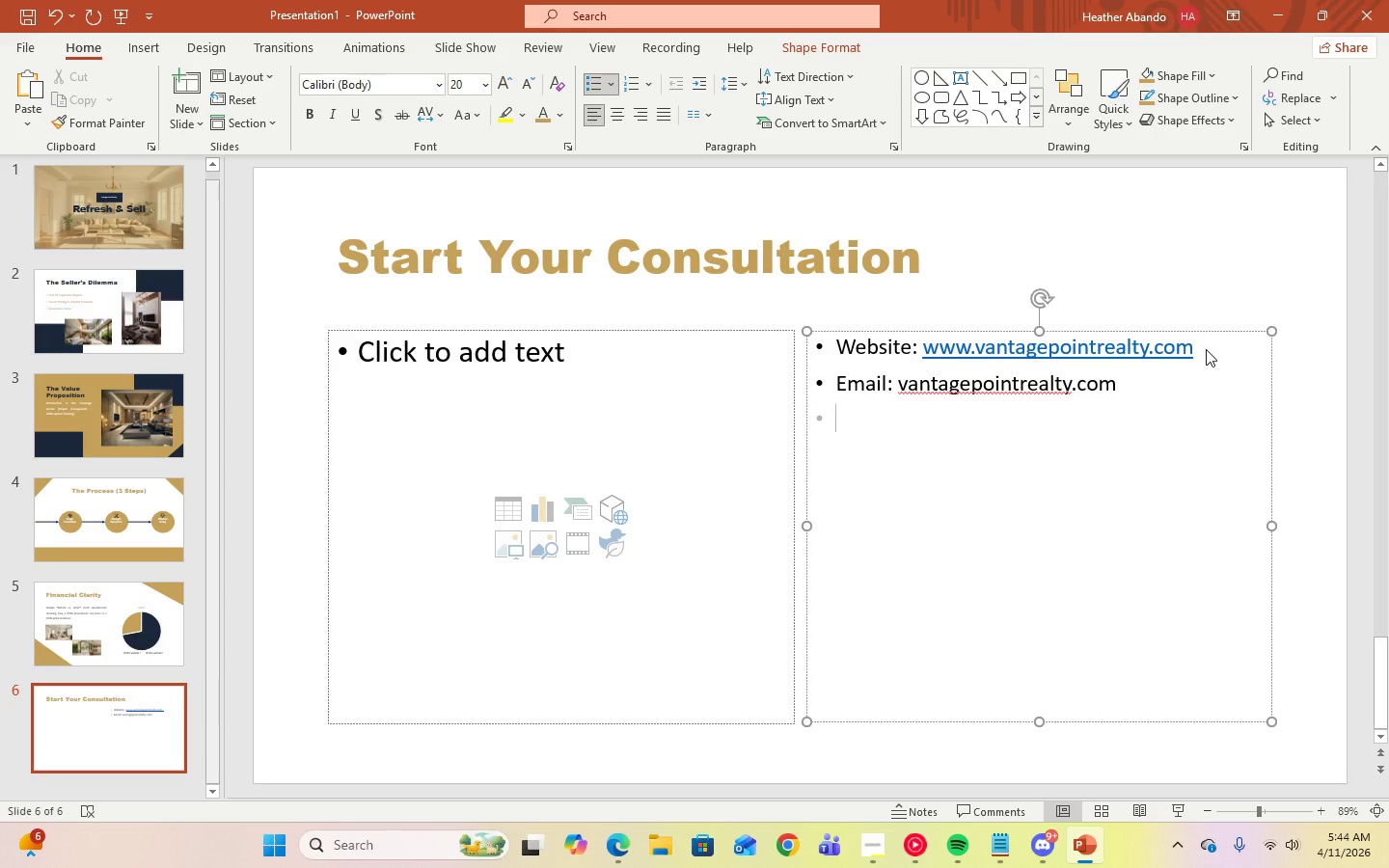 
type(phone: +12-456-7890)
 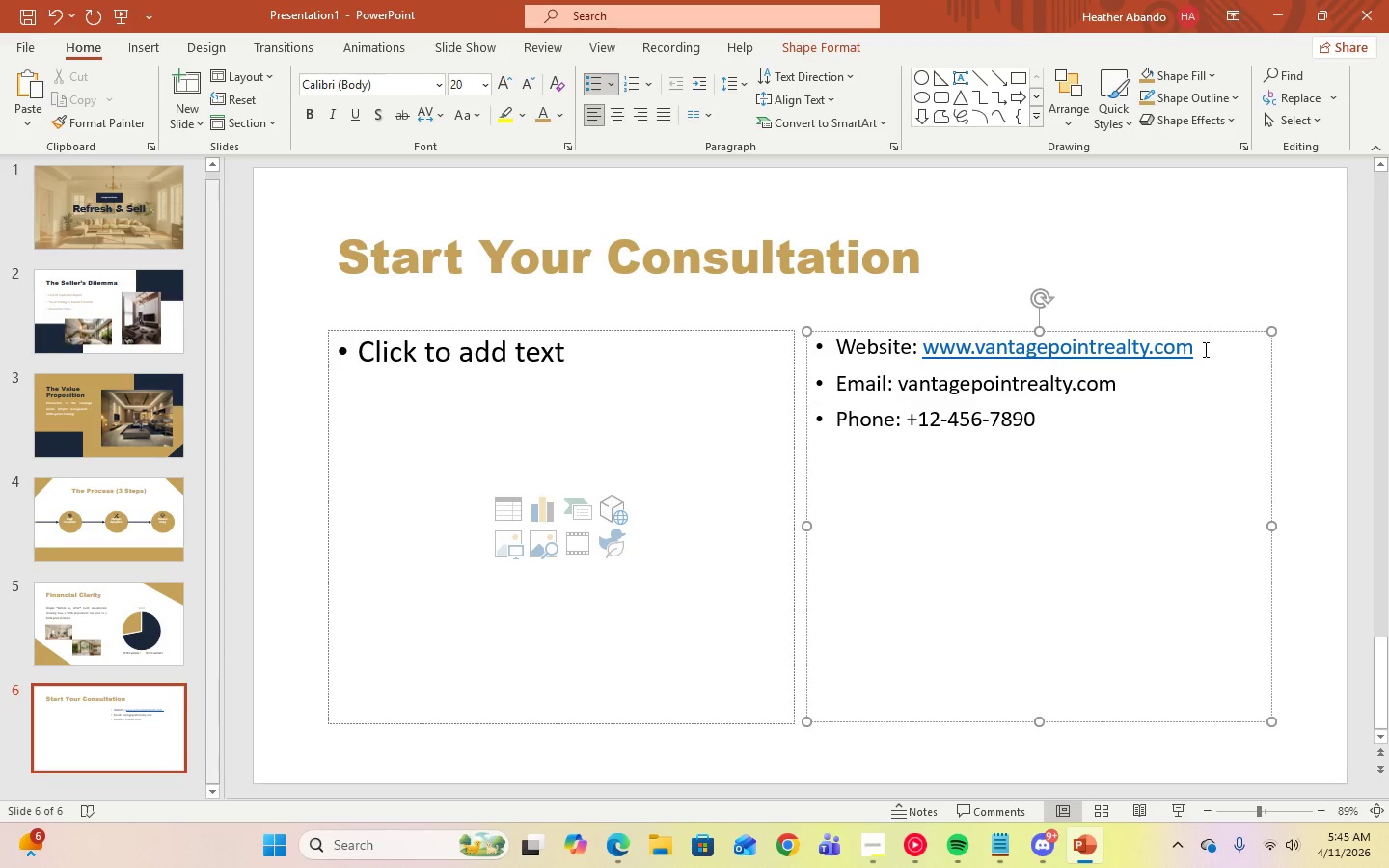 
key(Enter)
 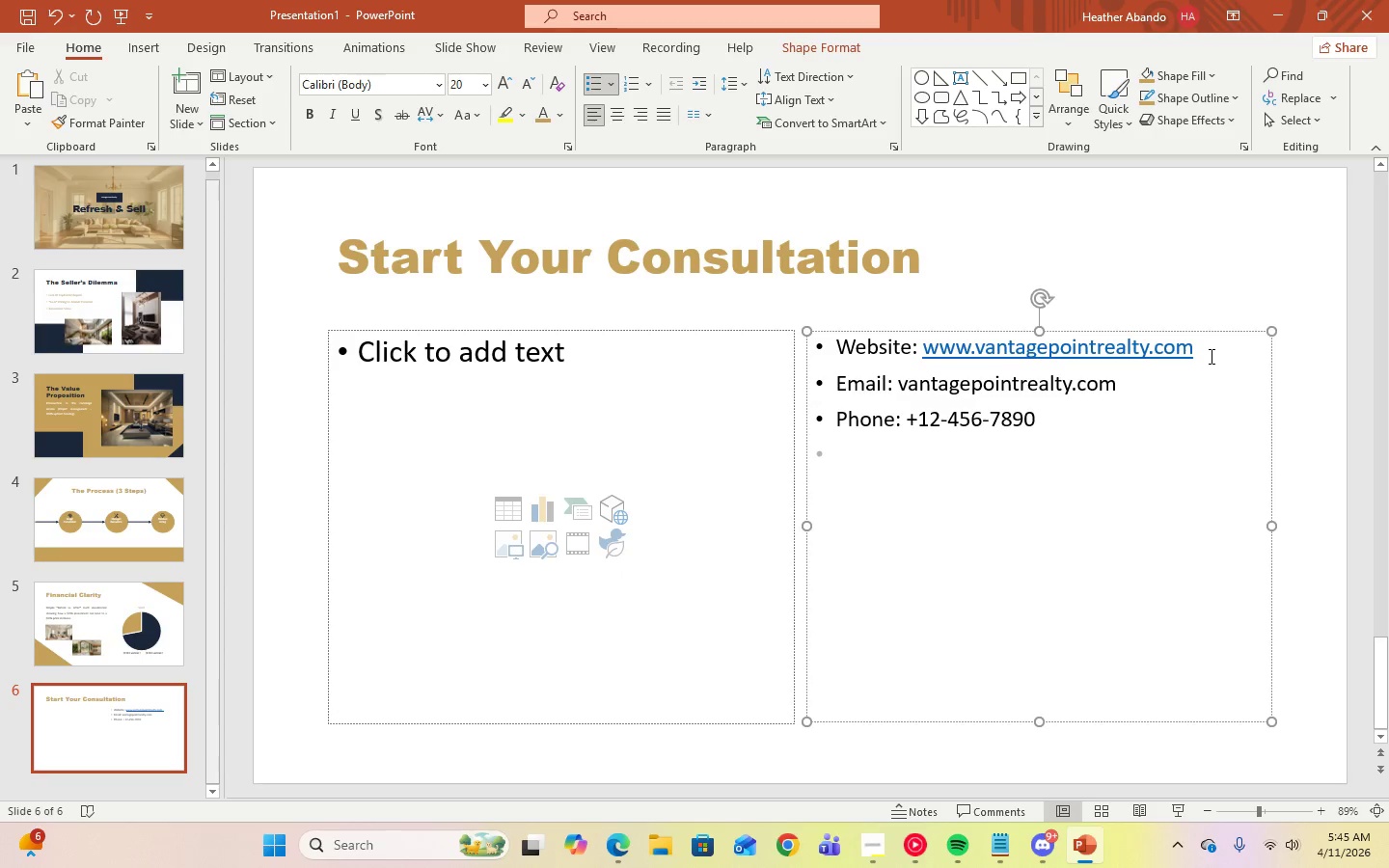 
key(Backspace)
 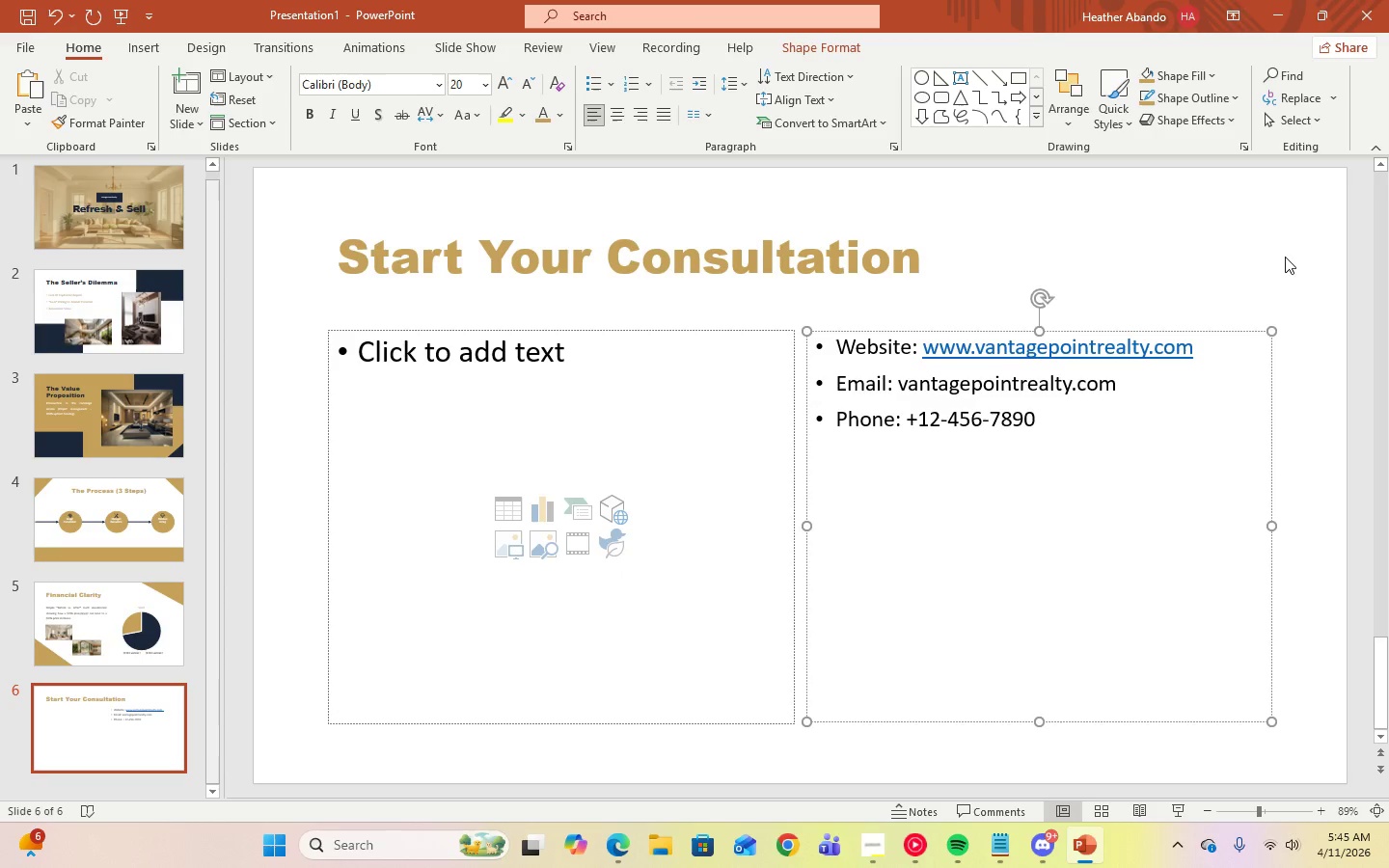 
left_click([1215, 229])
 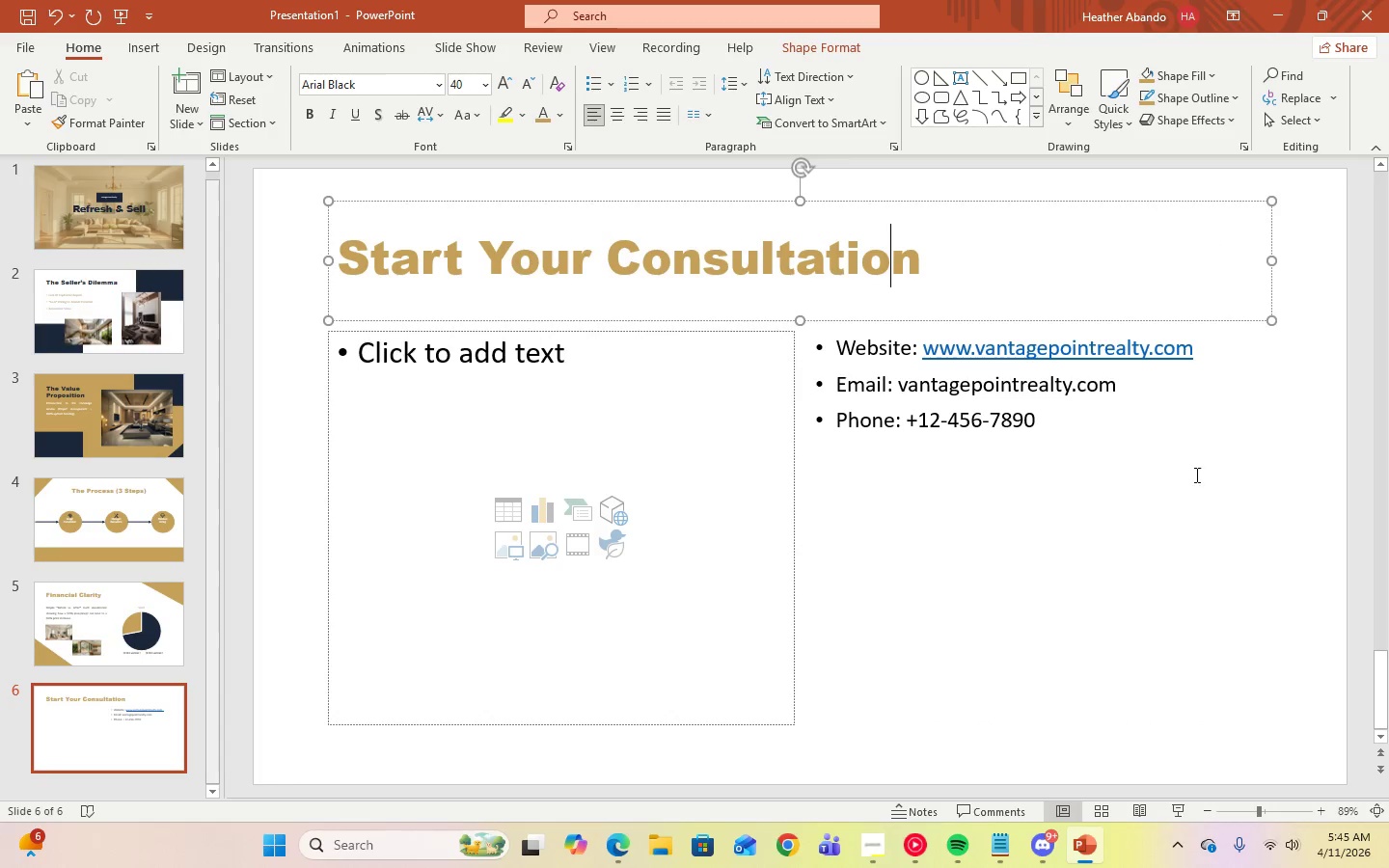 
left_click([1193, 478])
 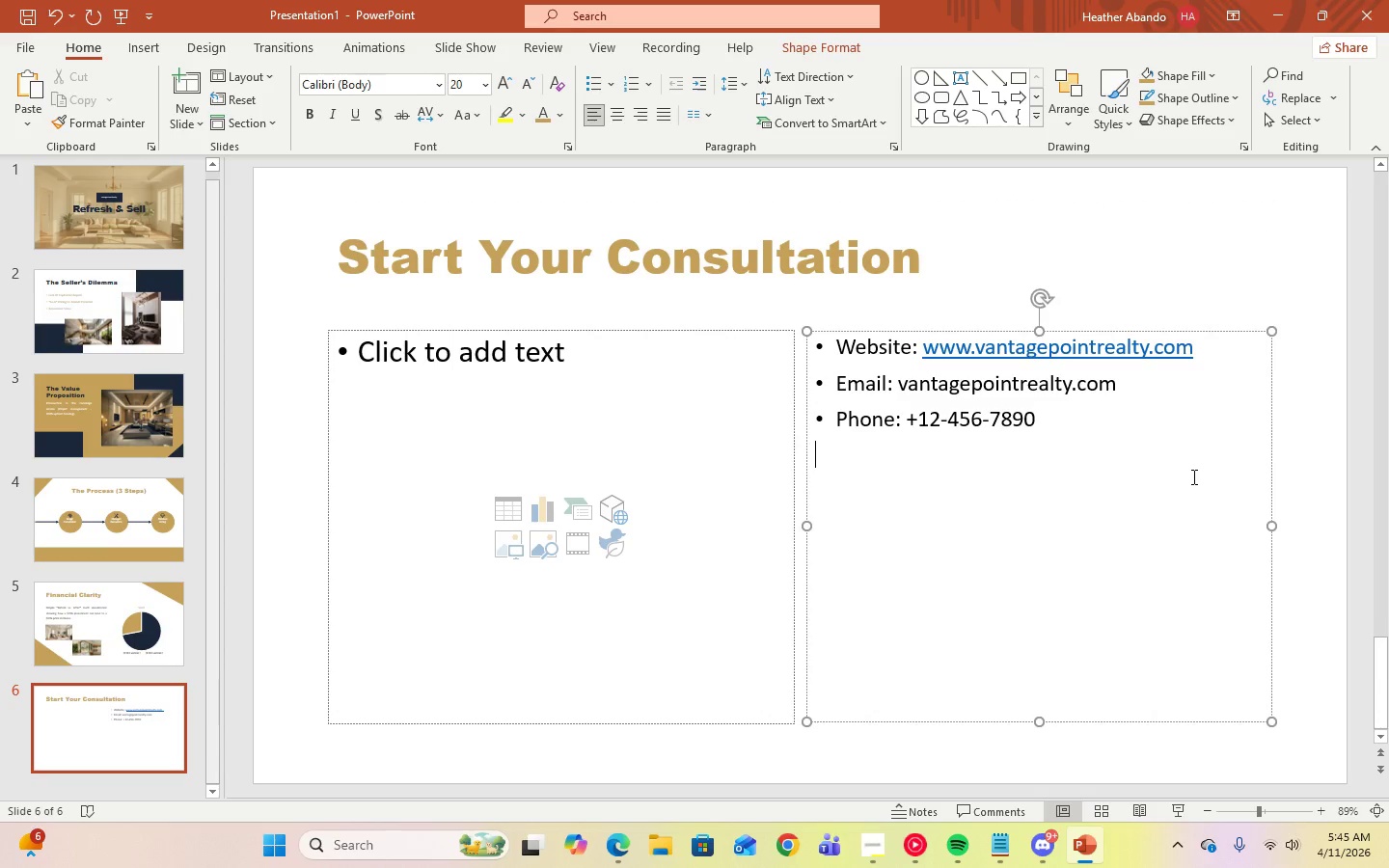 
key(Control+A)
 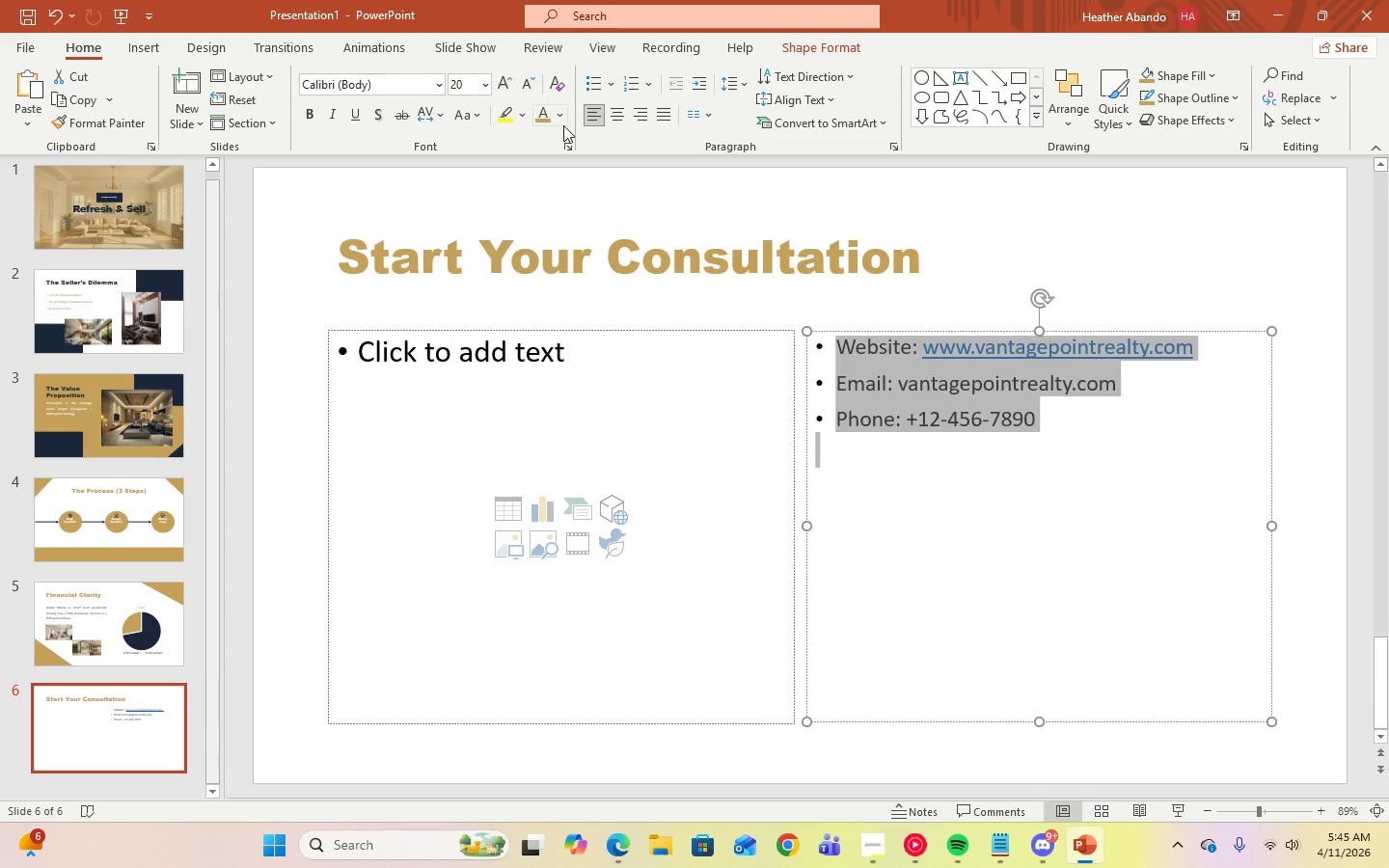 
left_click([563, 124])
 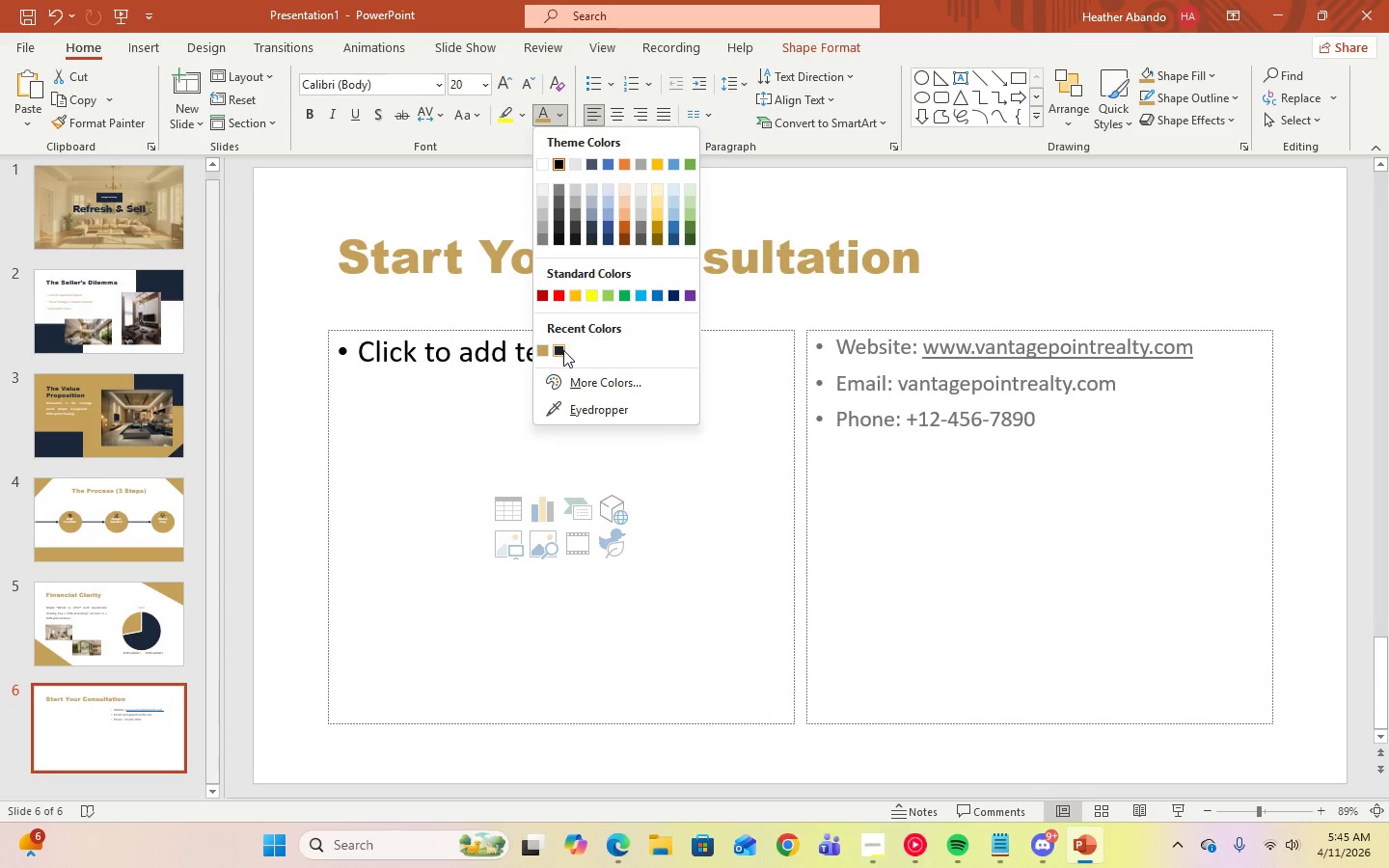 
left_click([562, 350])
 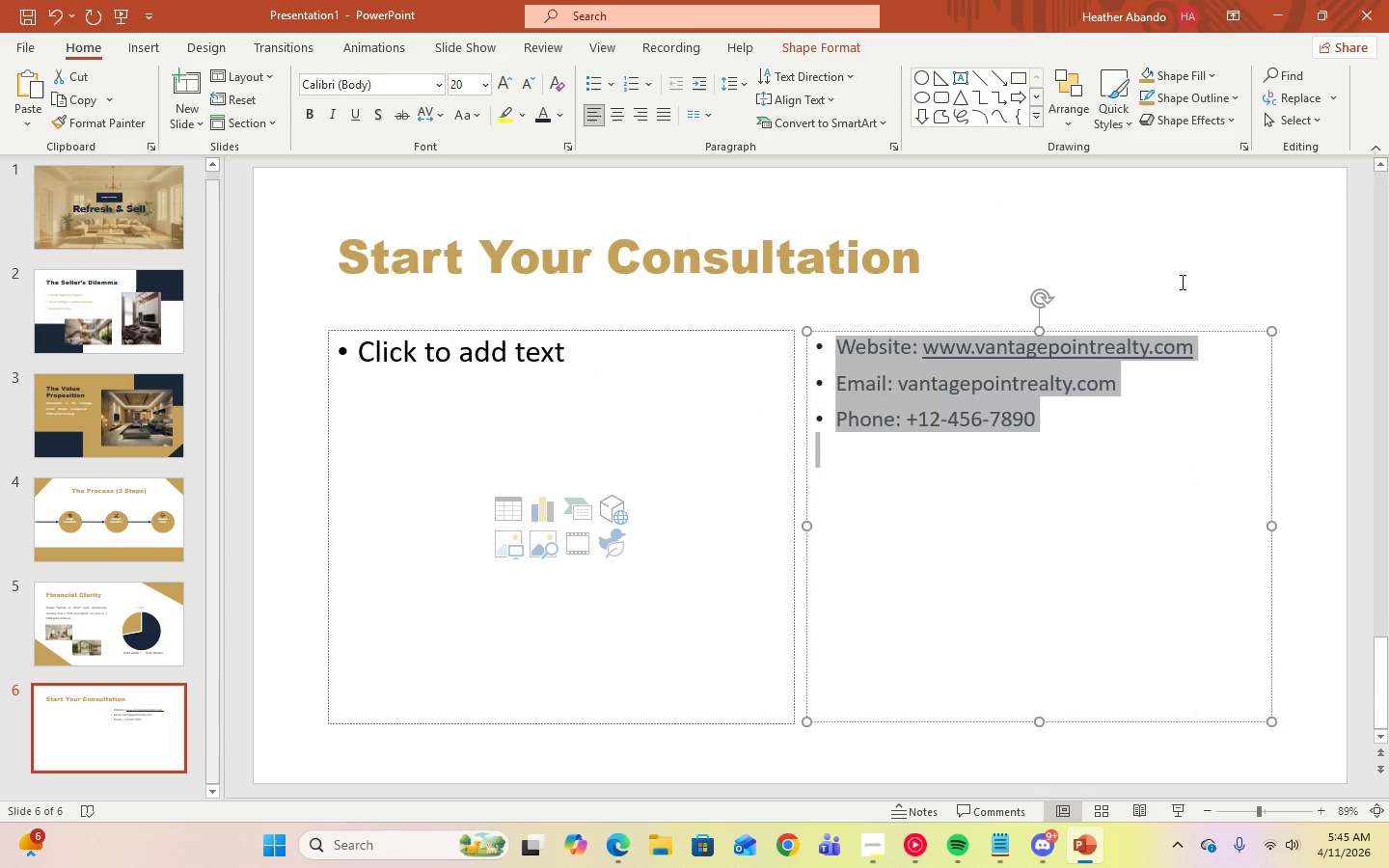 
left_click([1170, 264])
 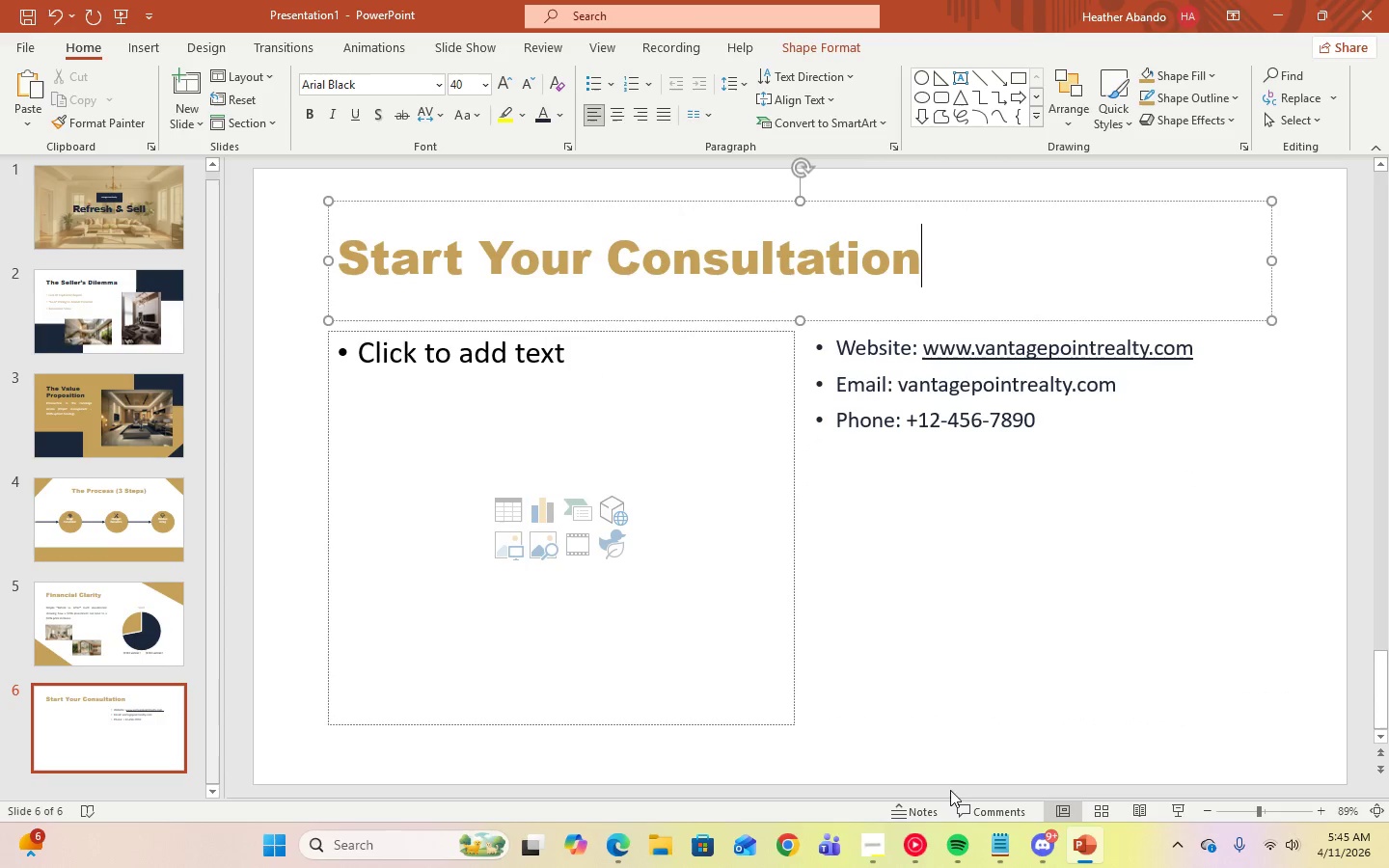 
left_click([923, 861])
 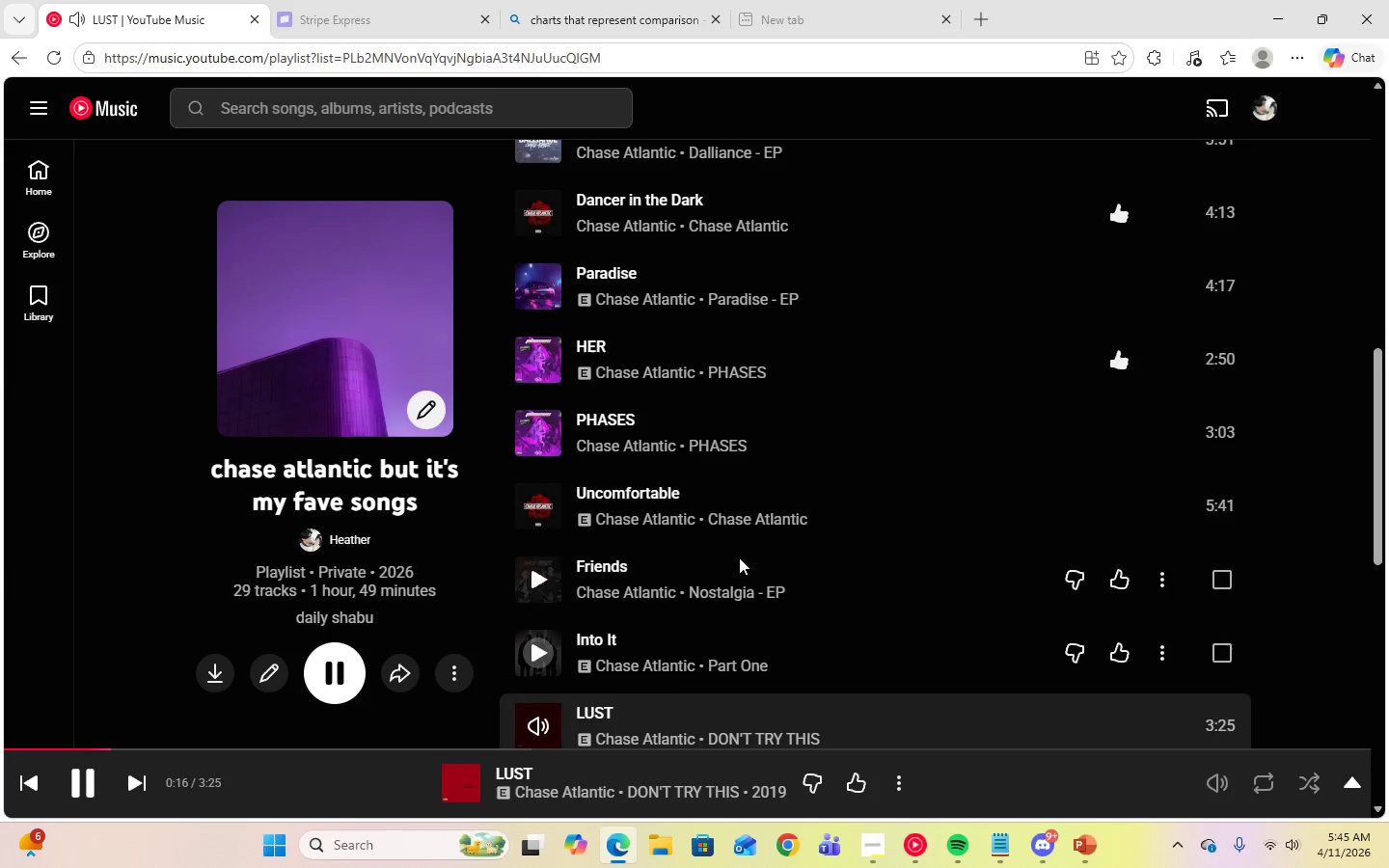 
scroll: coordinate [702, 541], scroll_direction: down, amount: 8.0
 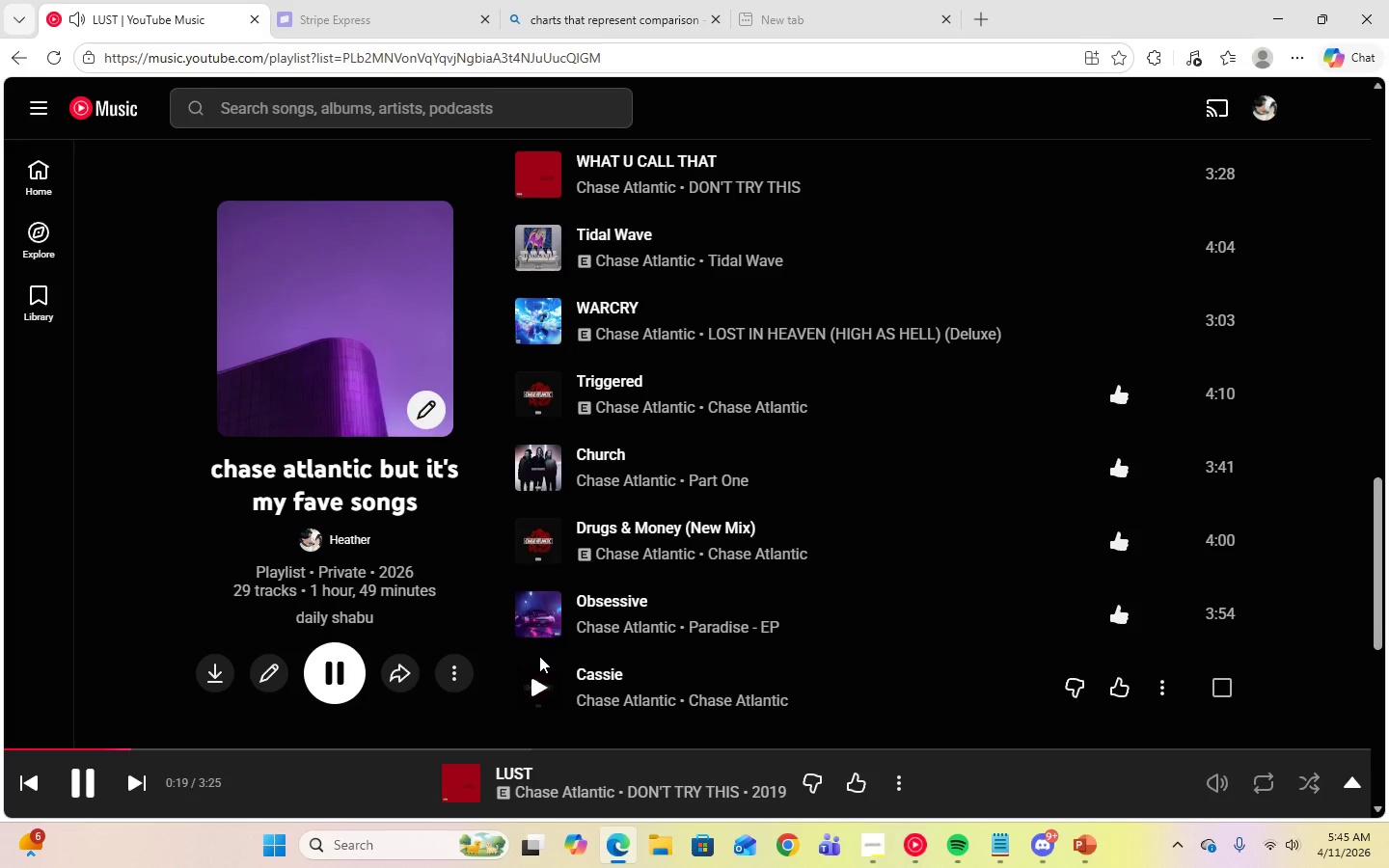 
left_click([534, 616])
 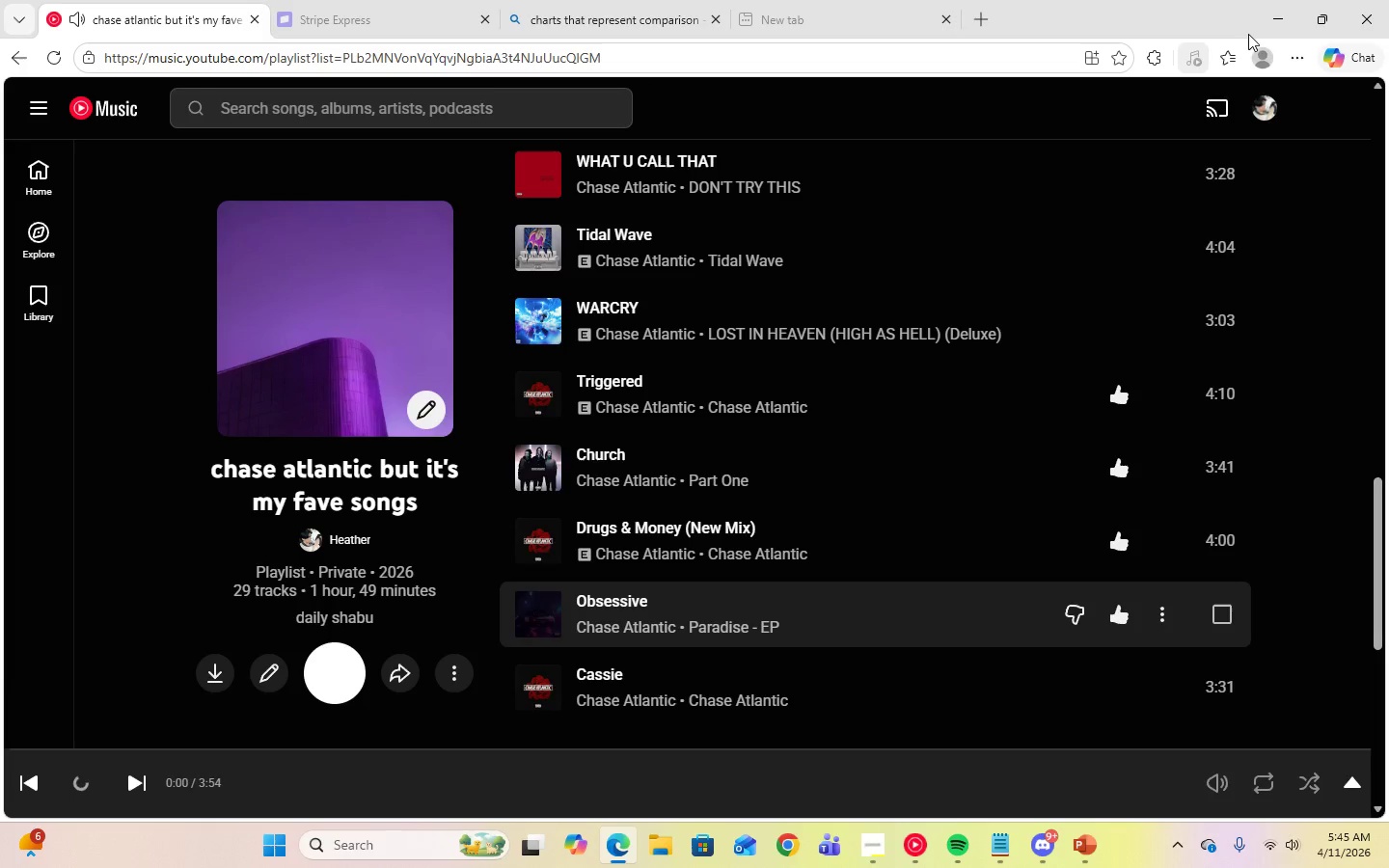 
left_click([1265, 30])
 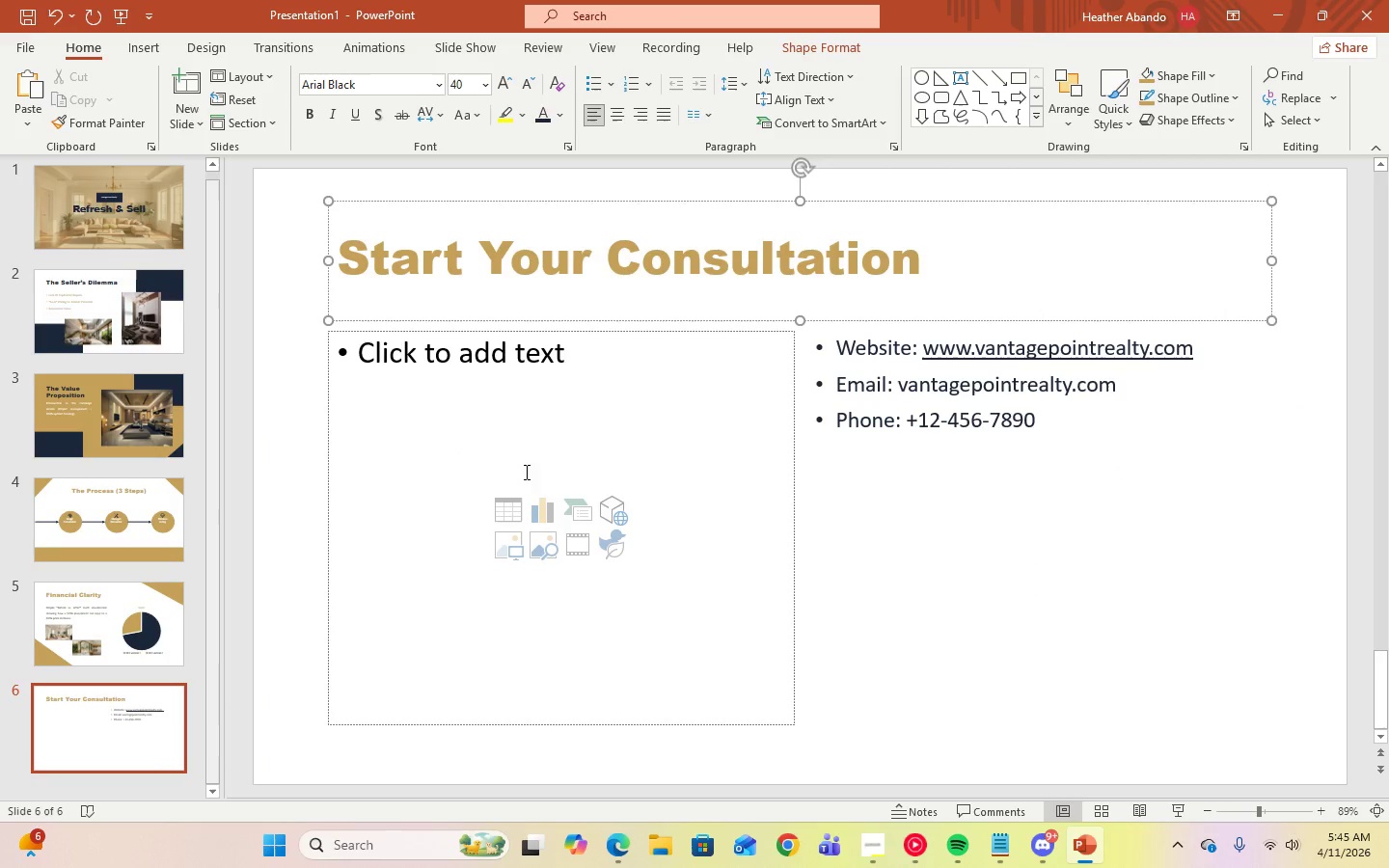 
left_click([517, 420])
 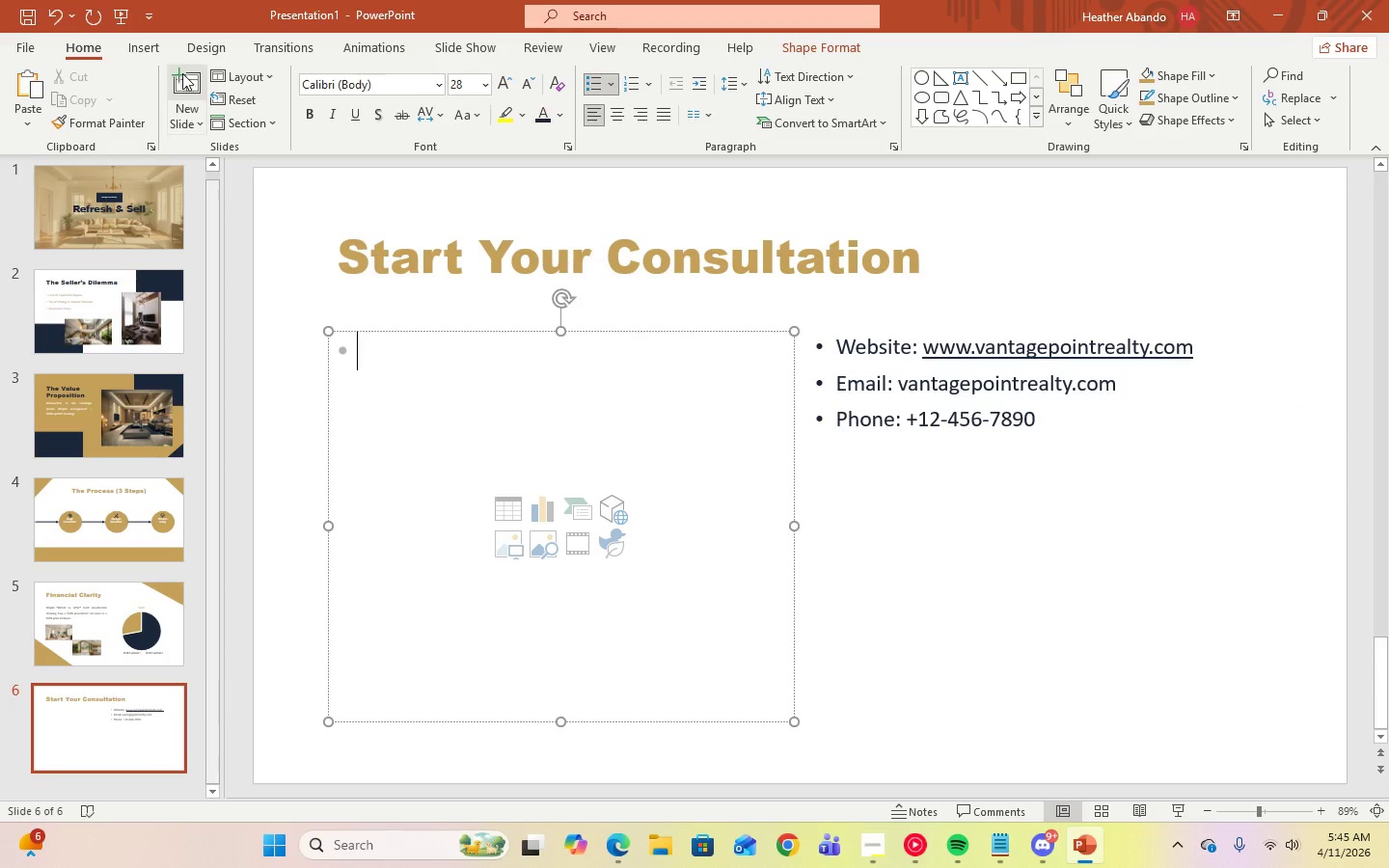 
left_click([157, 47])
 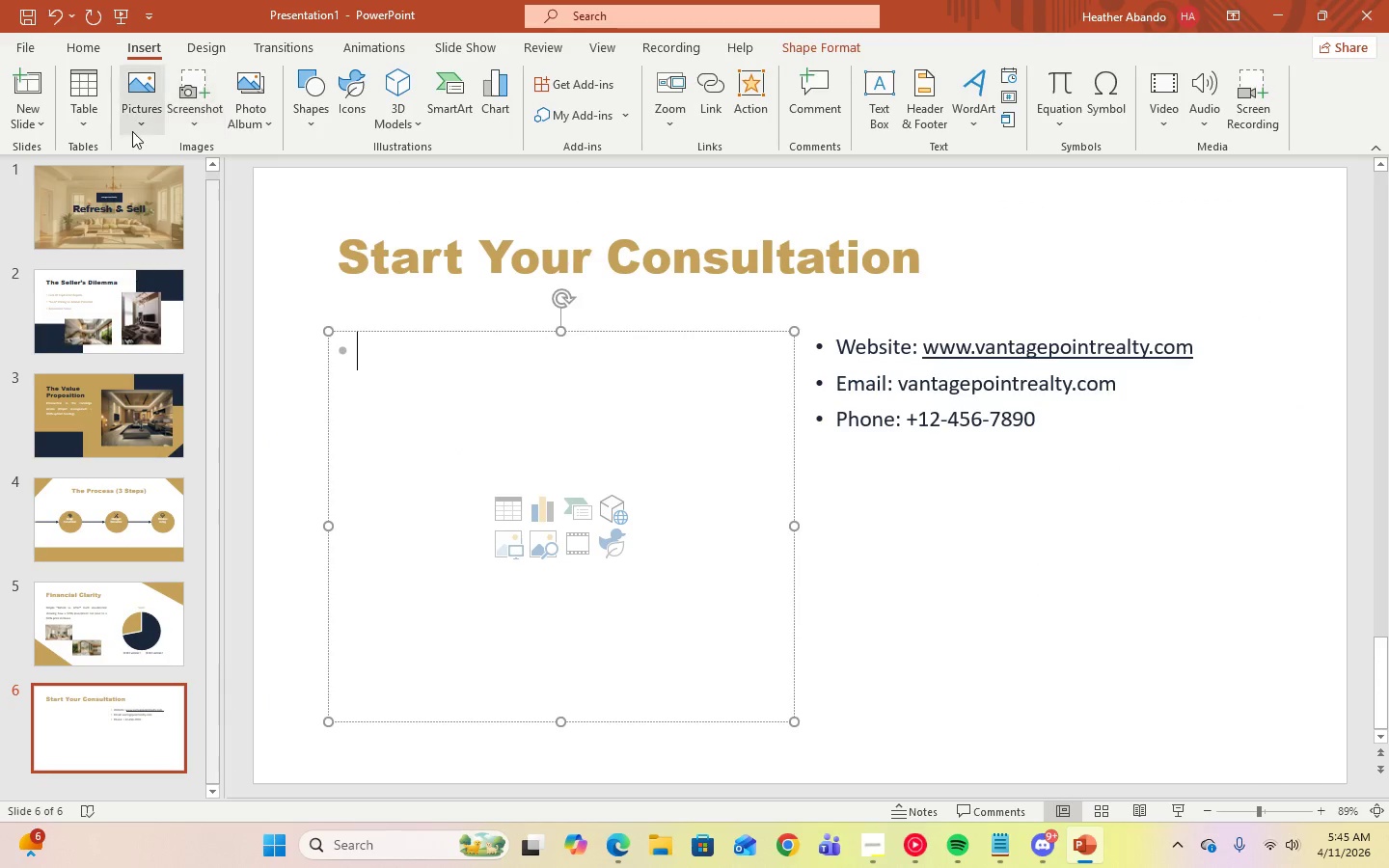 
left_click([134, 128])
 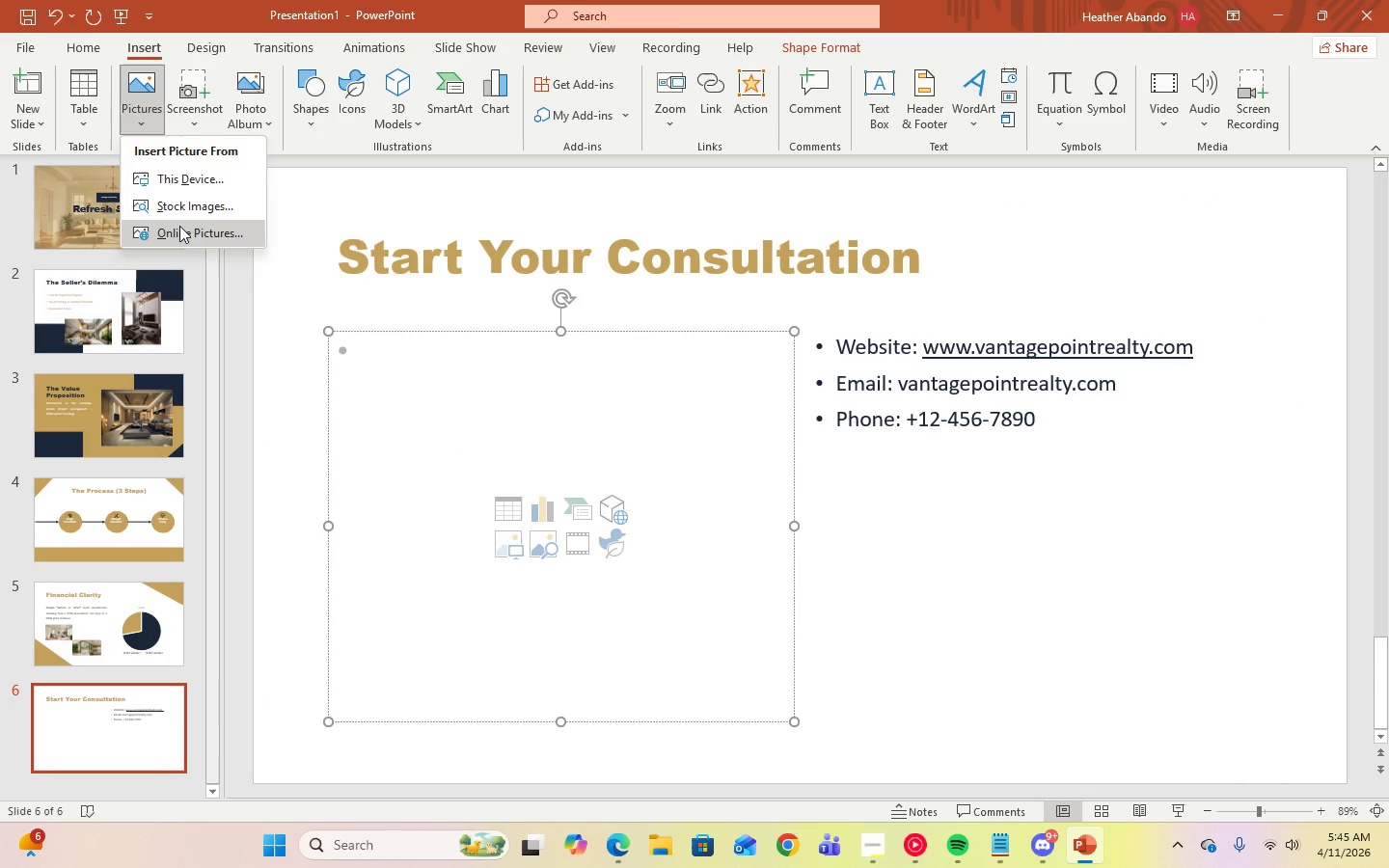 
left_click([180, 227])
 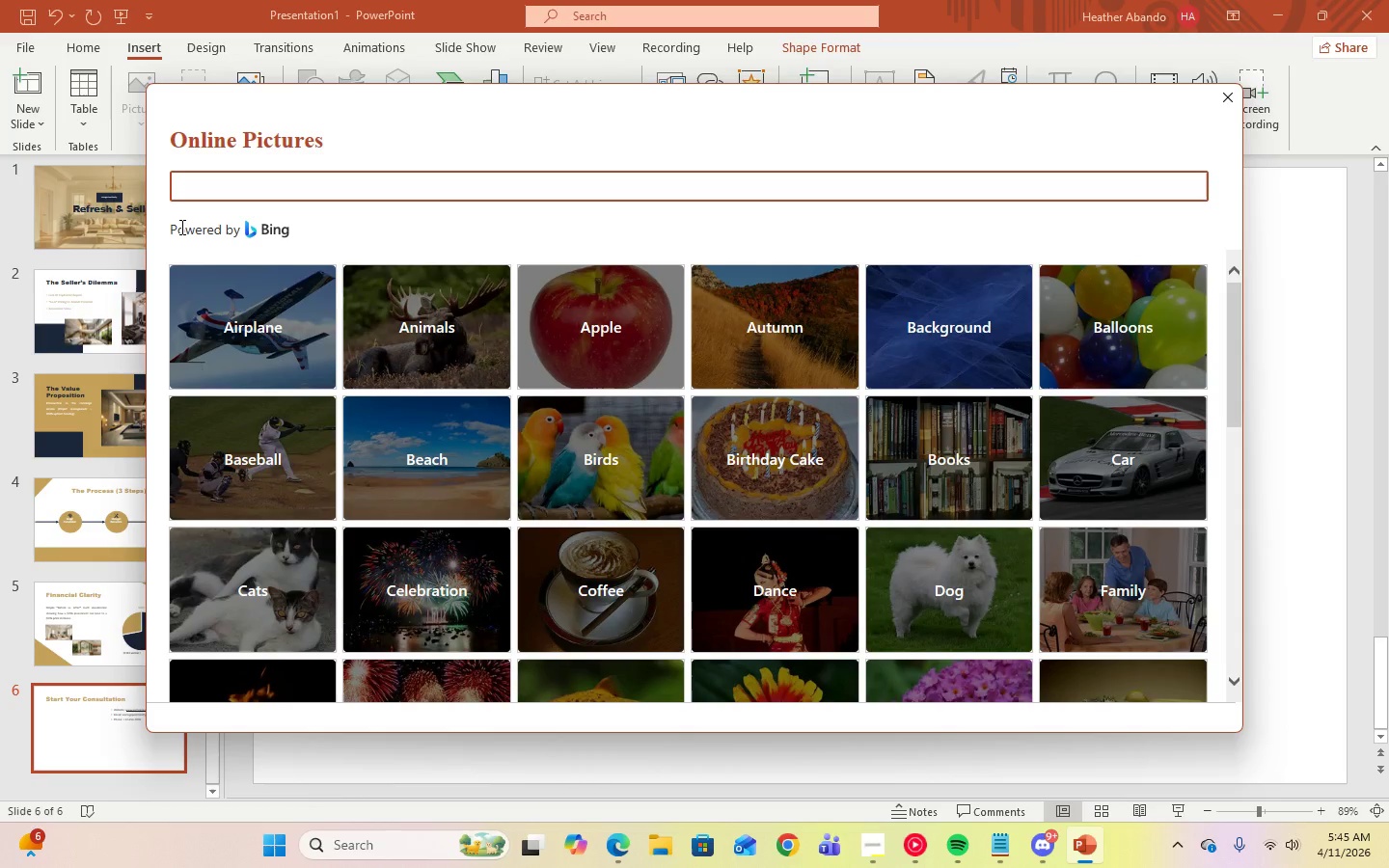 
type(modern home interior)
 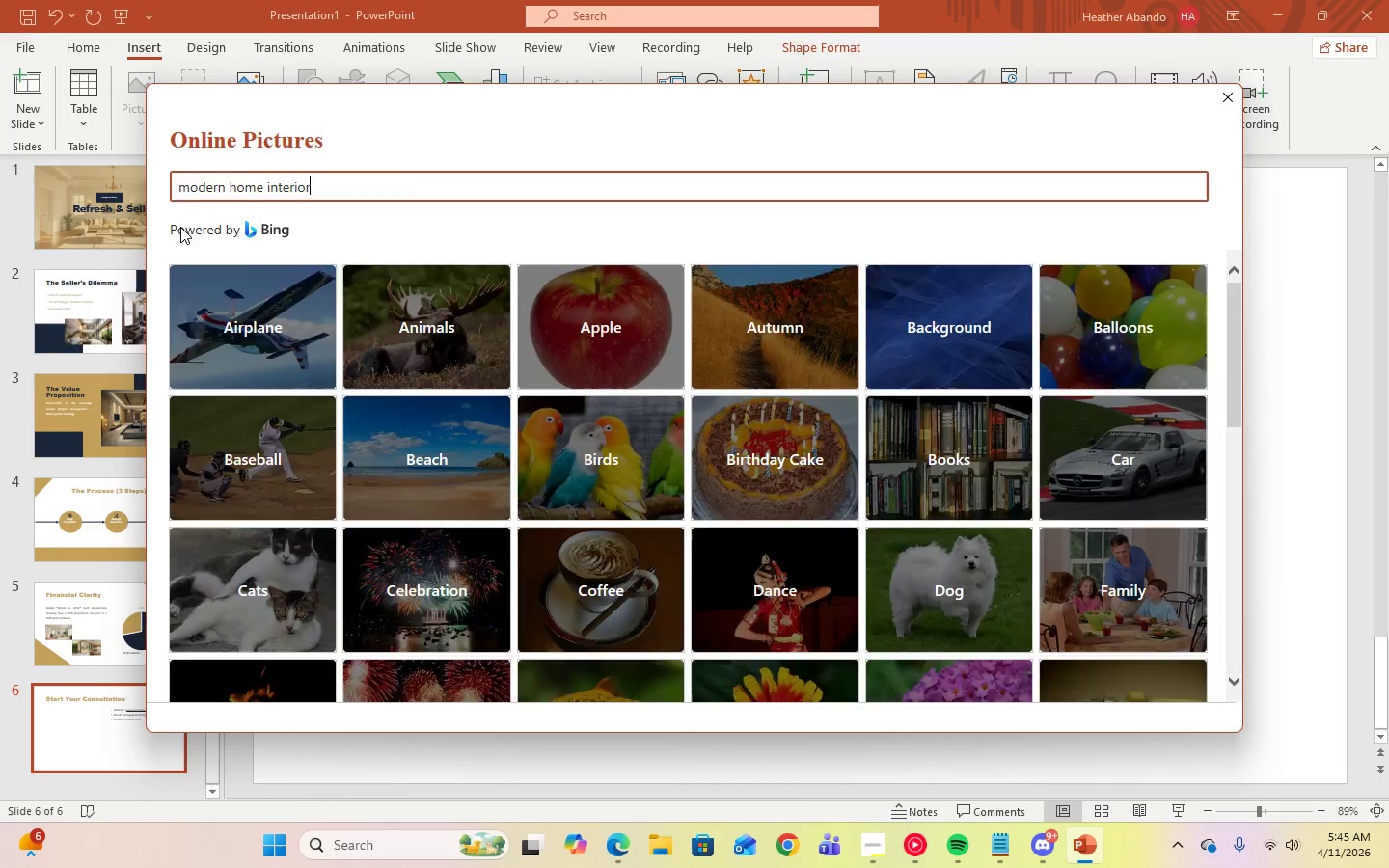 
key(Enter)
 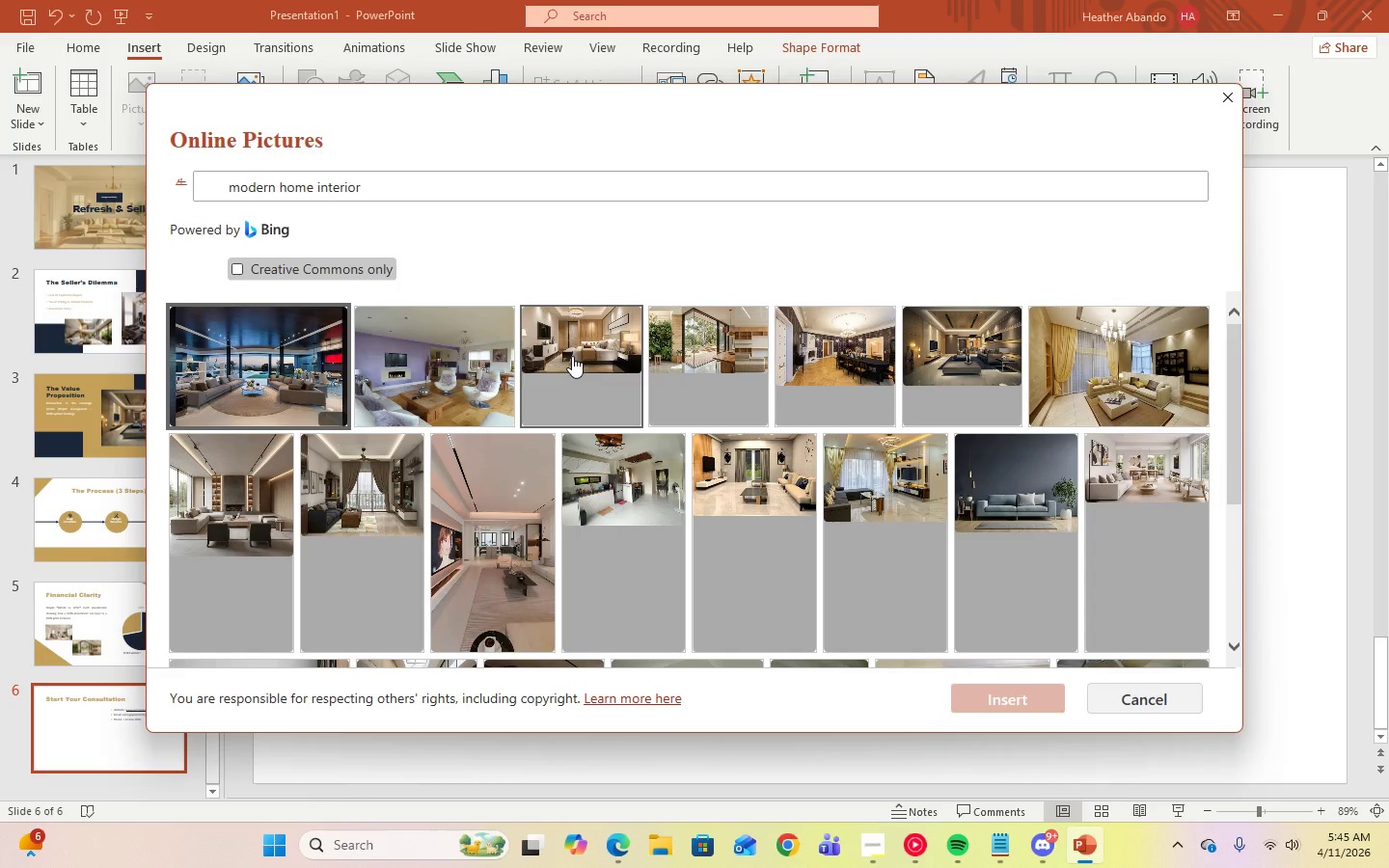 
wait(11.48)
 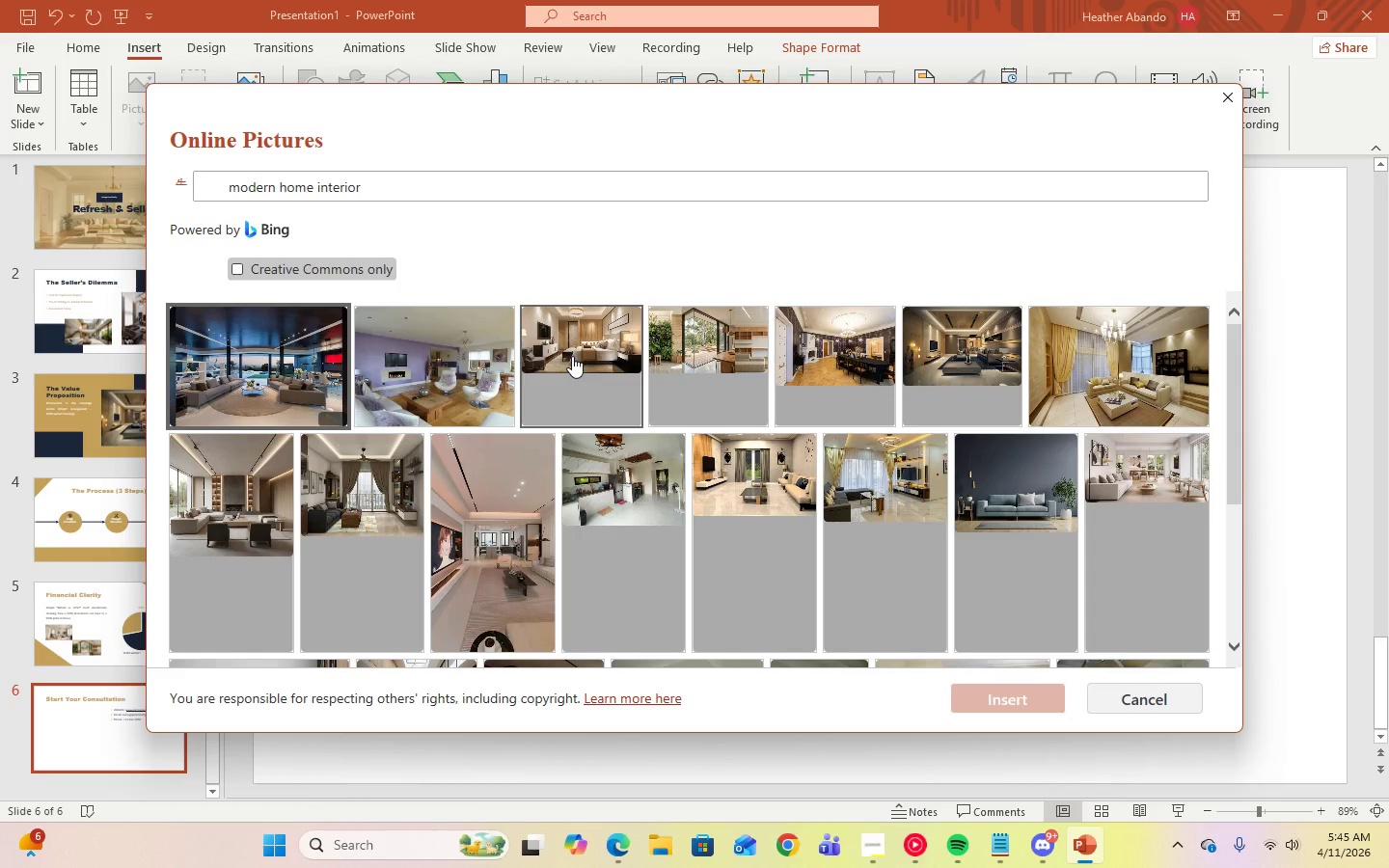 
left_click([486, 556])
 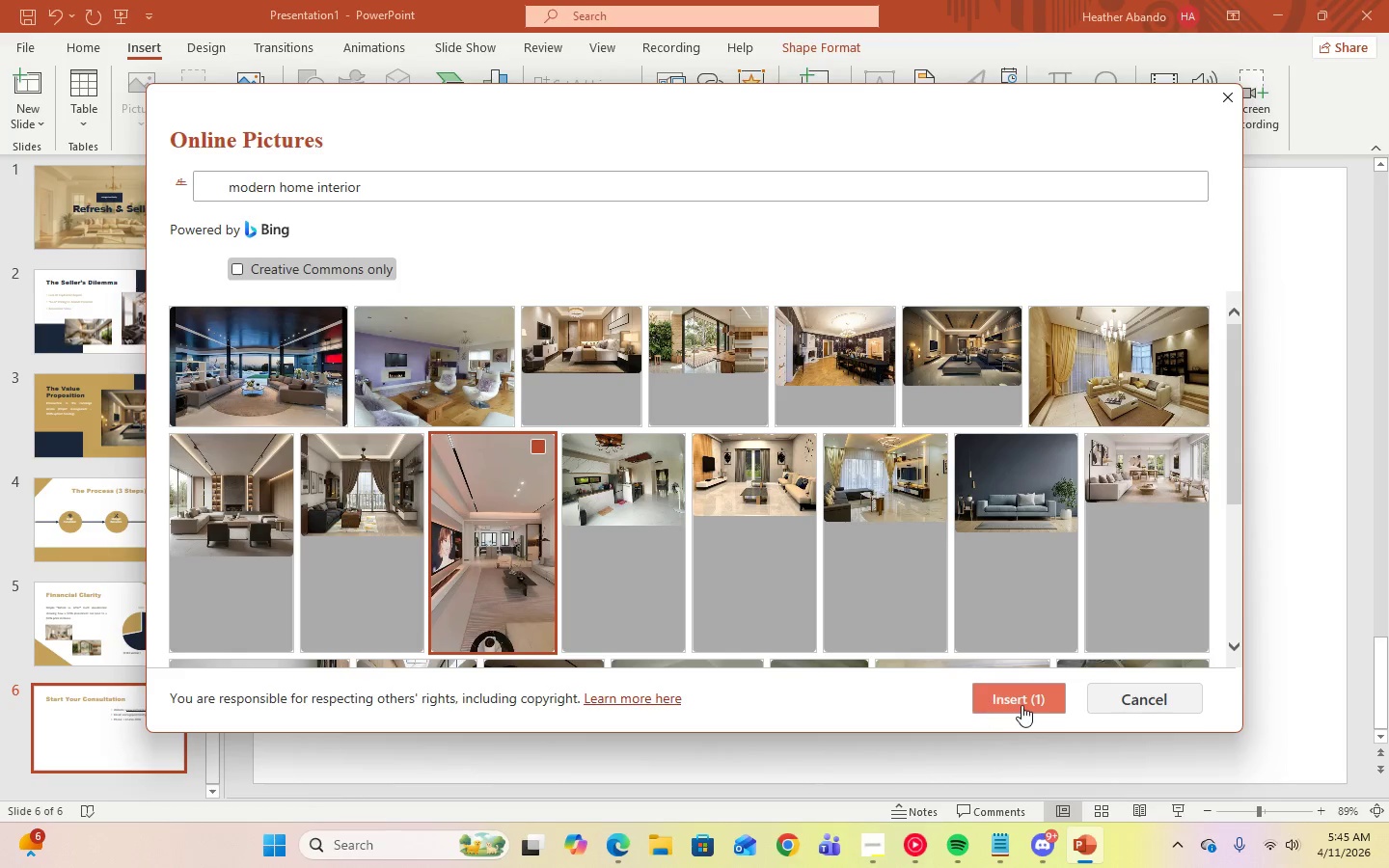 
left_click([1020, 702])
 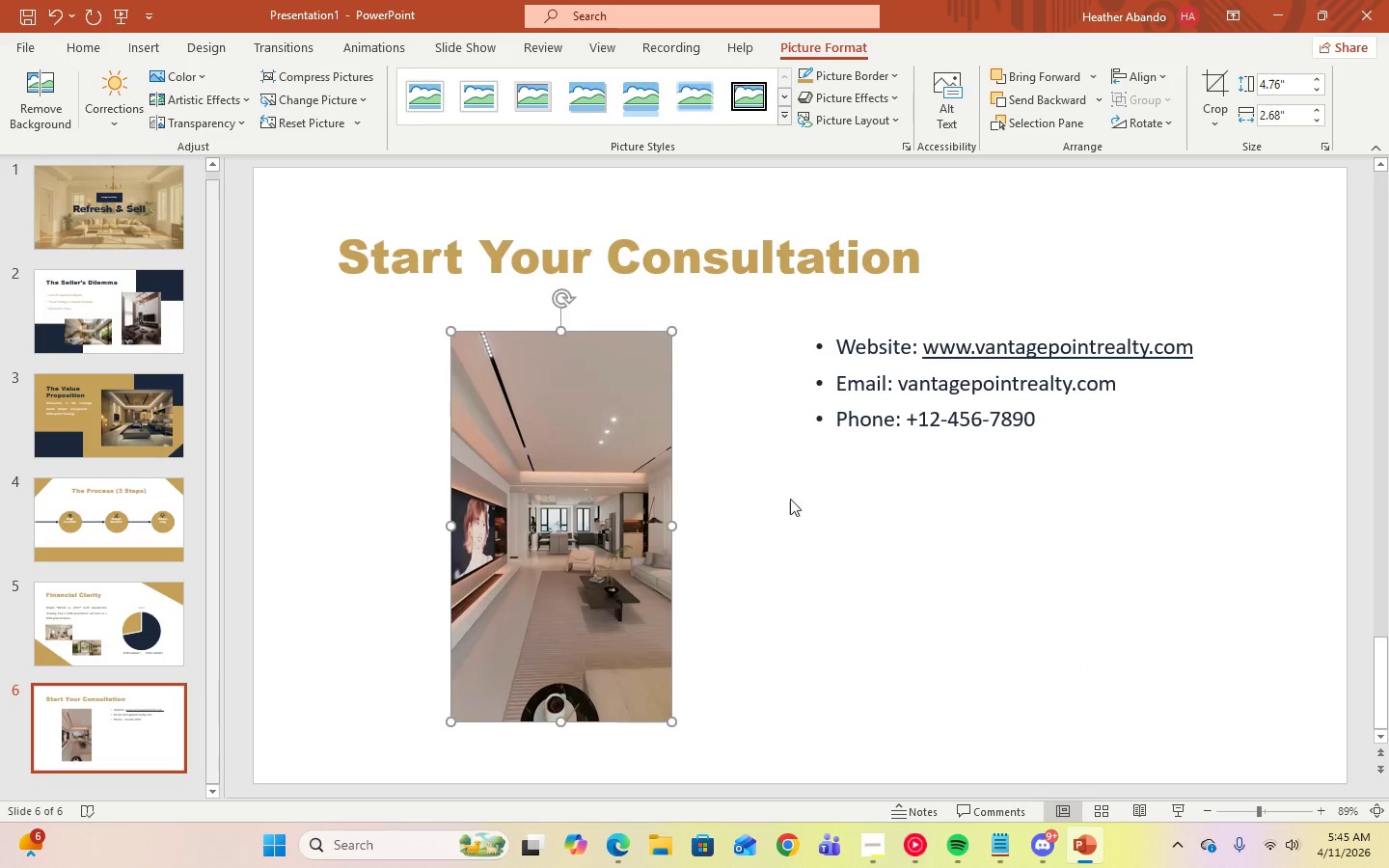 
left_click_drag(start_coordinate=[552, 502], to_coordinate=[432, 485])
 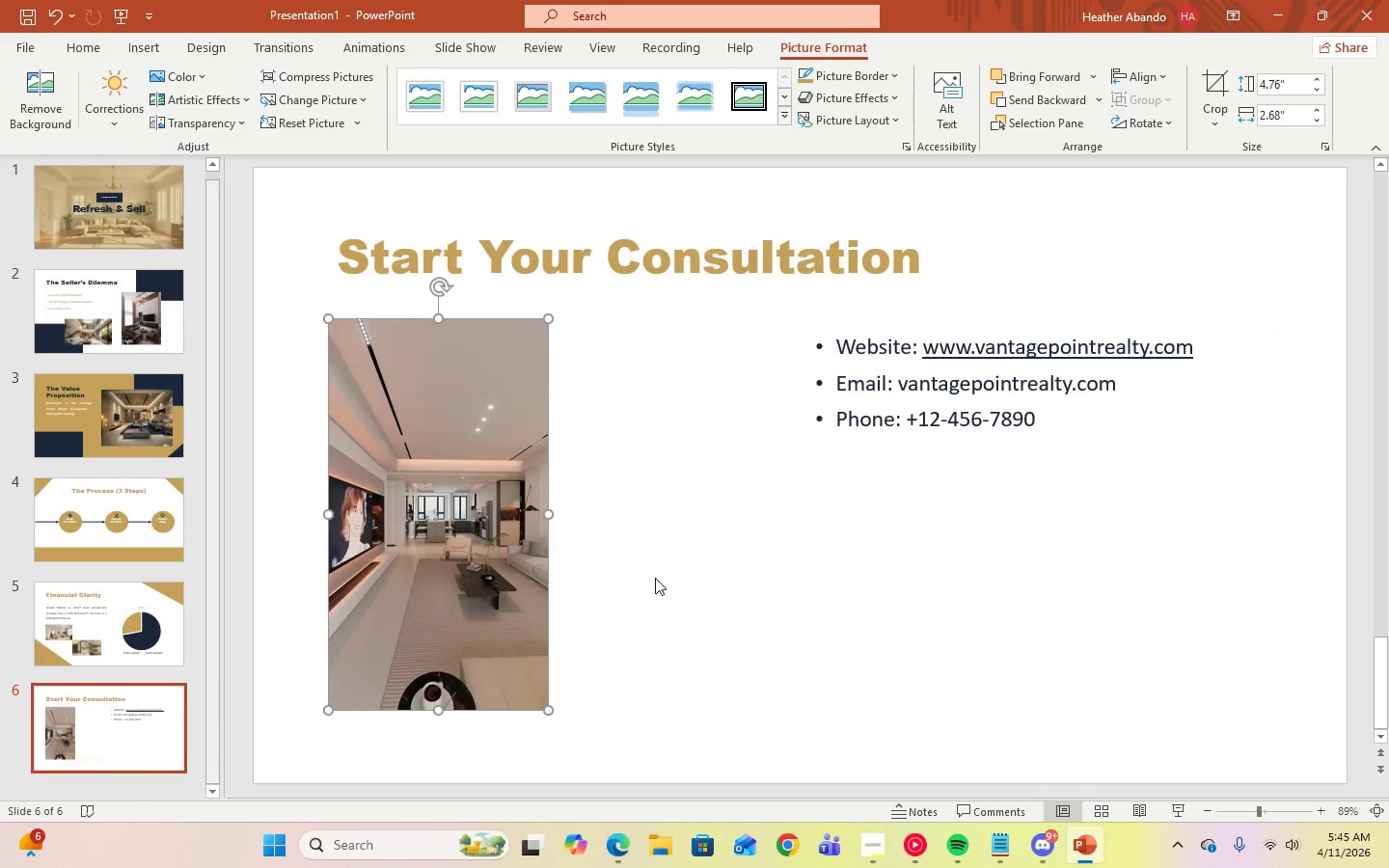 
left_click([655, 578])
 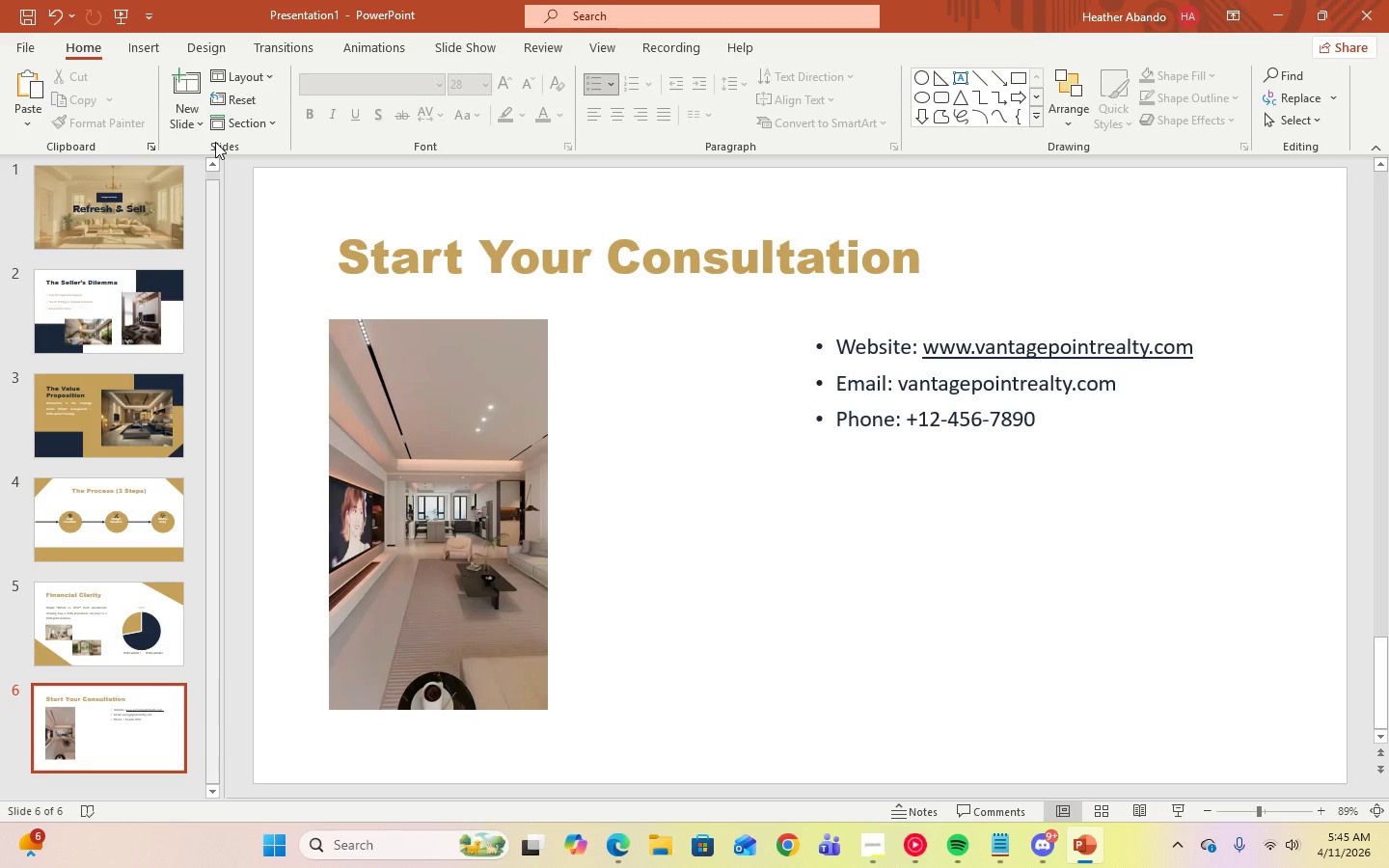 
left_click([153, 43])
 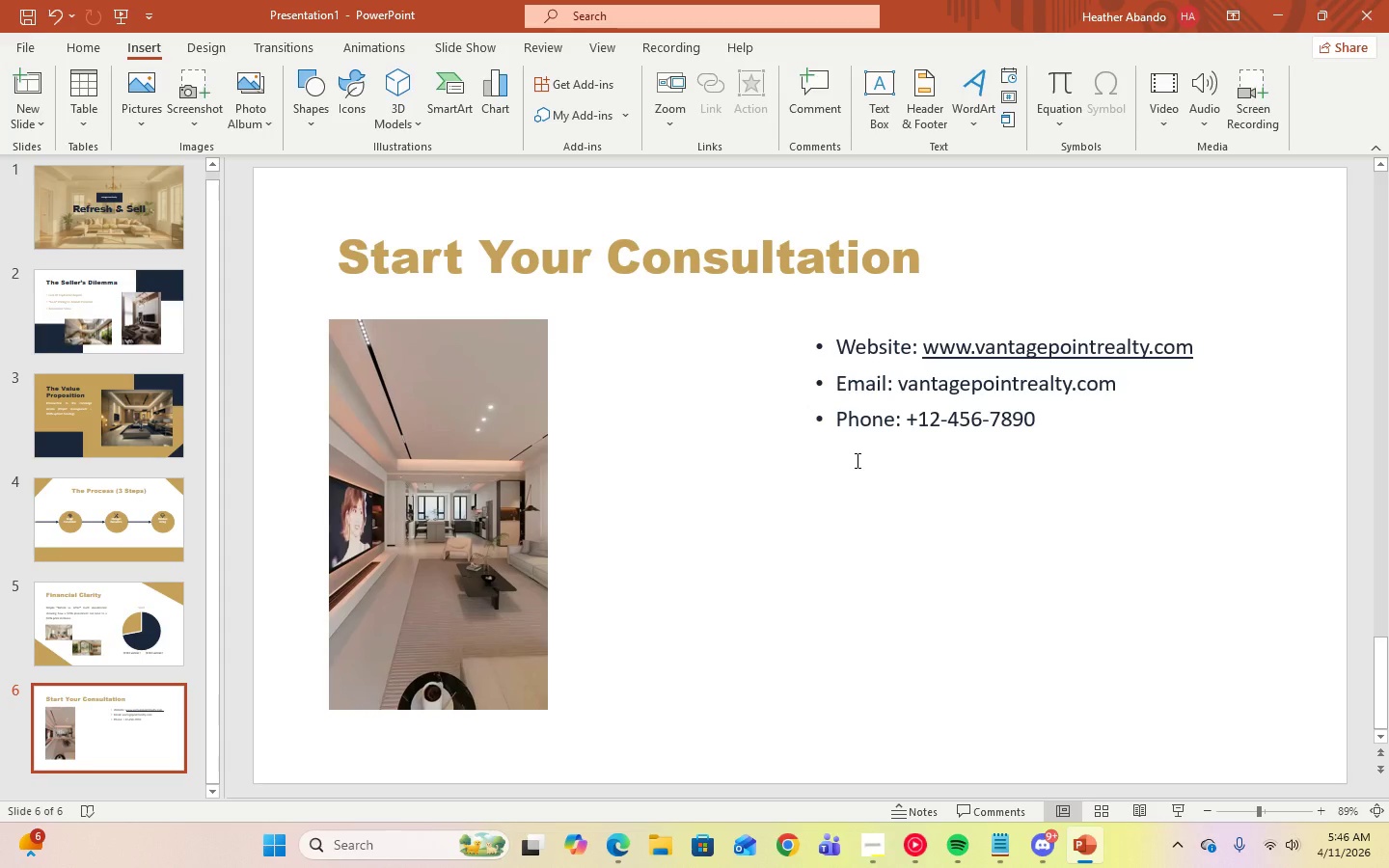 
wait(5.02)
 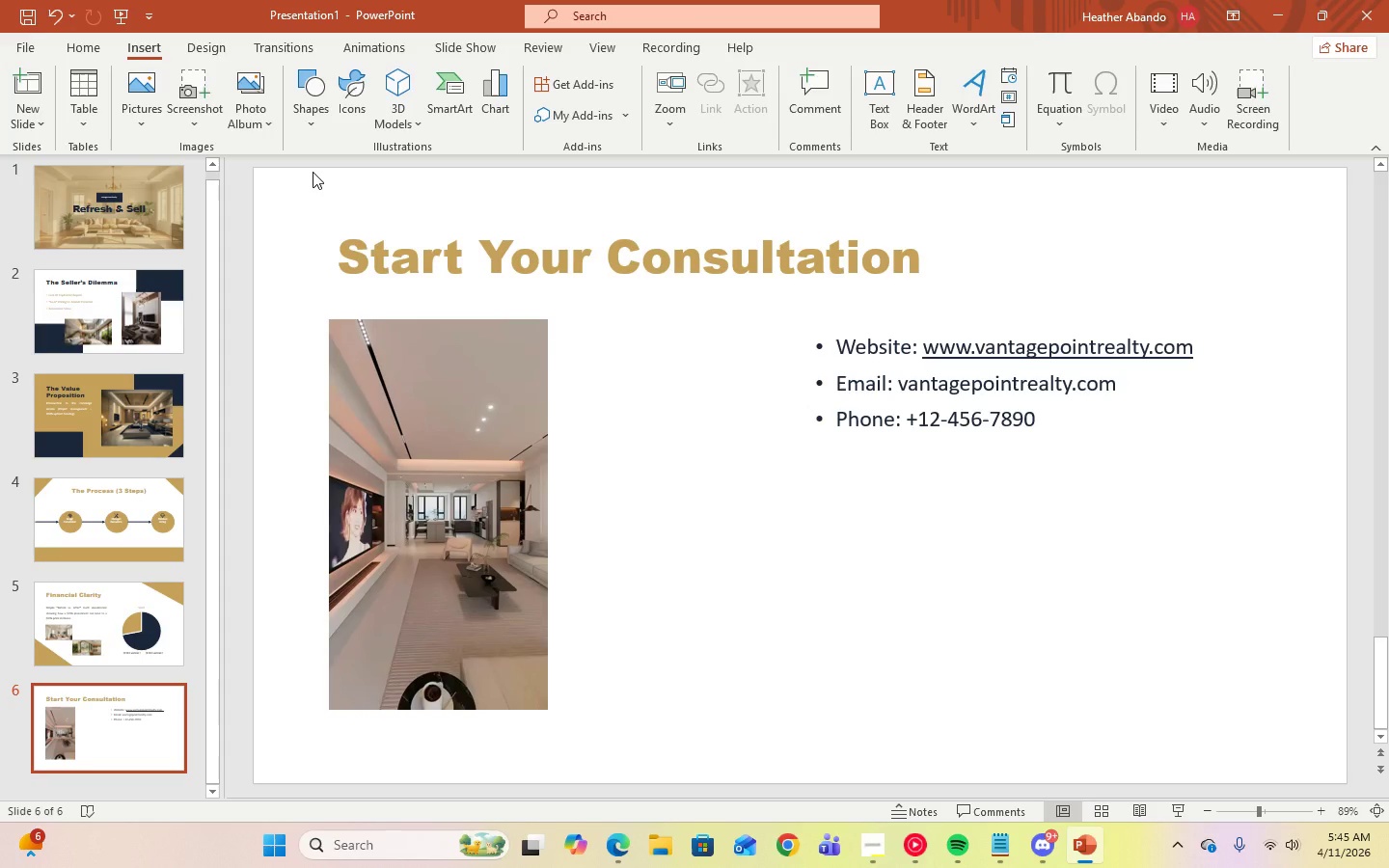 
left_click([153, 121])
 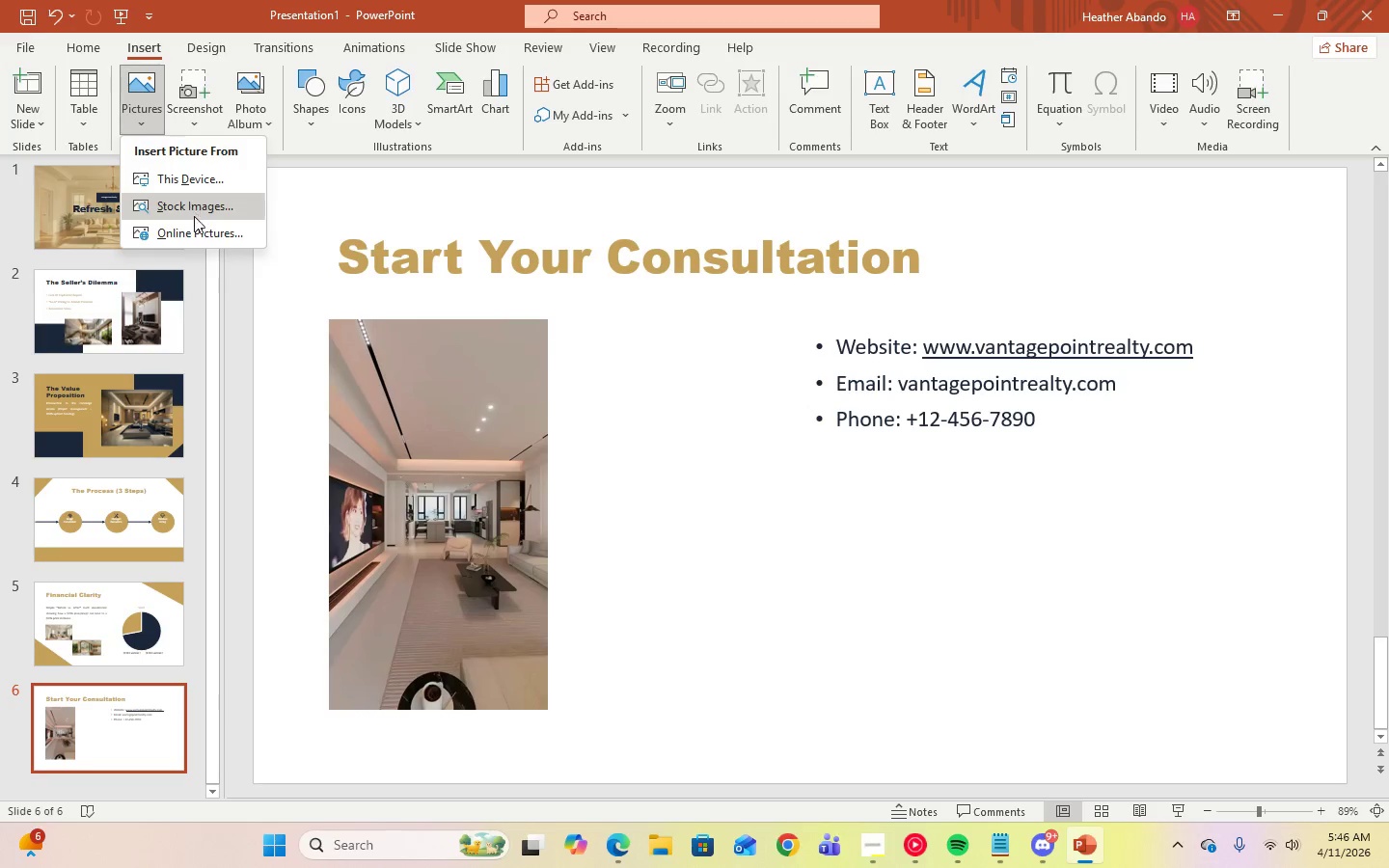 
left_click([196, 223])
 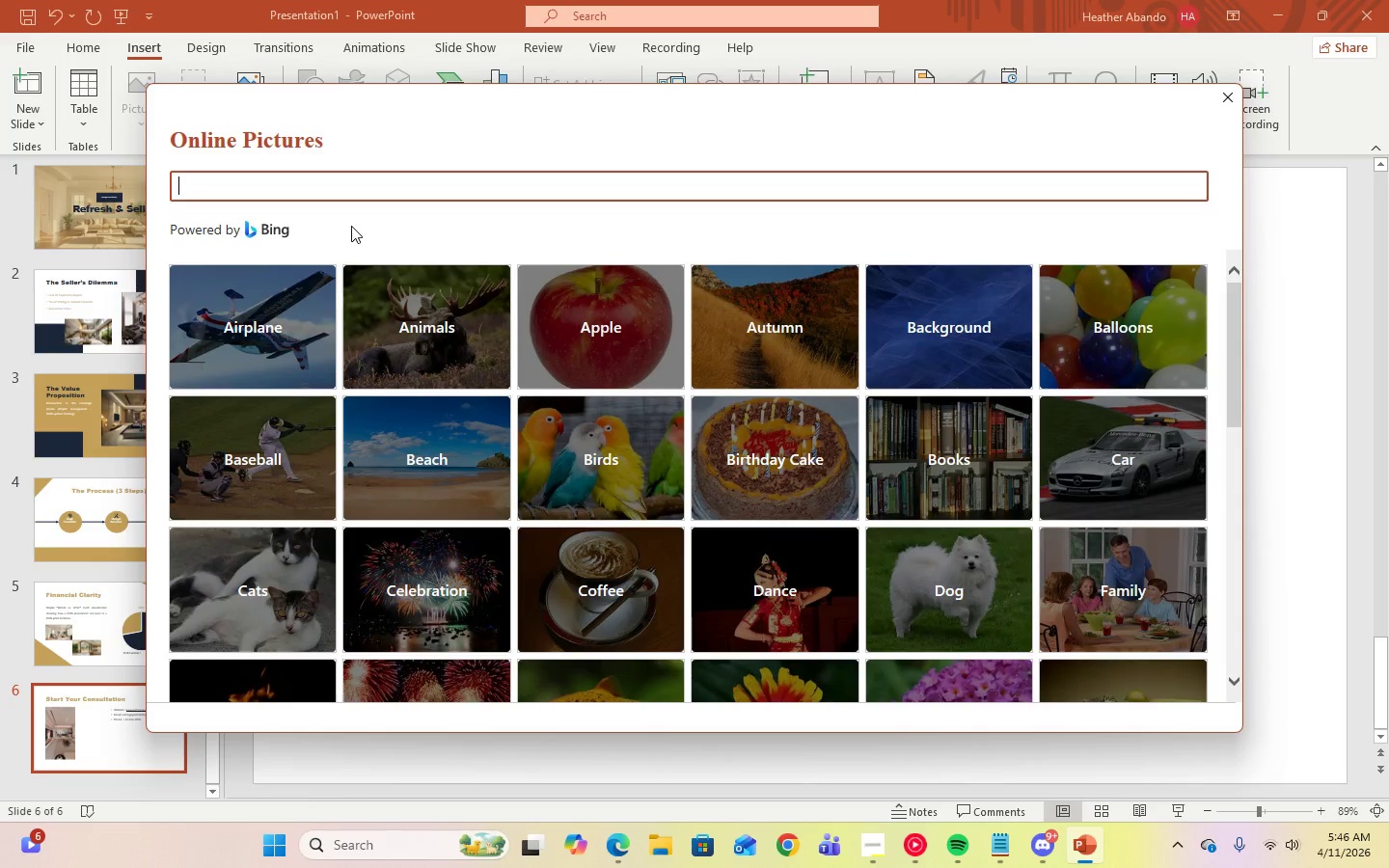 
type(modern home interior)
 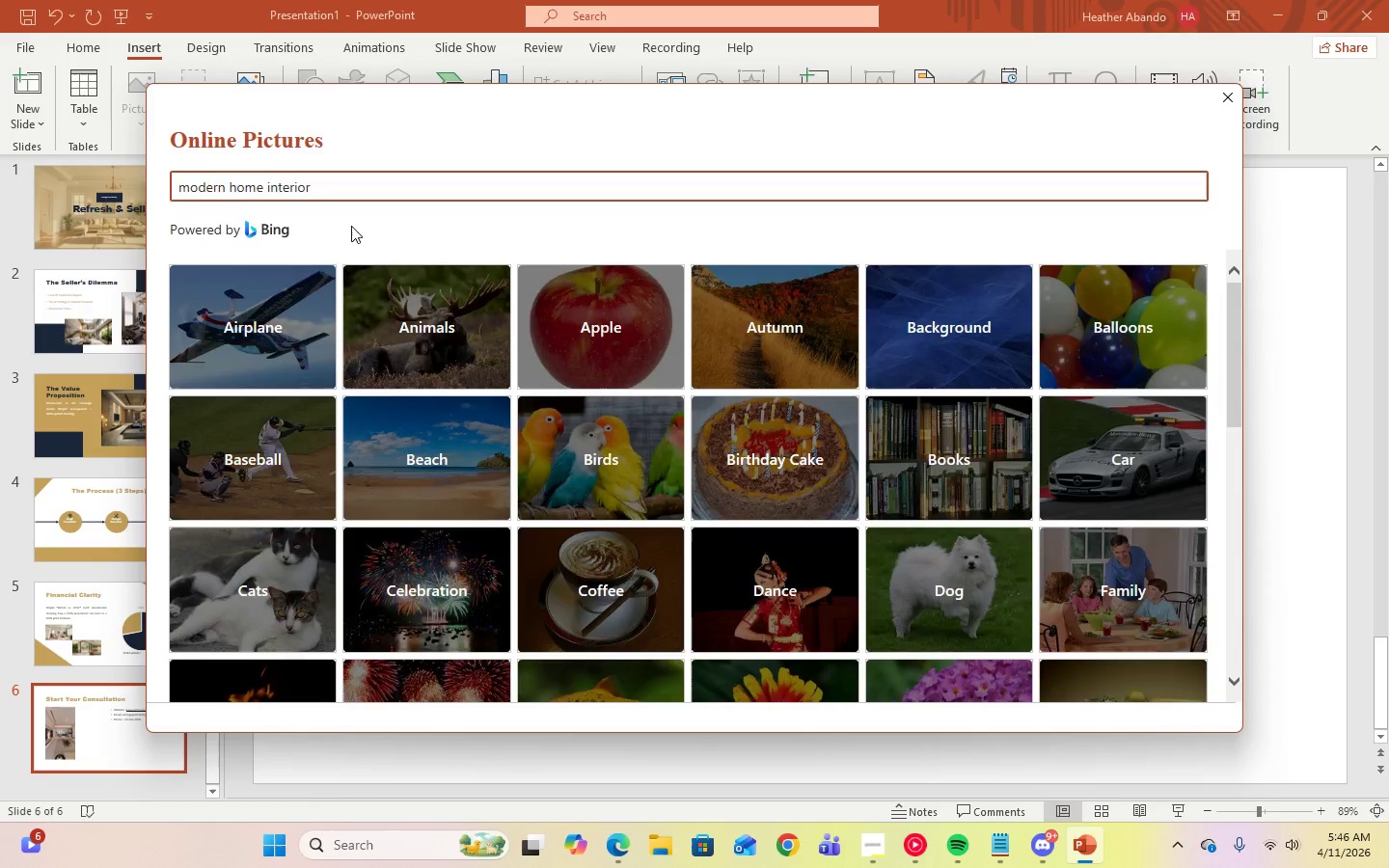 
key(Enter)
 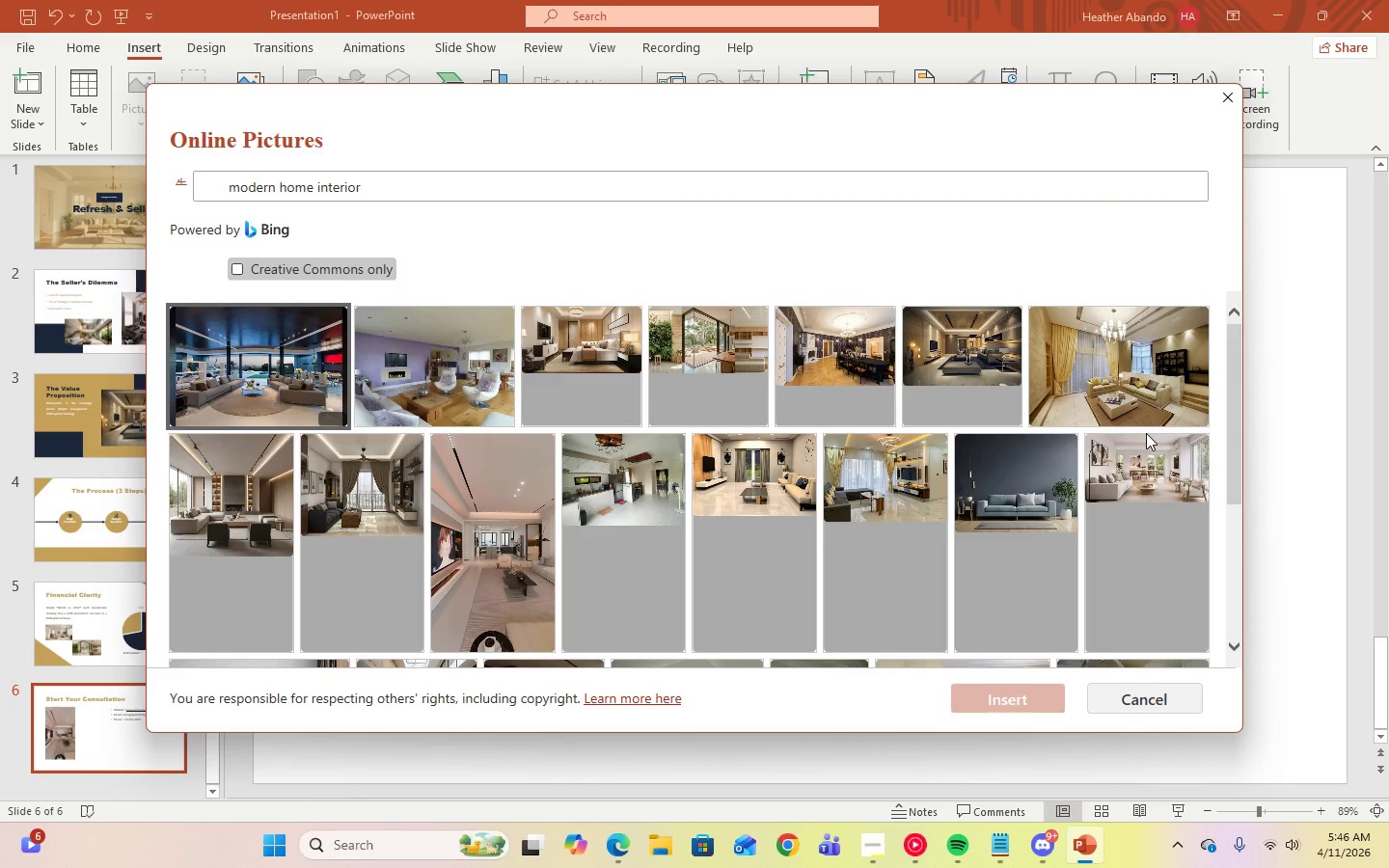 
scroll: coordinate [1143, 433], scroll_direction: down, amount: 6.0
 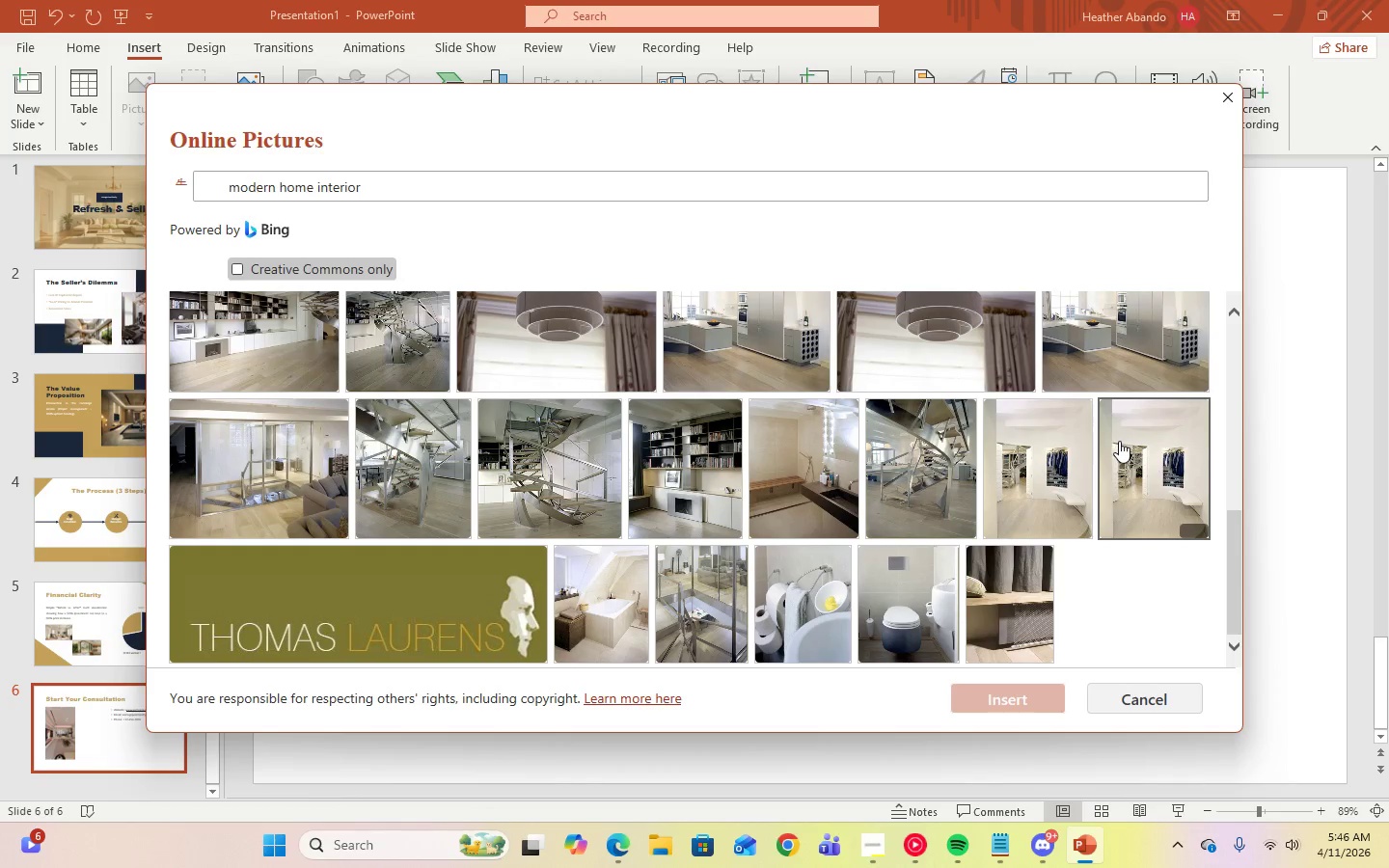 
scroll: coordinate [1115, 441], scroll_direction: up, amount: 12.0
 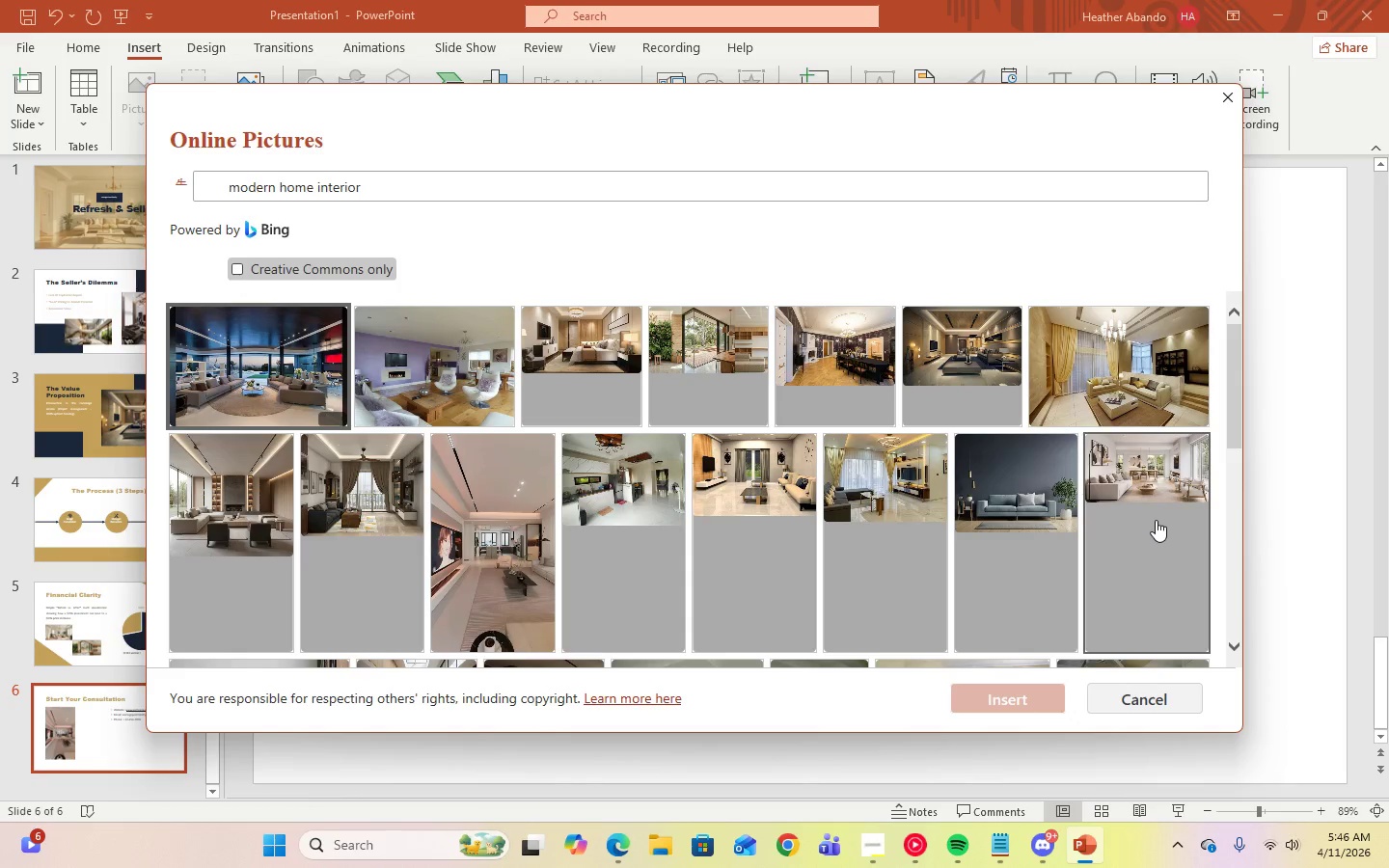 
wait(6.08)
 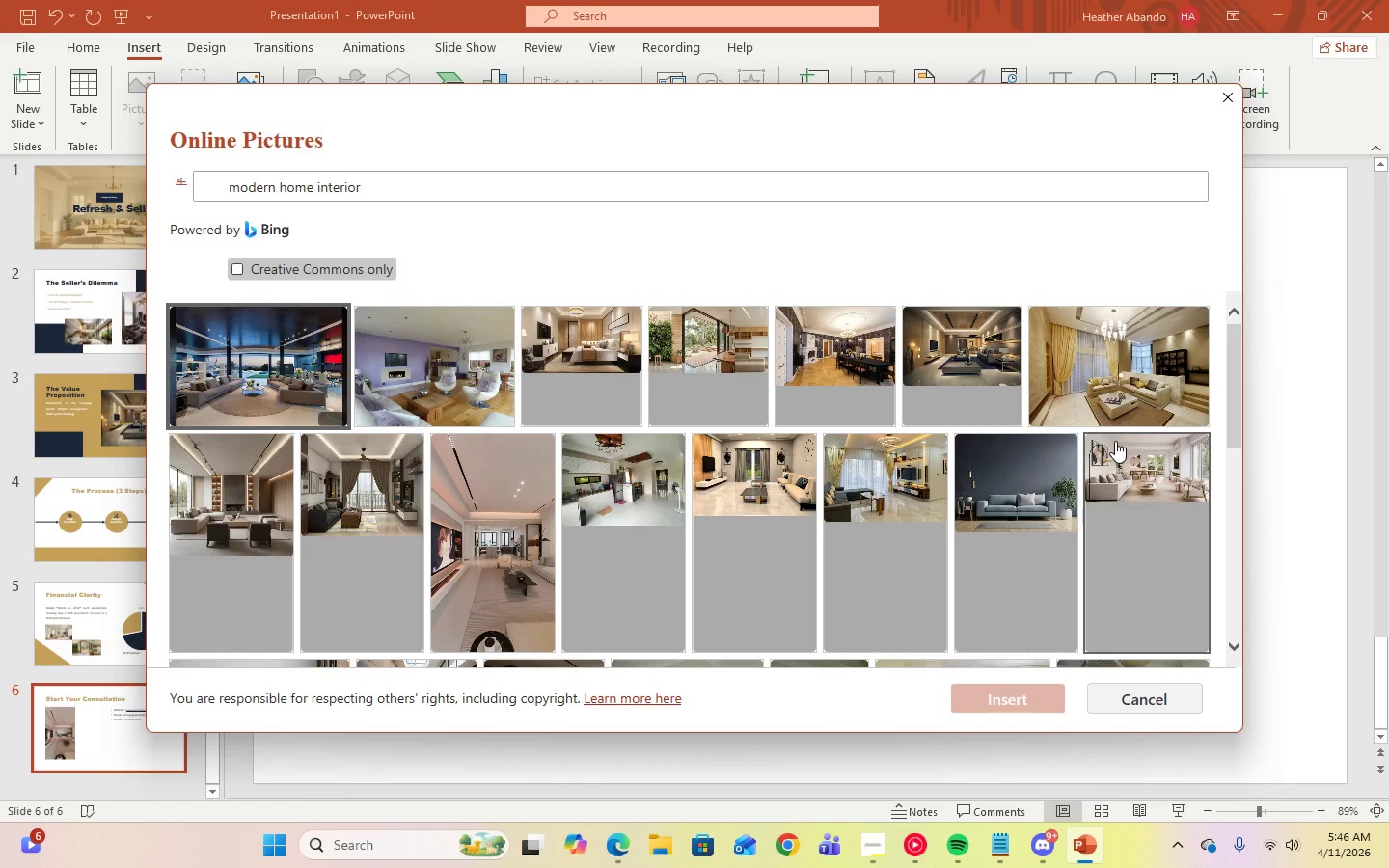 
scroll: coordinate [1105, 544], scroll_direction: down, amount: 3.0
 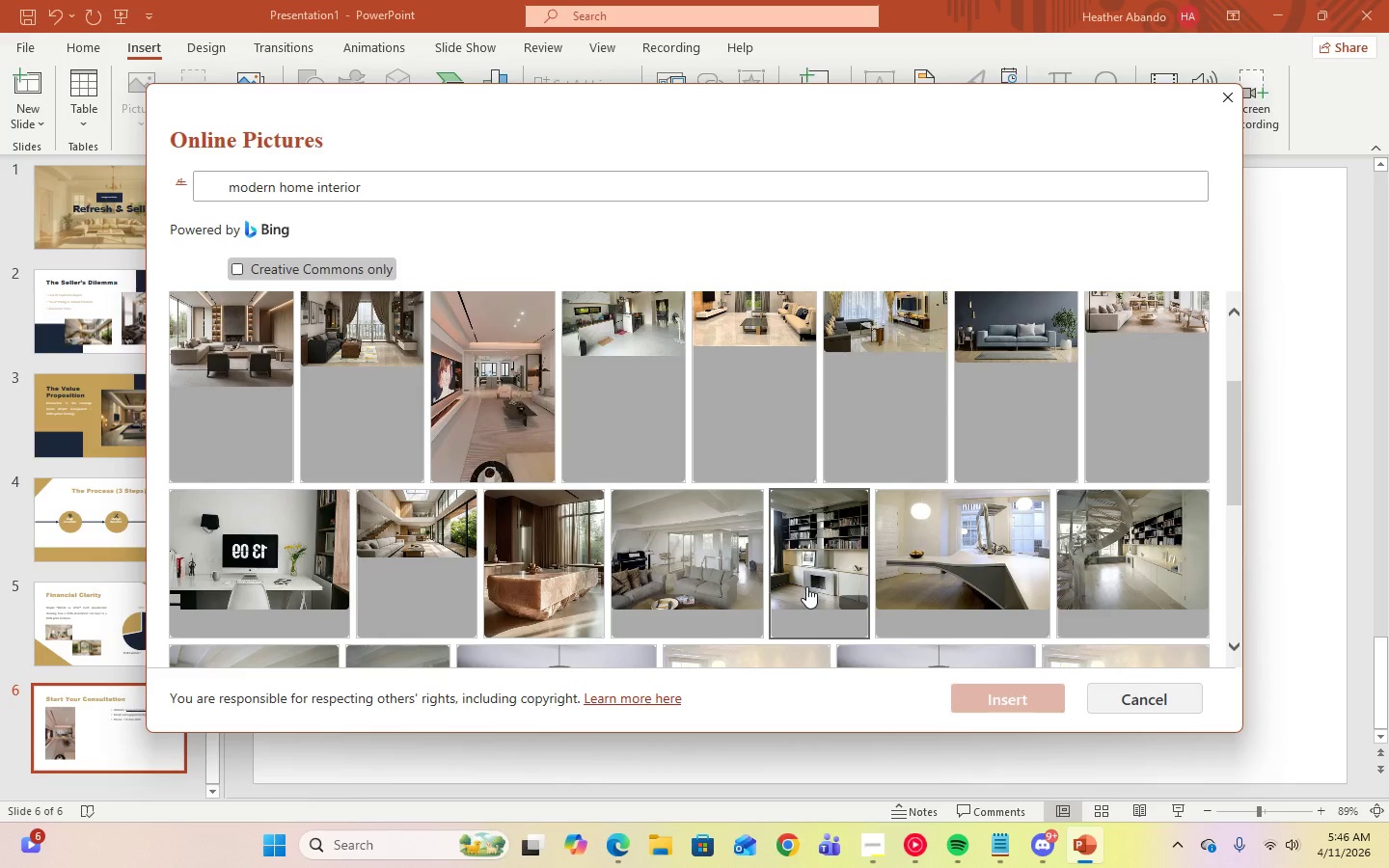 
wait(5.46)
 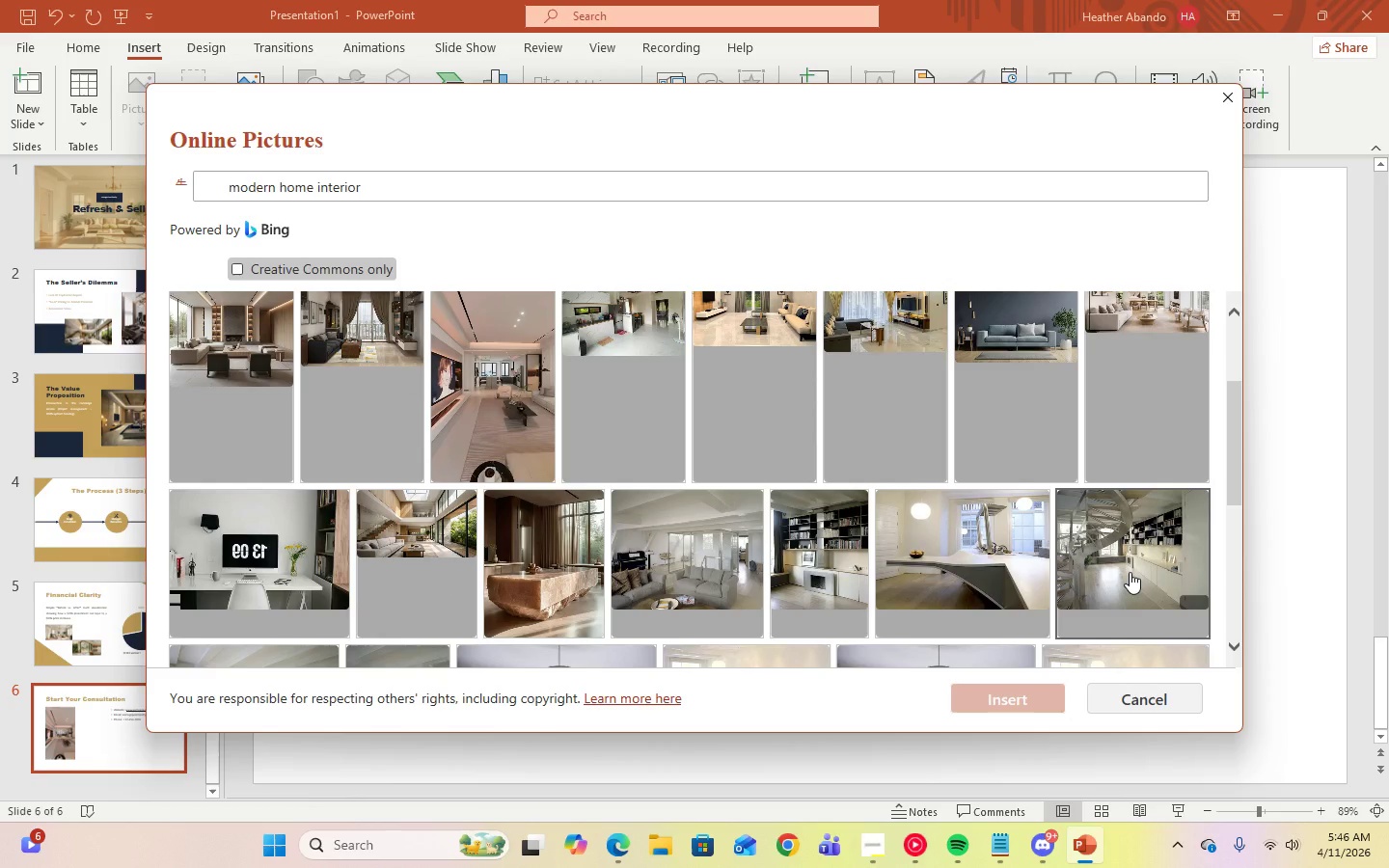 
left_click([806, 586])
 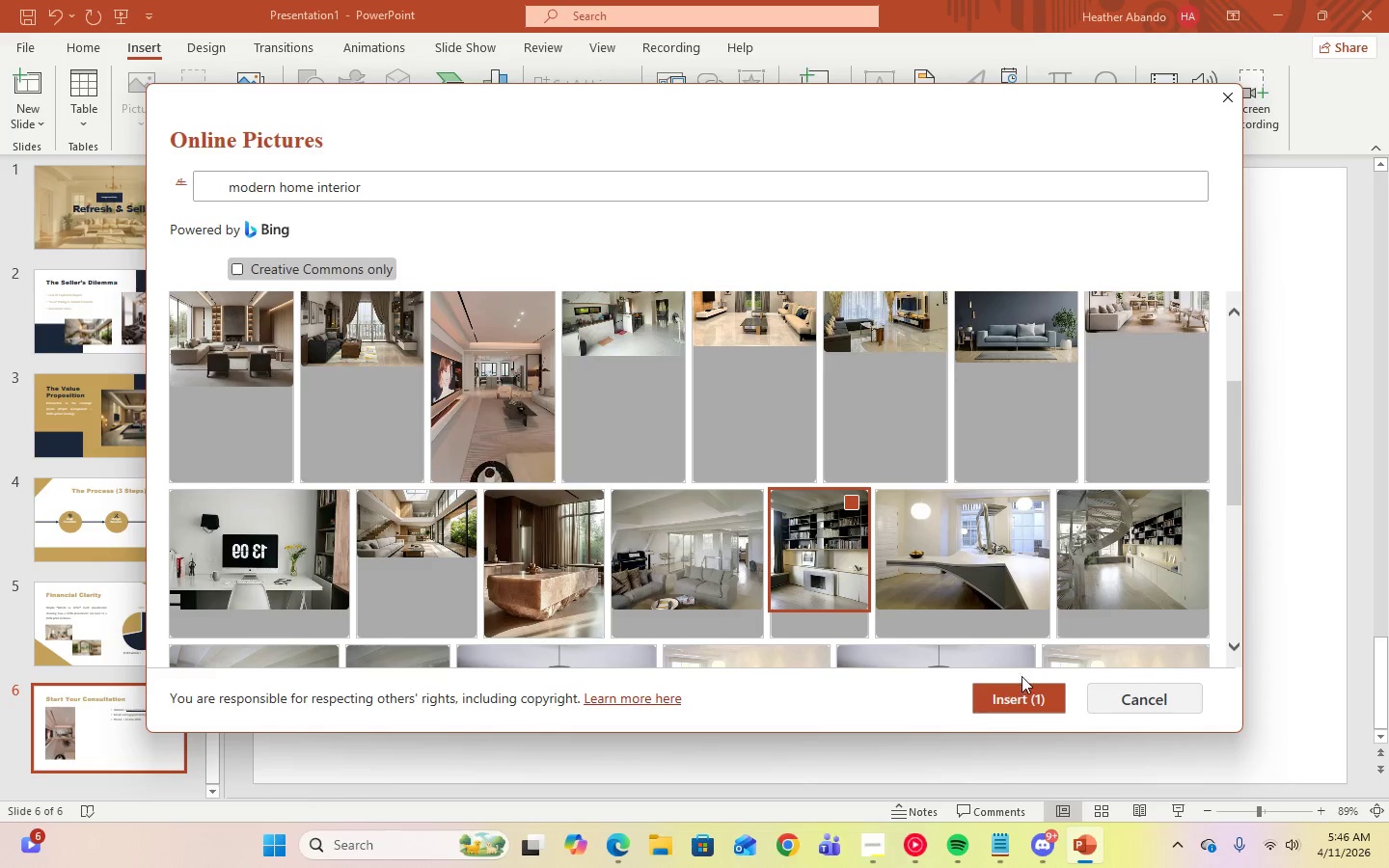 
left_click([1022, 696])
 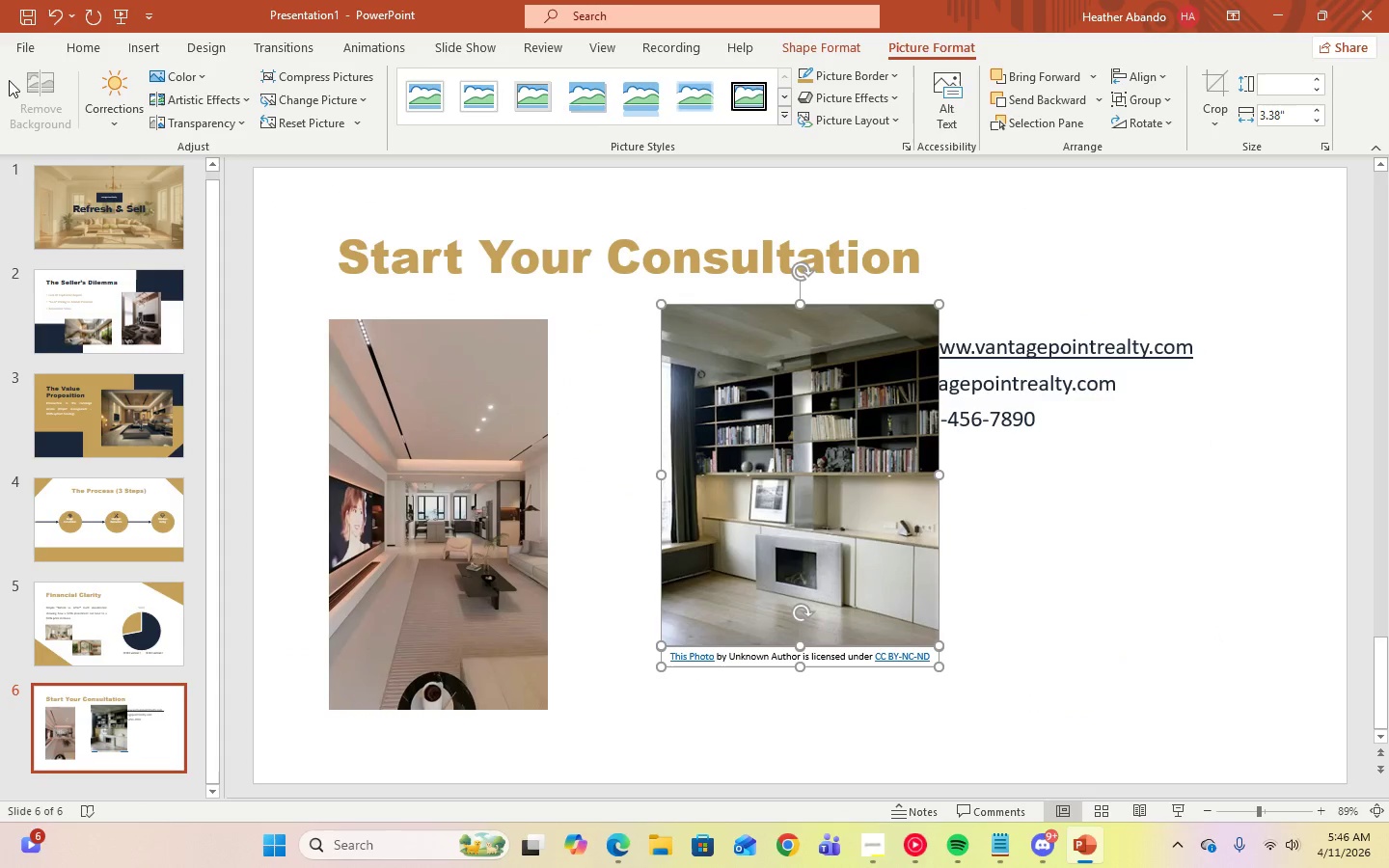 
left_click([59, 24])
 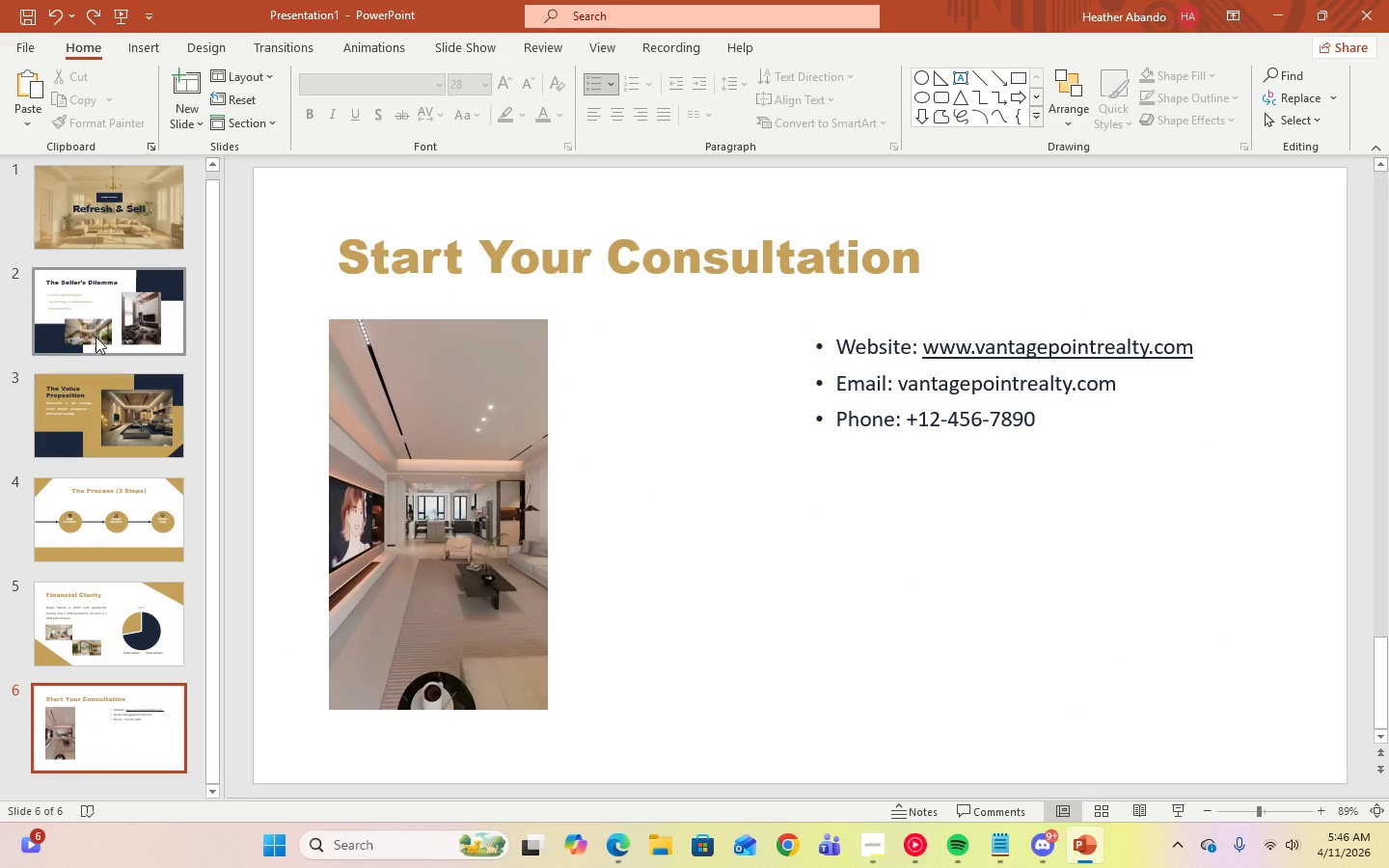 
left_click([94, 324])
 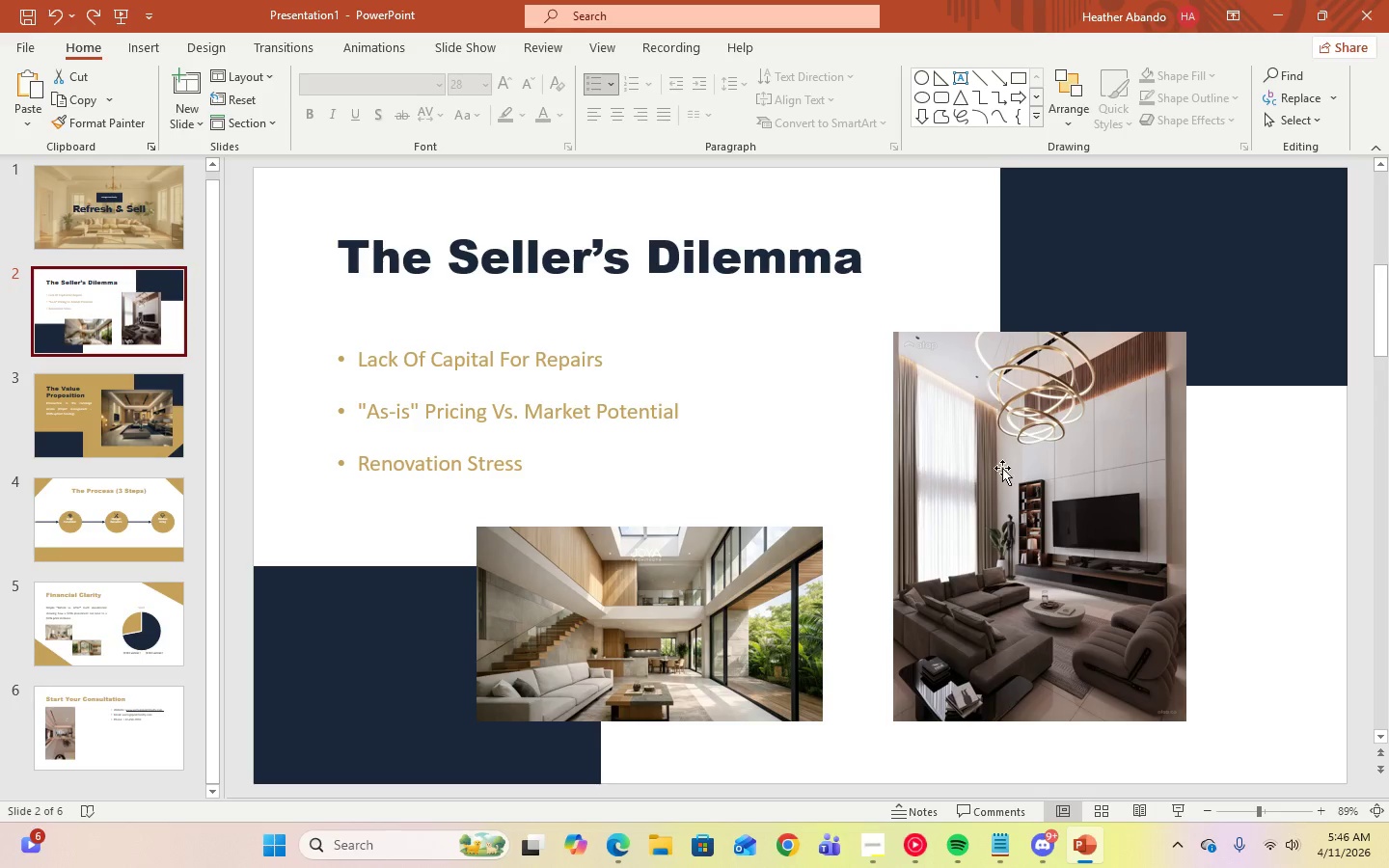 
left_click([1011, 469])
 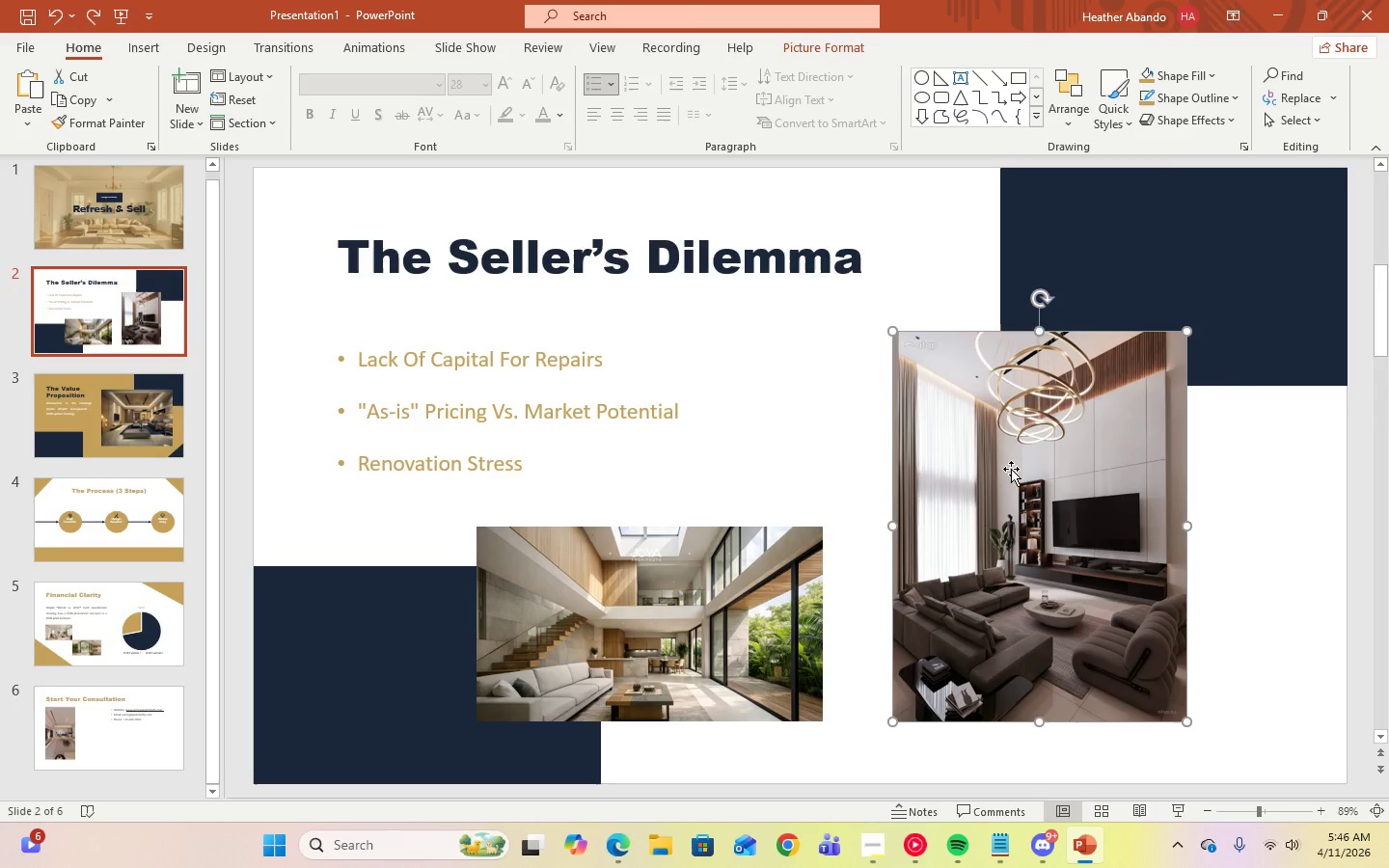 
right_click([1011, 469])
 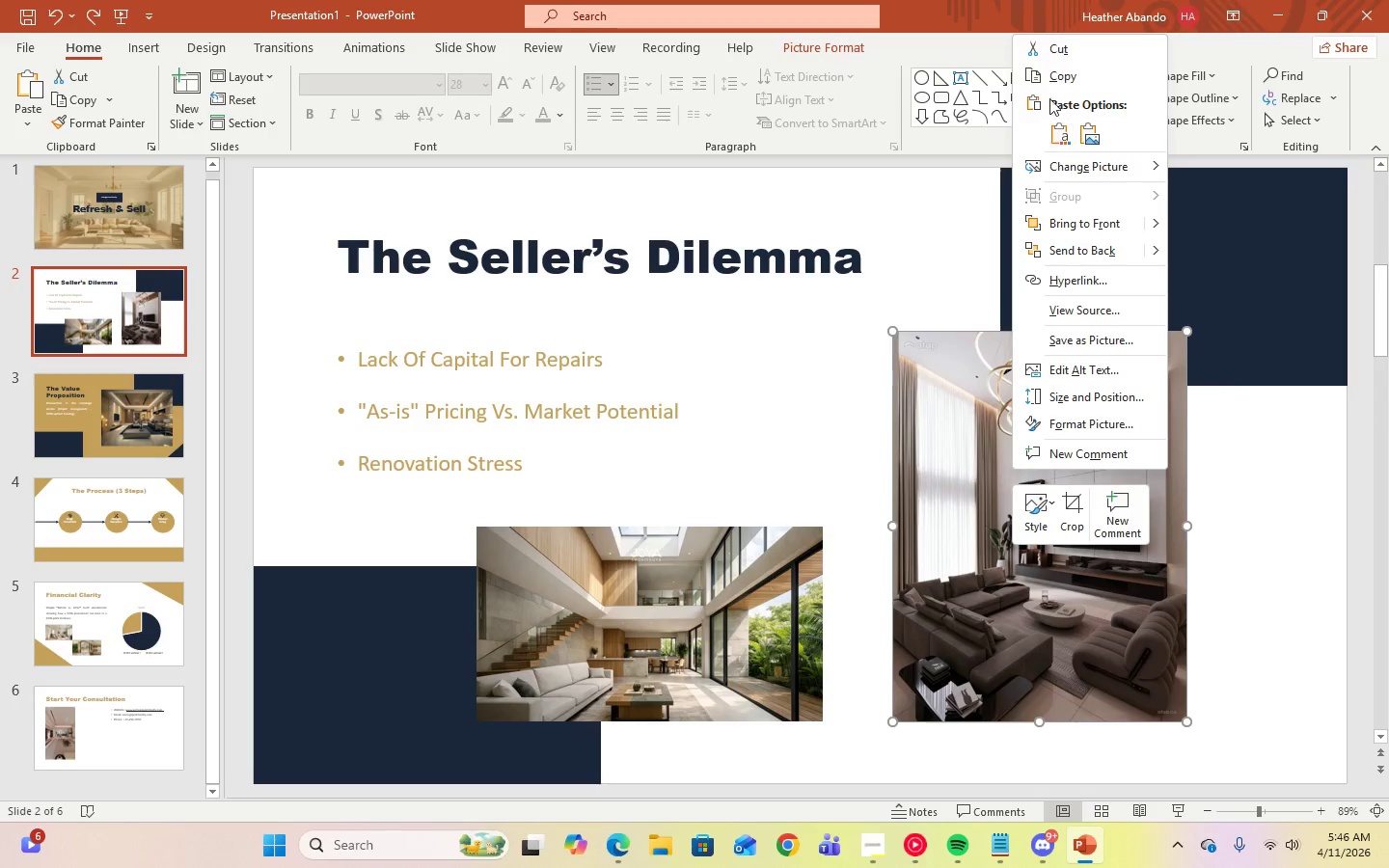 
left_click([1049, 76])
 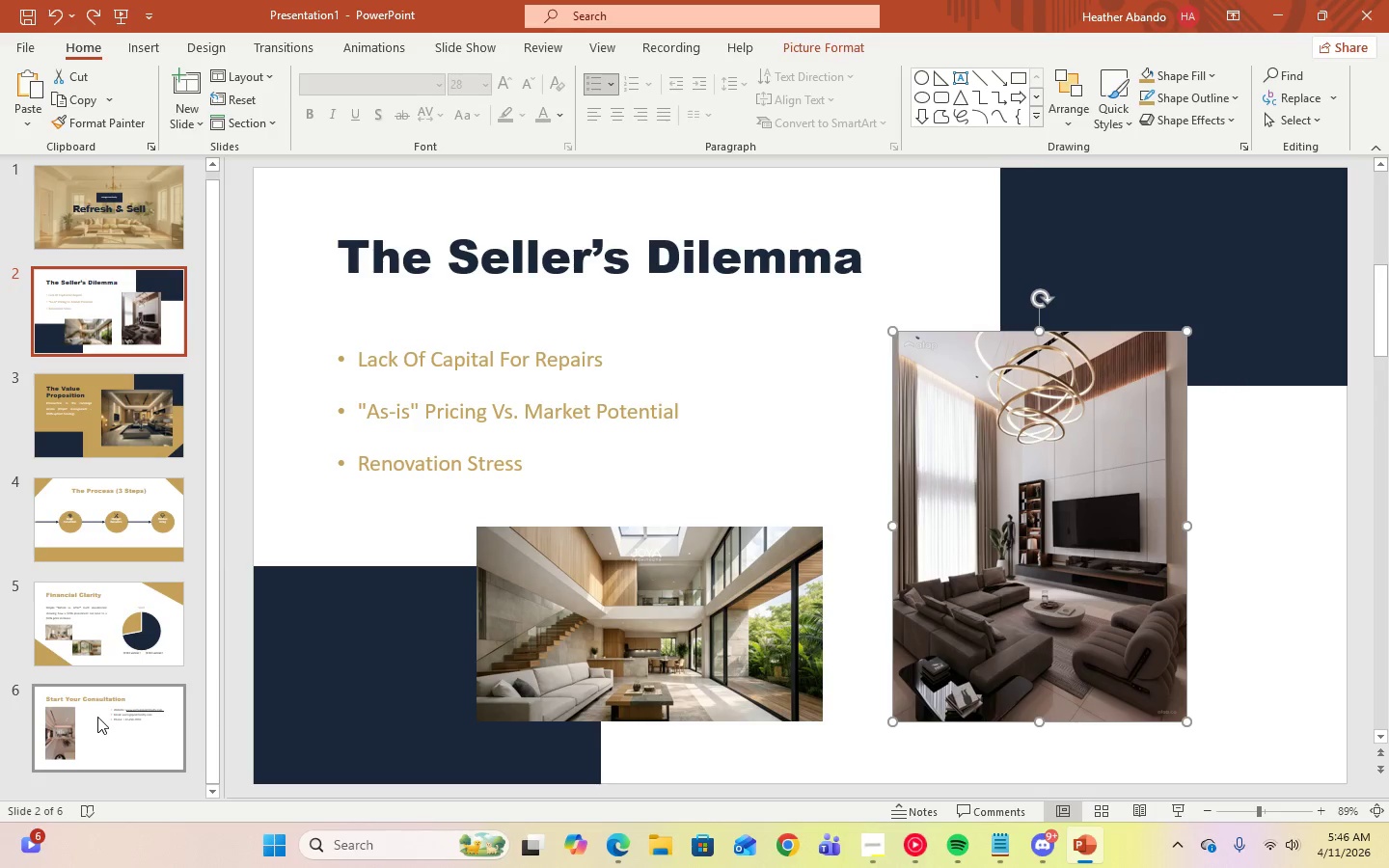 
left_click([97, 717])
 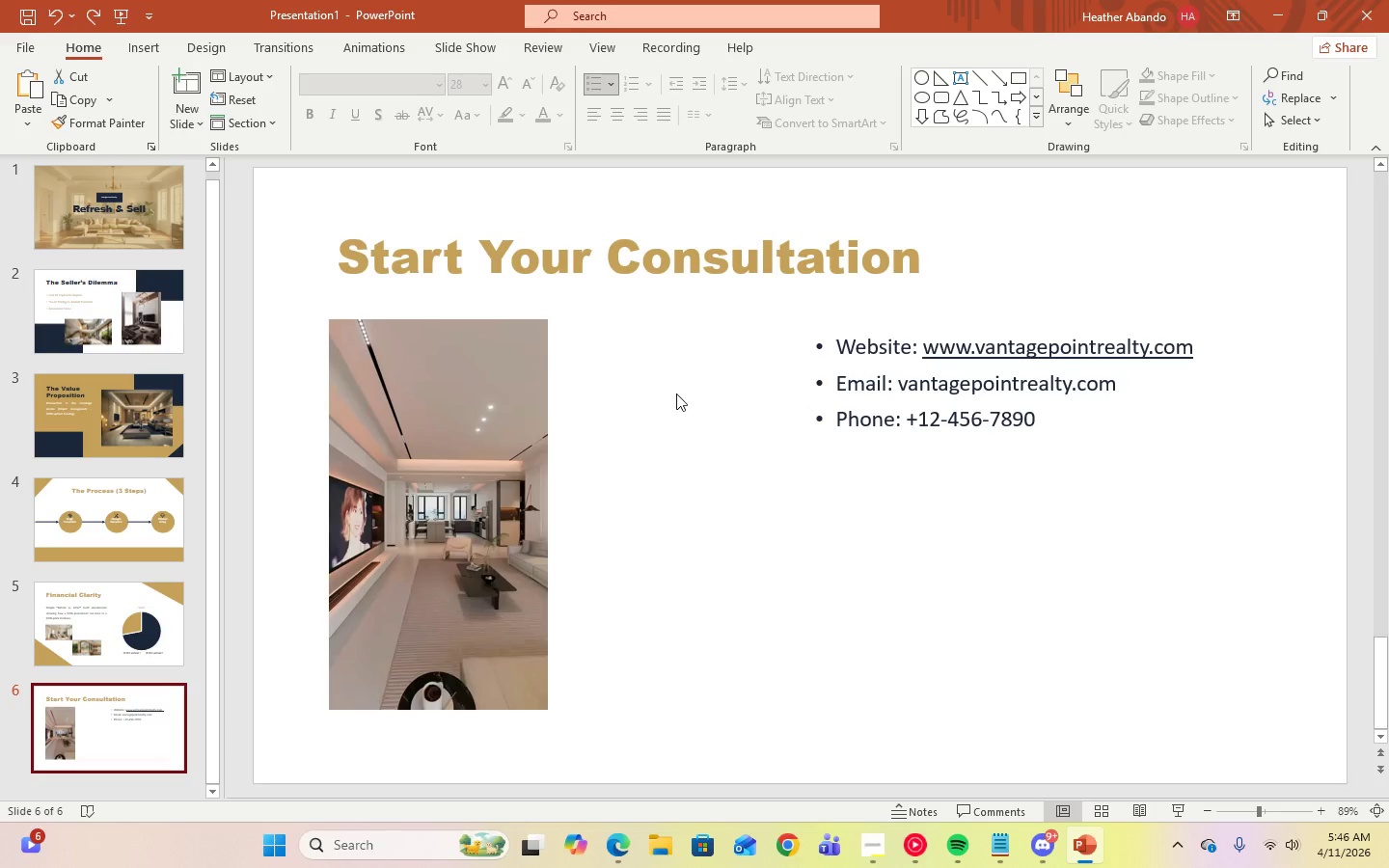 
right_click([677, 393])
 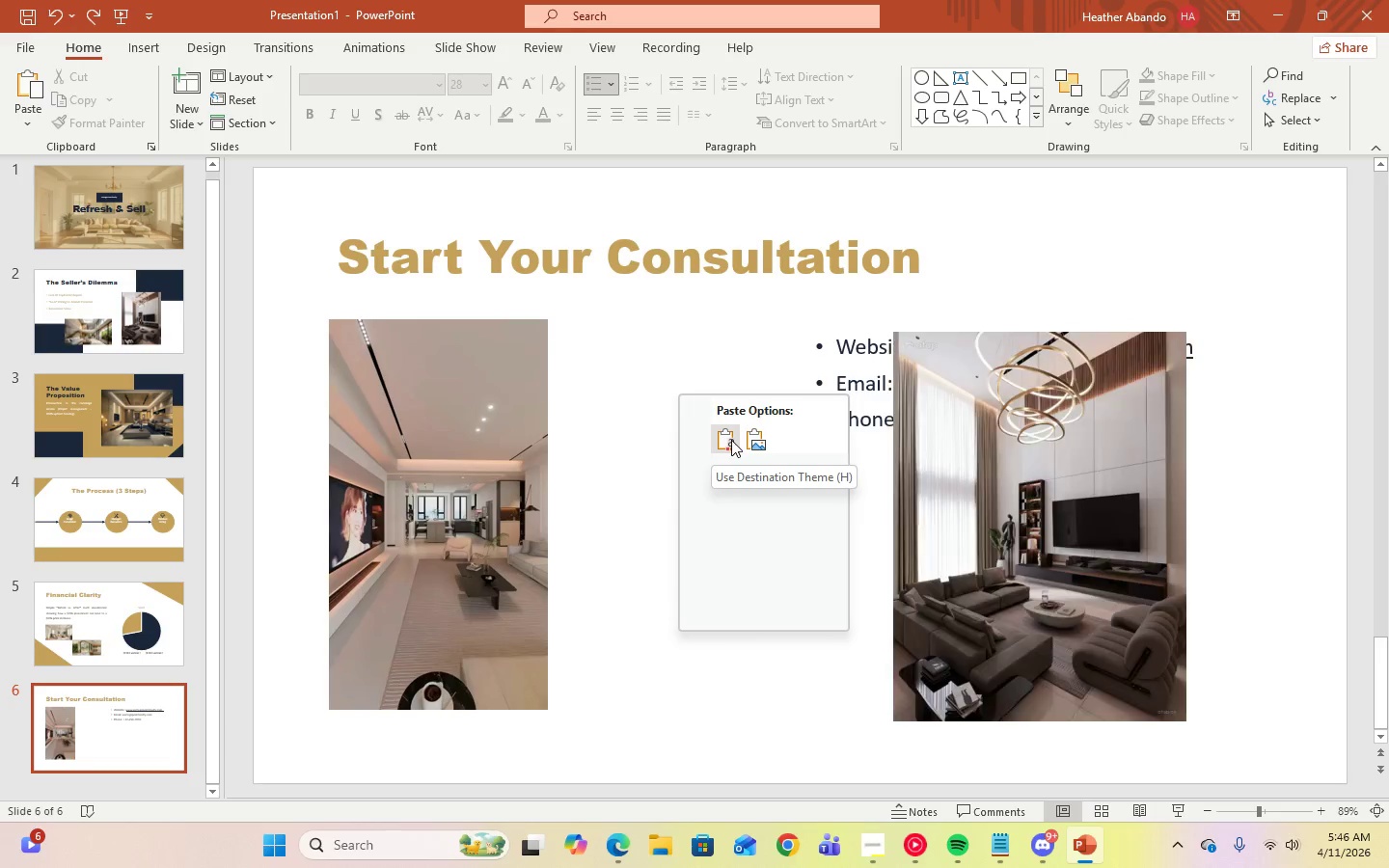 
left_click([731, 440])
 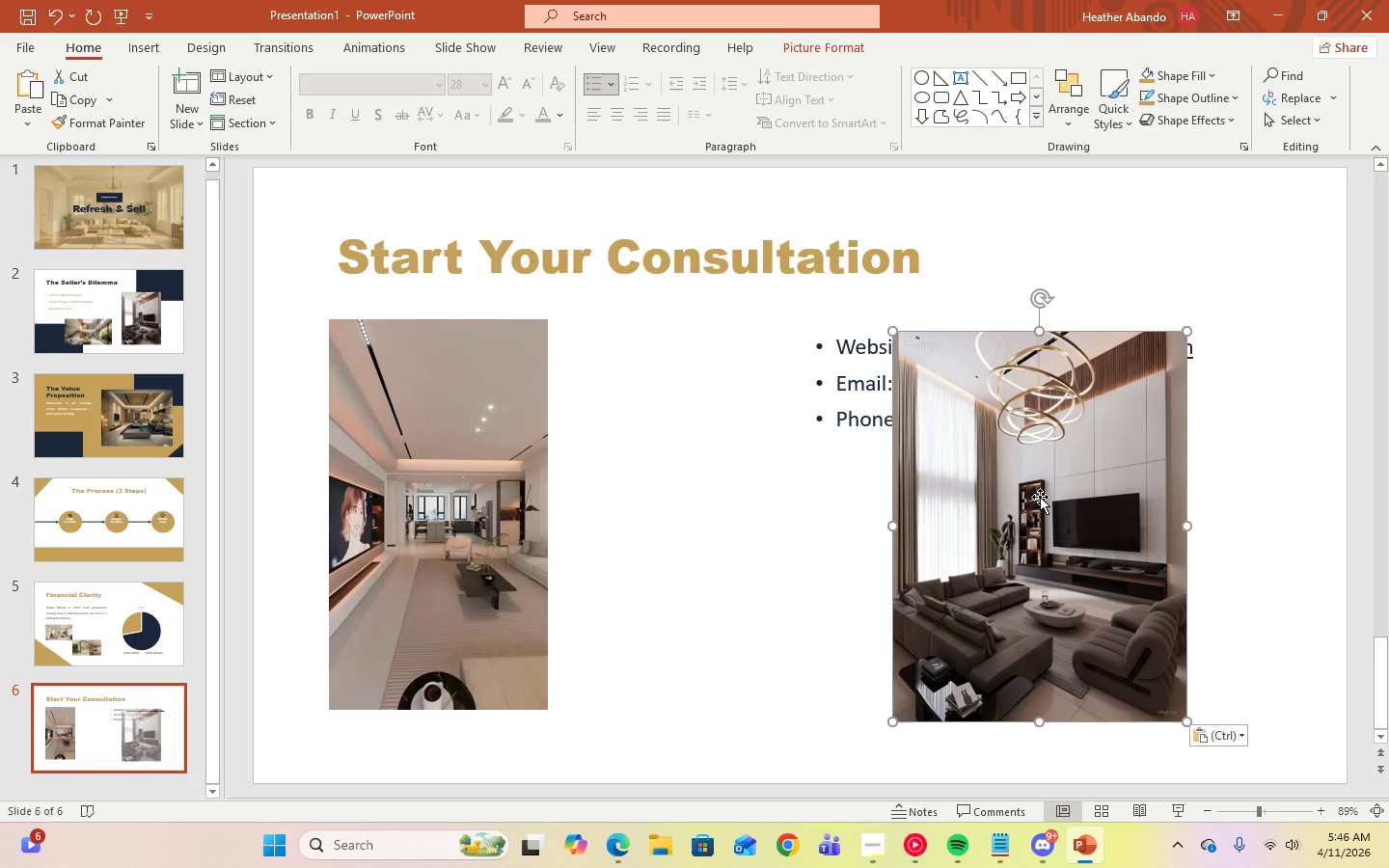 
left_click_drag(start_coordinate=[1039, 497], to_coordinate=[708, 481])
 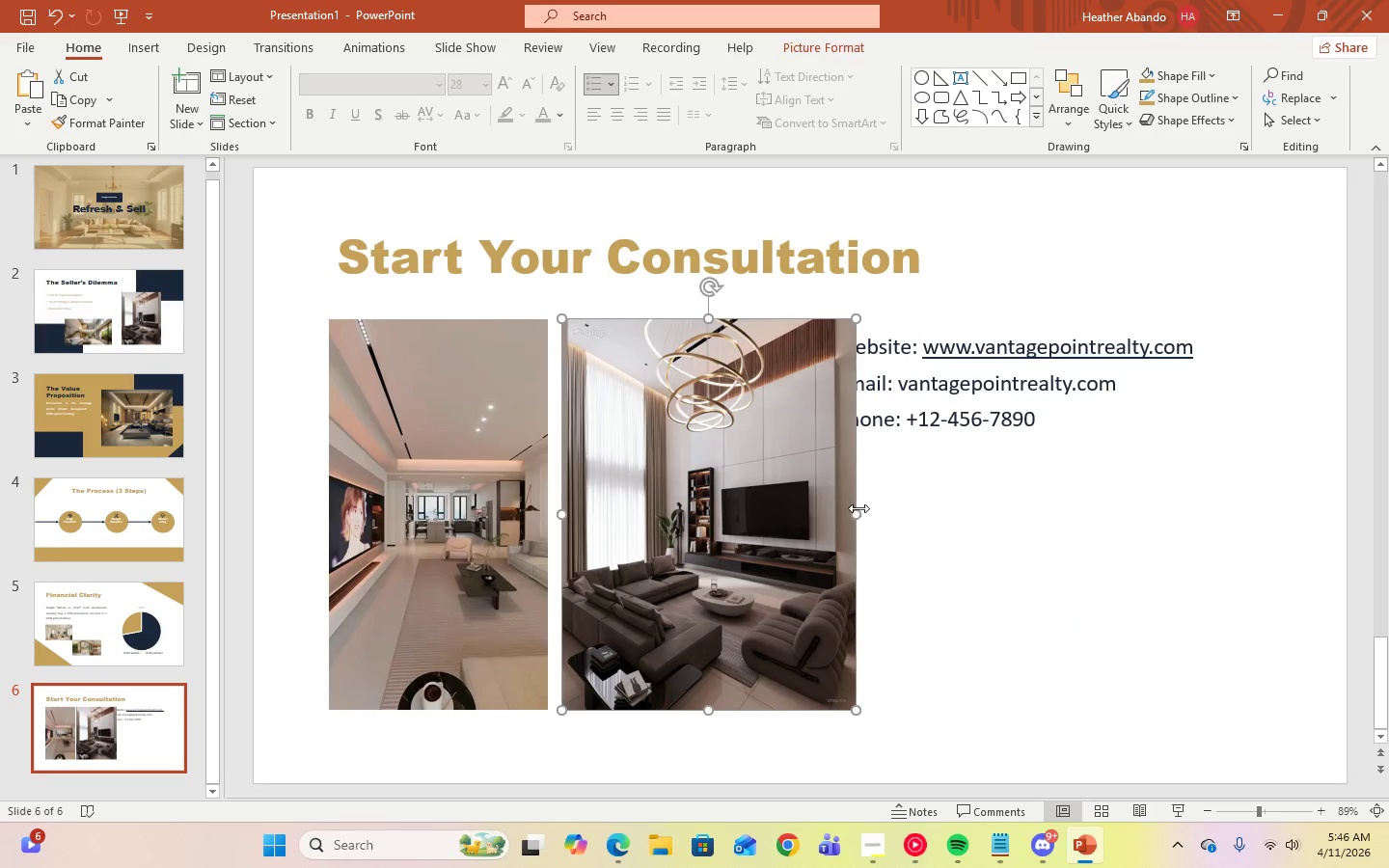 
left_click_drag(start_coordinate=[858, 511], to_coordinate=[803, 507])
 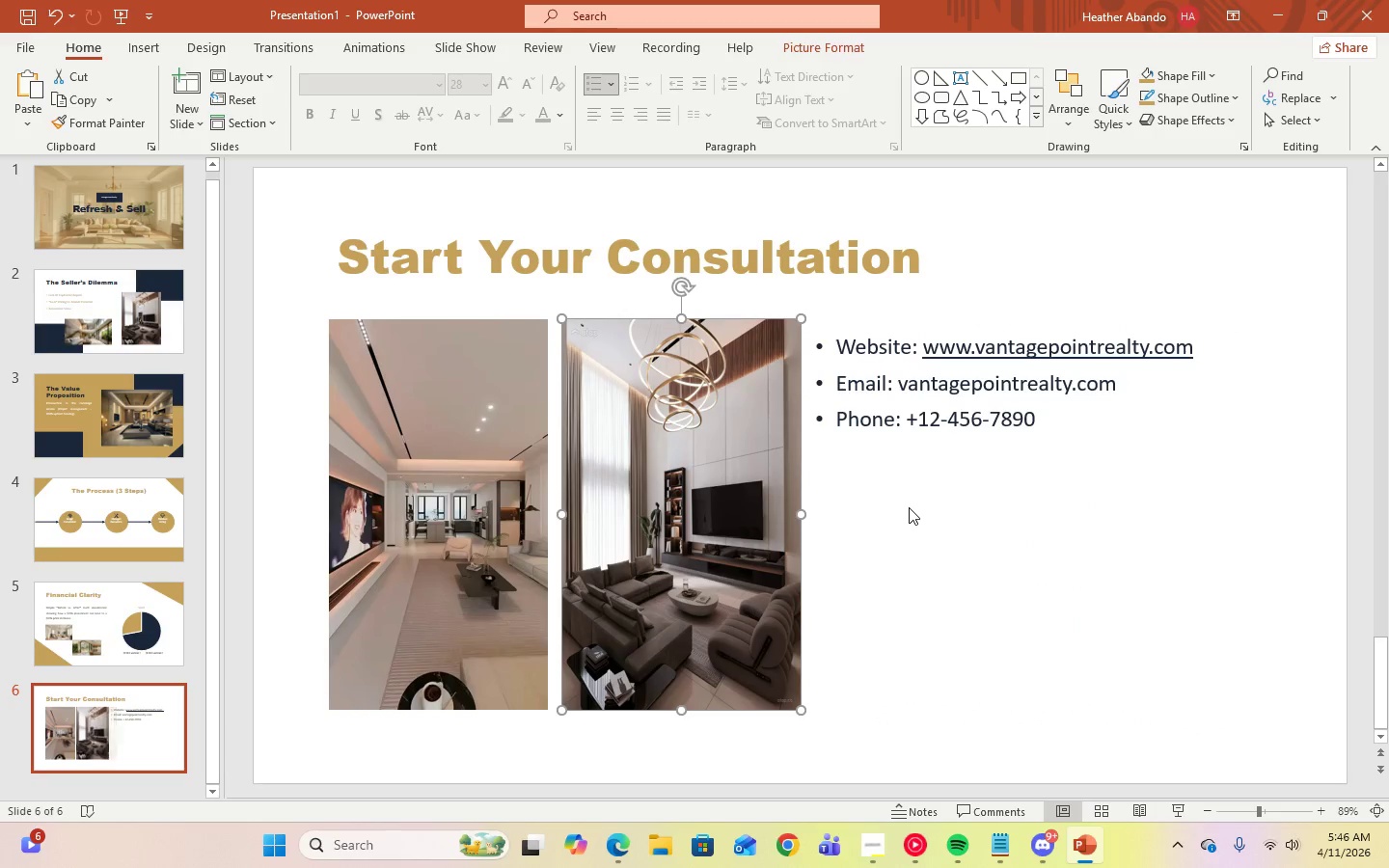 
left_click([909, 507])
 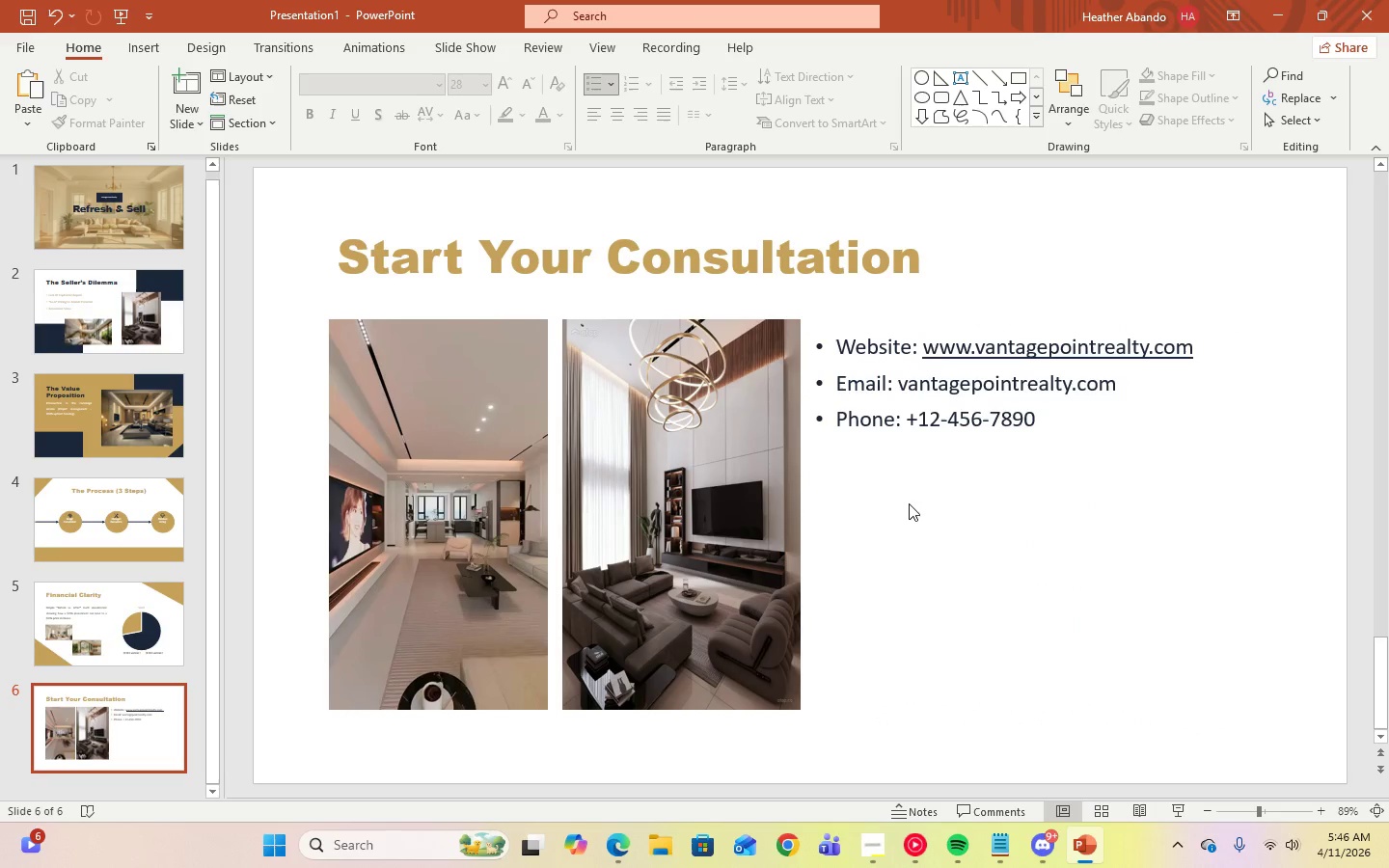 
left_click([933, 423])
 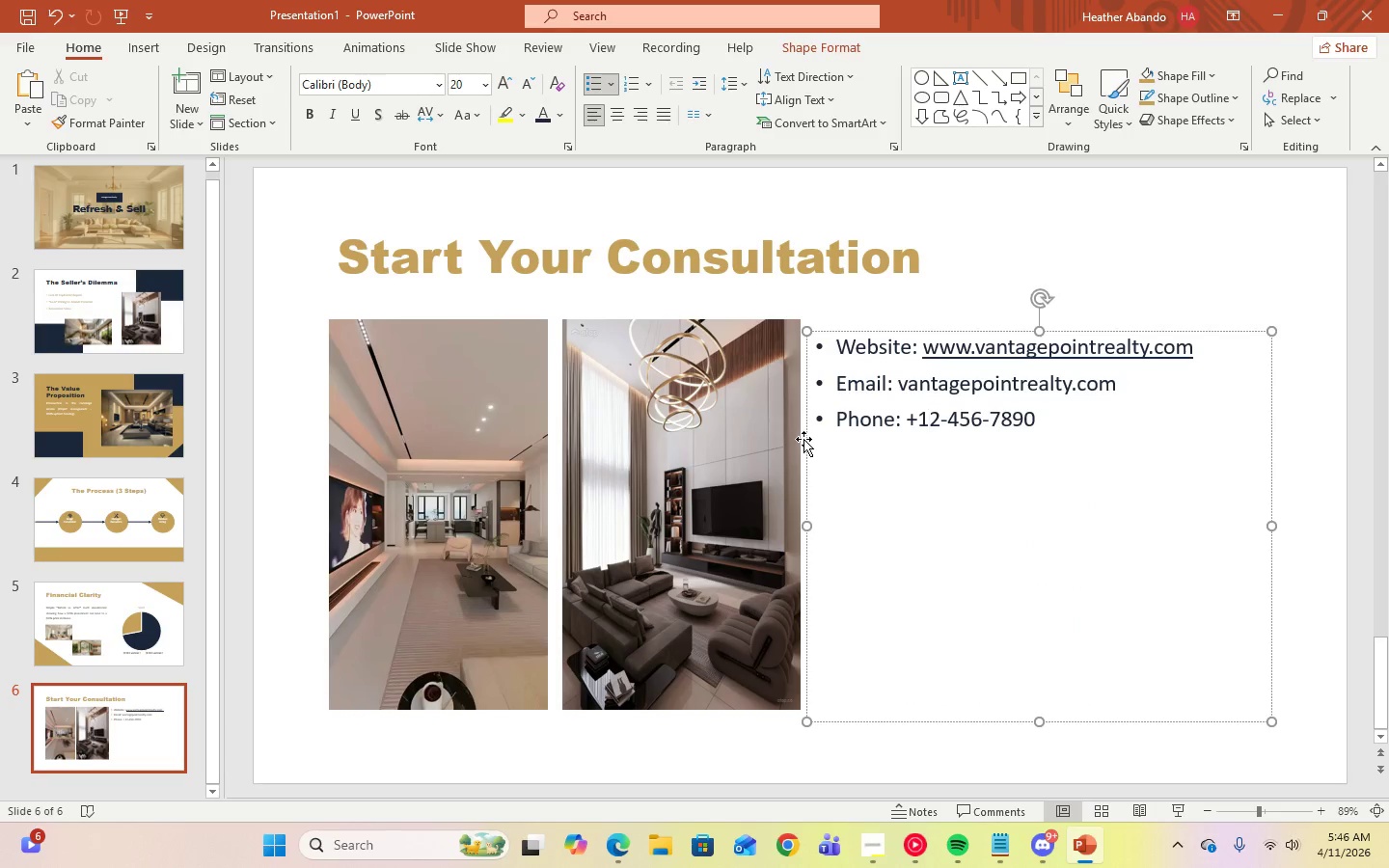 
left_click_drag(start_coordinate=[803, 439], to_coordinate=[825, 430])
 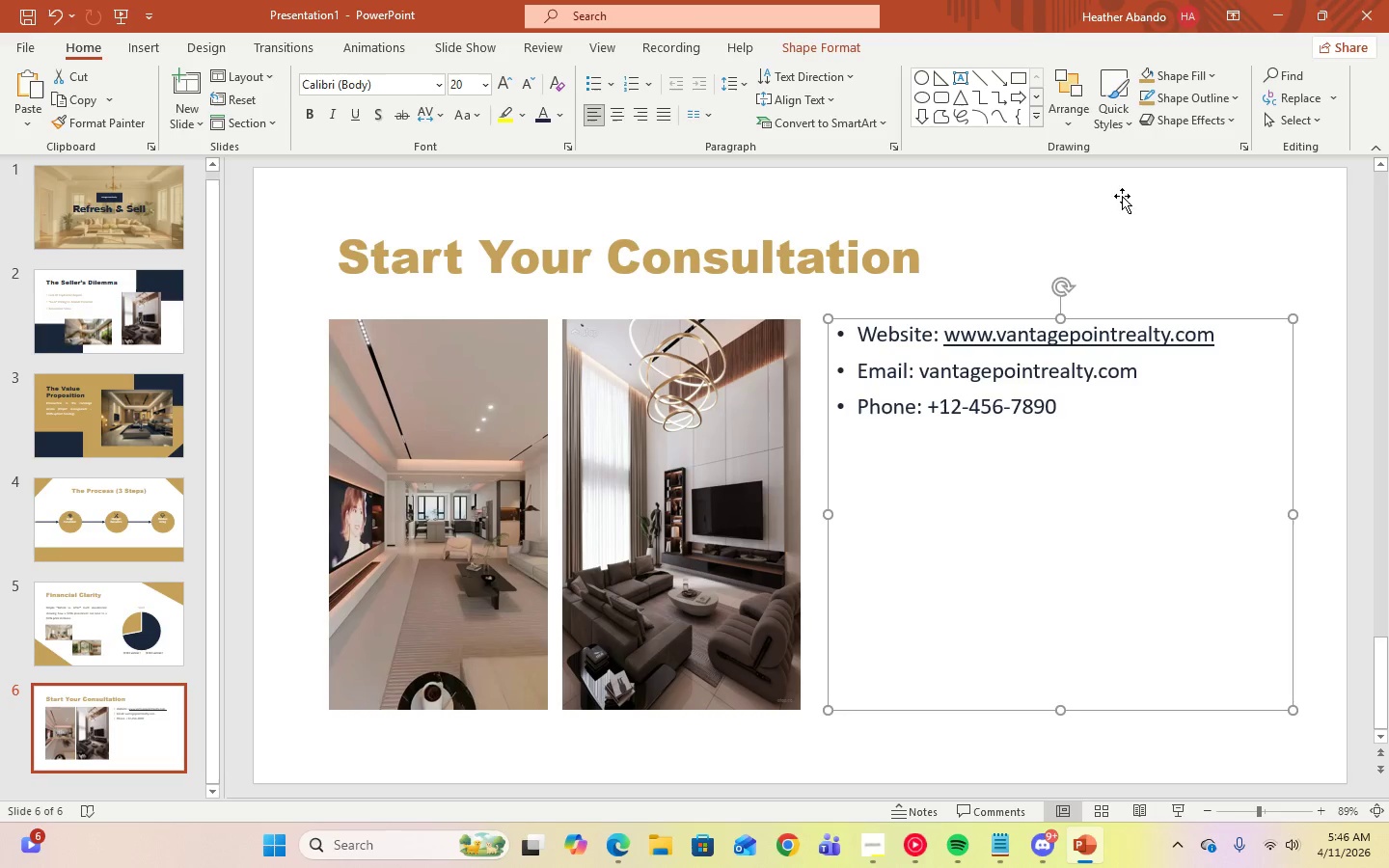 
left_click([1149, 230])
 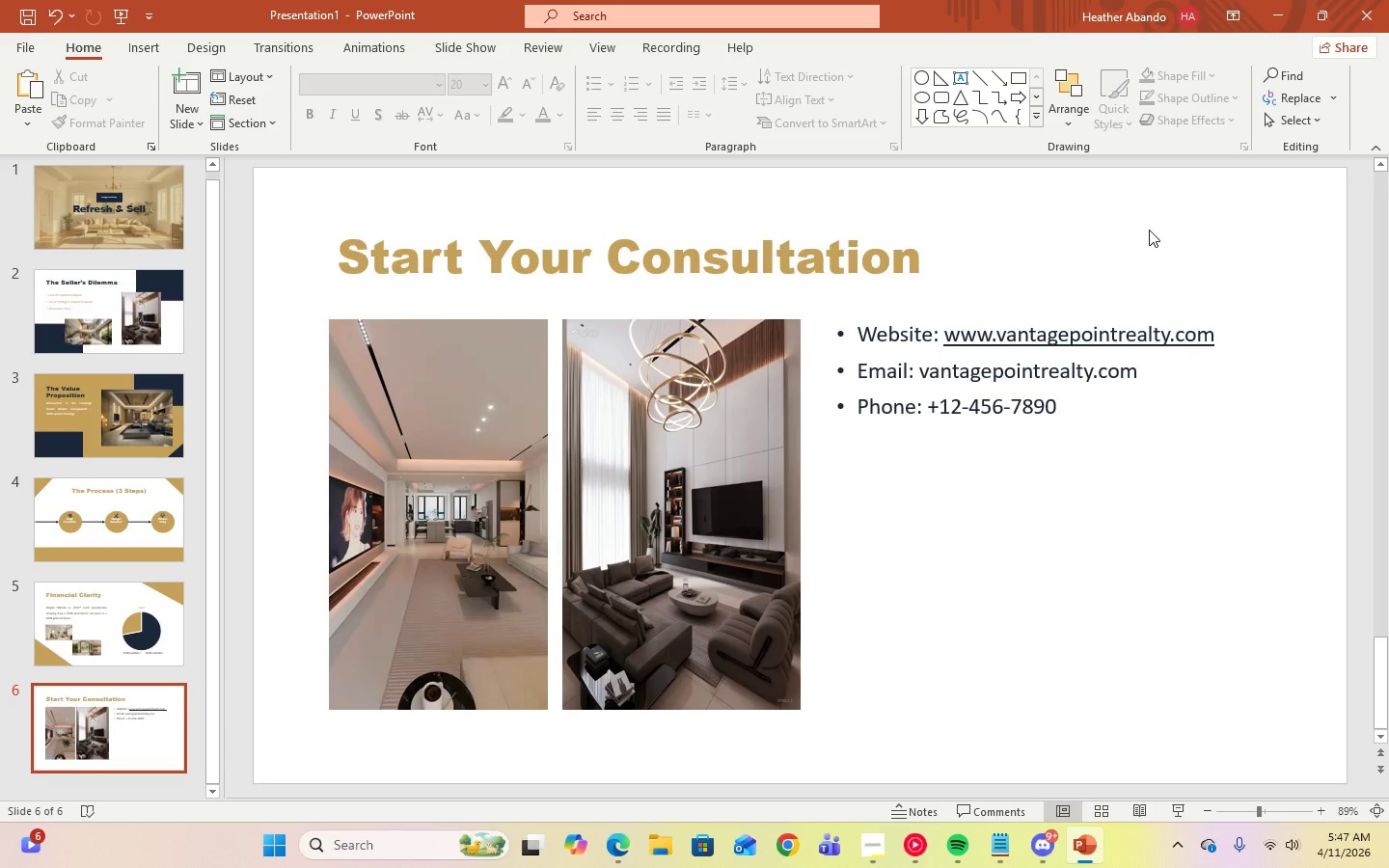 
wait(8.88)
 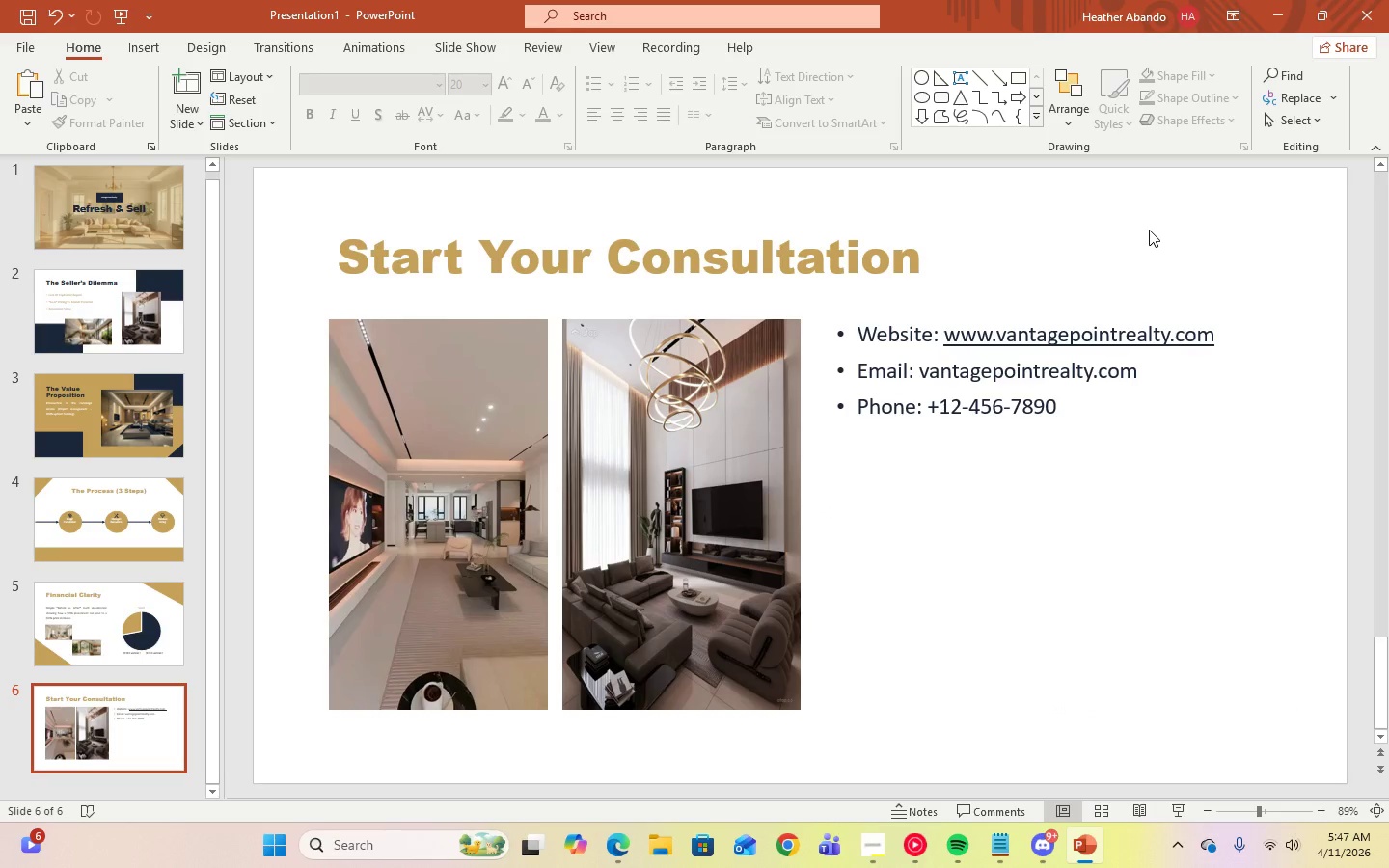 
left_click([61, 645])
 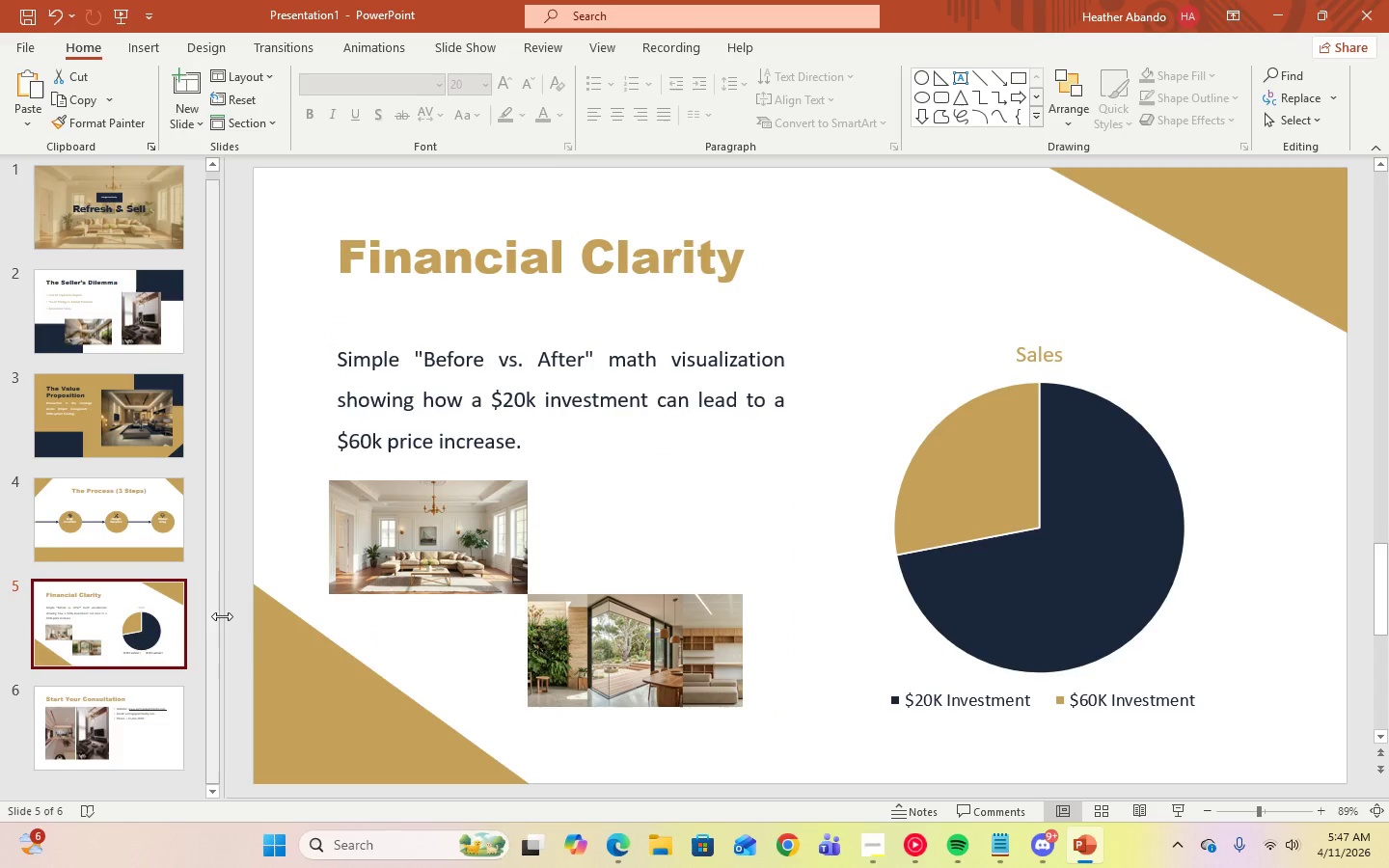 
left_click([280, 664])
 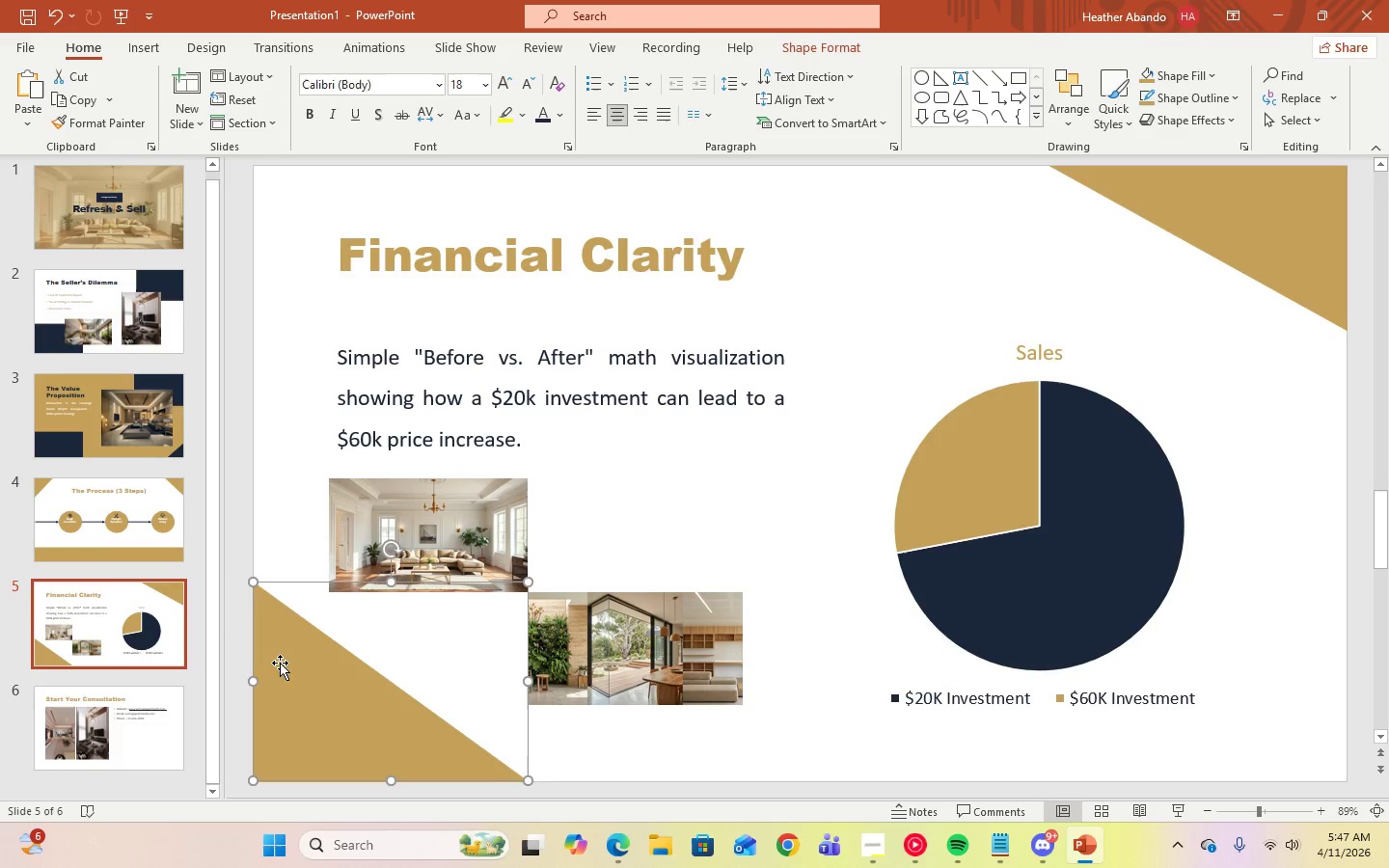 
key(Delete)
 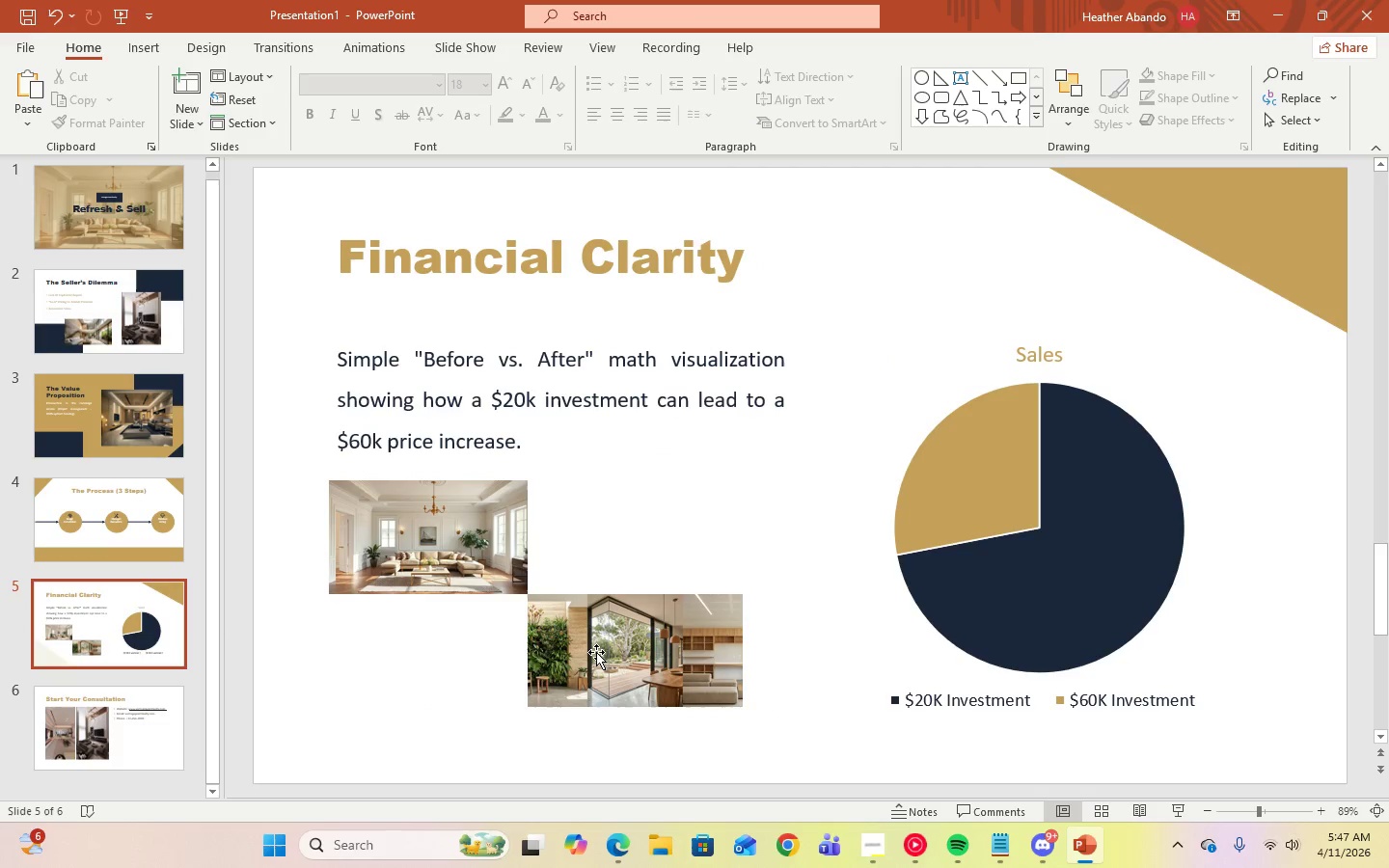 
left_click([596, 652])
 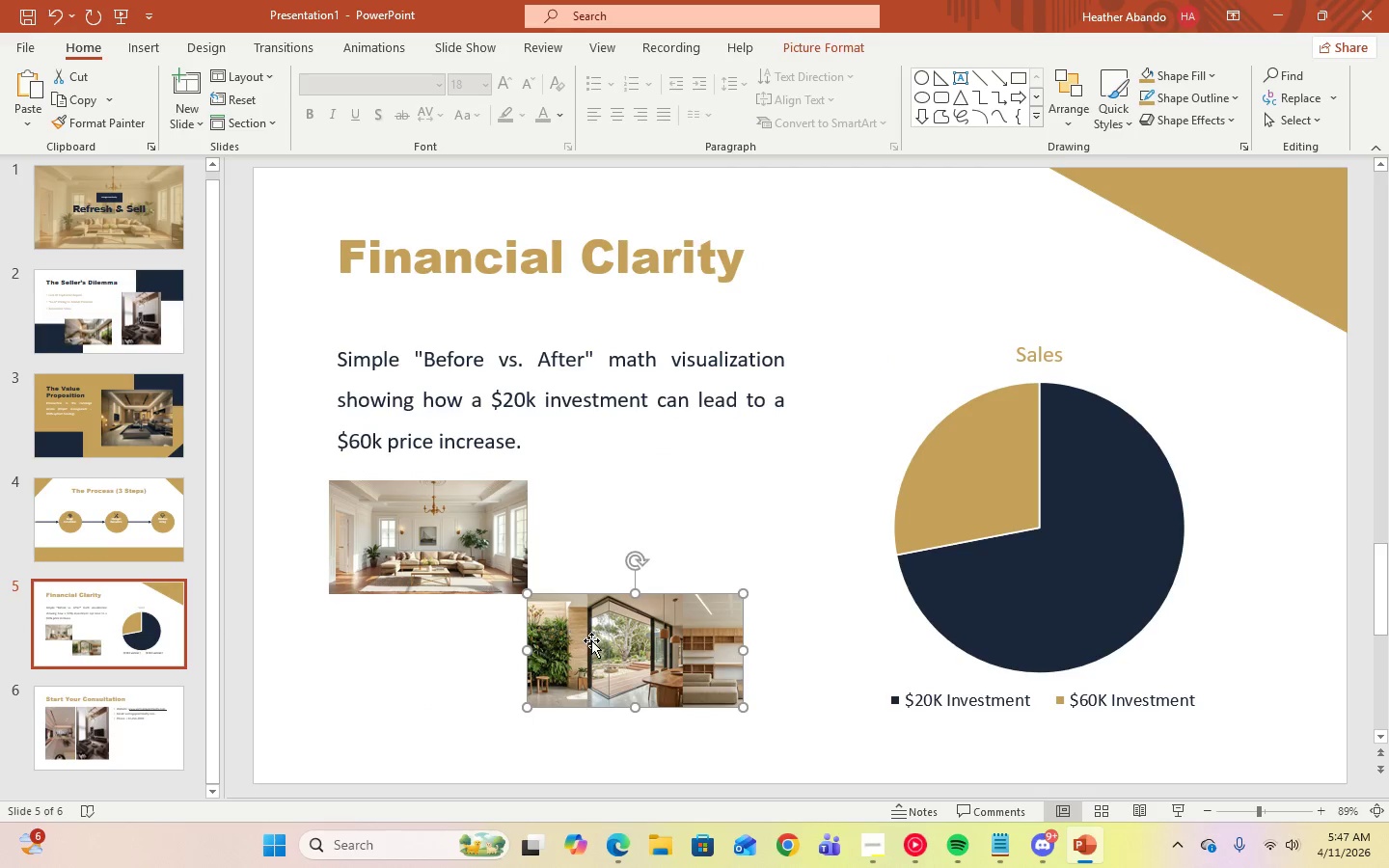 
left_click_drag(start_coordinate=[591, 640], to_coordinate=[392, 651])
 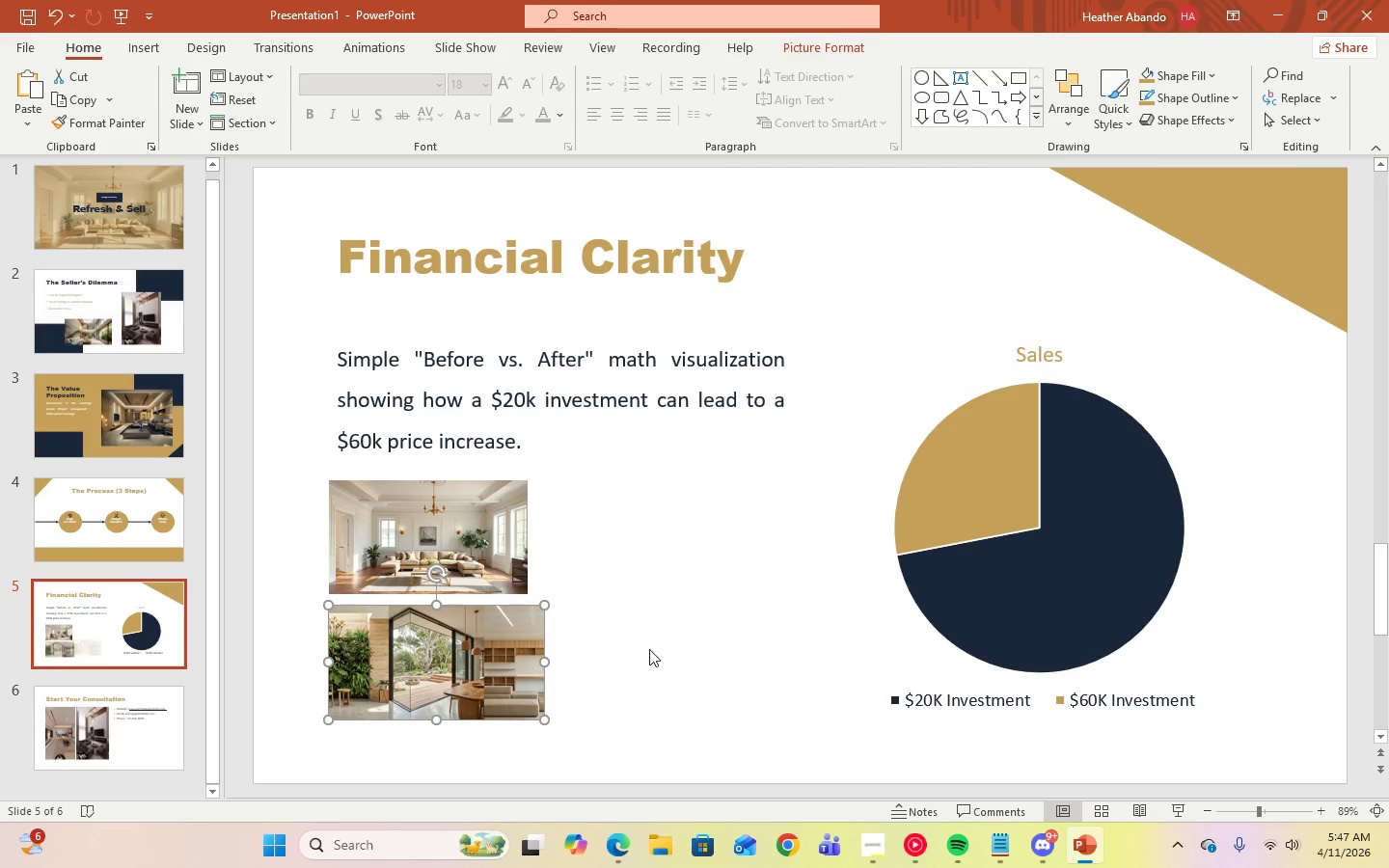 
left_click([650, 649])
 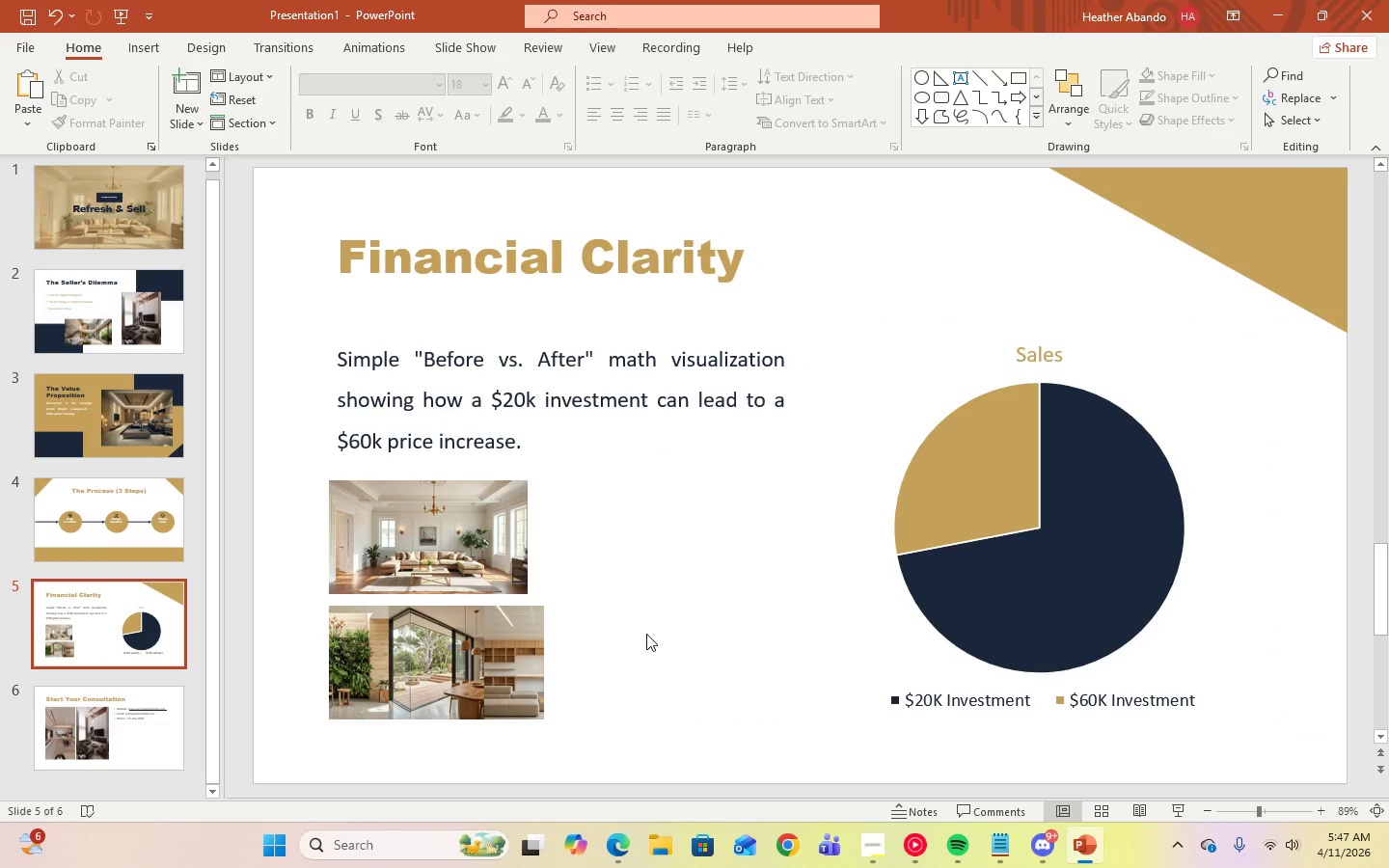 
wait(7.81)
 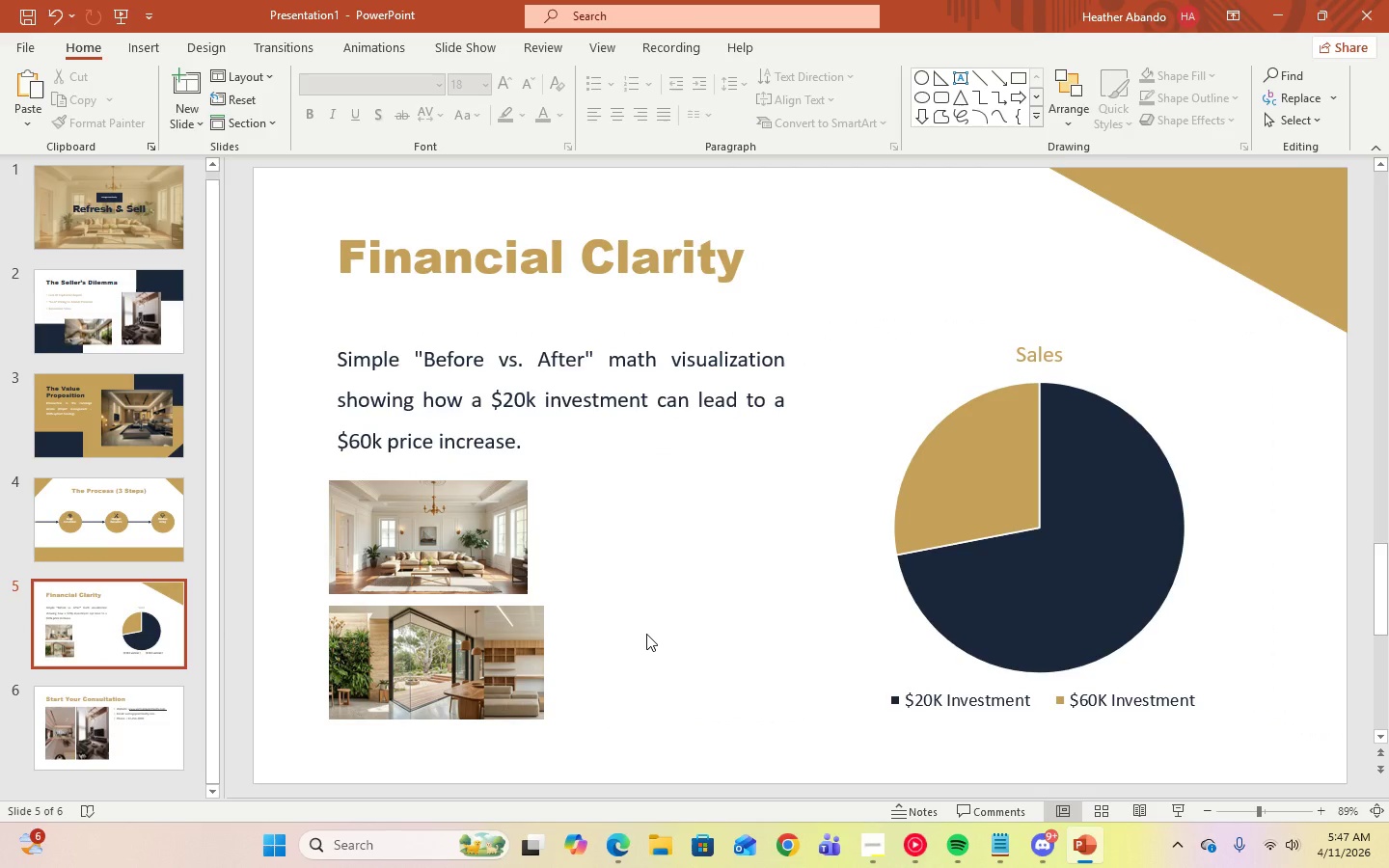 
left_click([472, 648])
 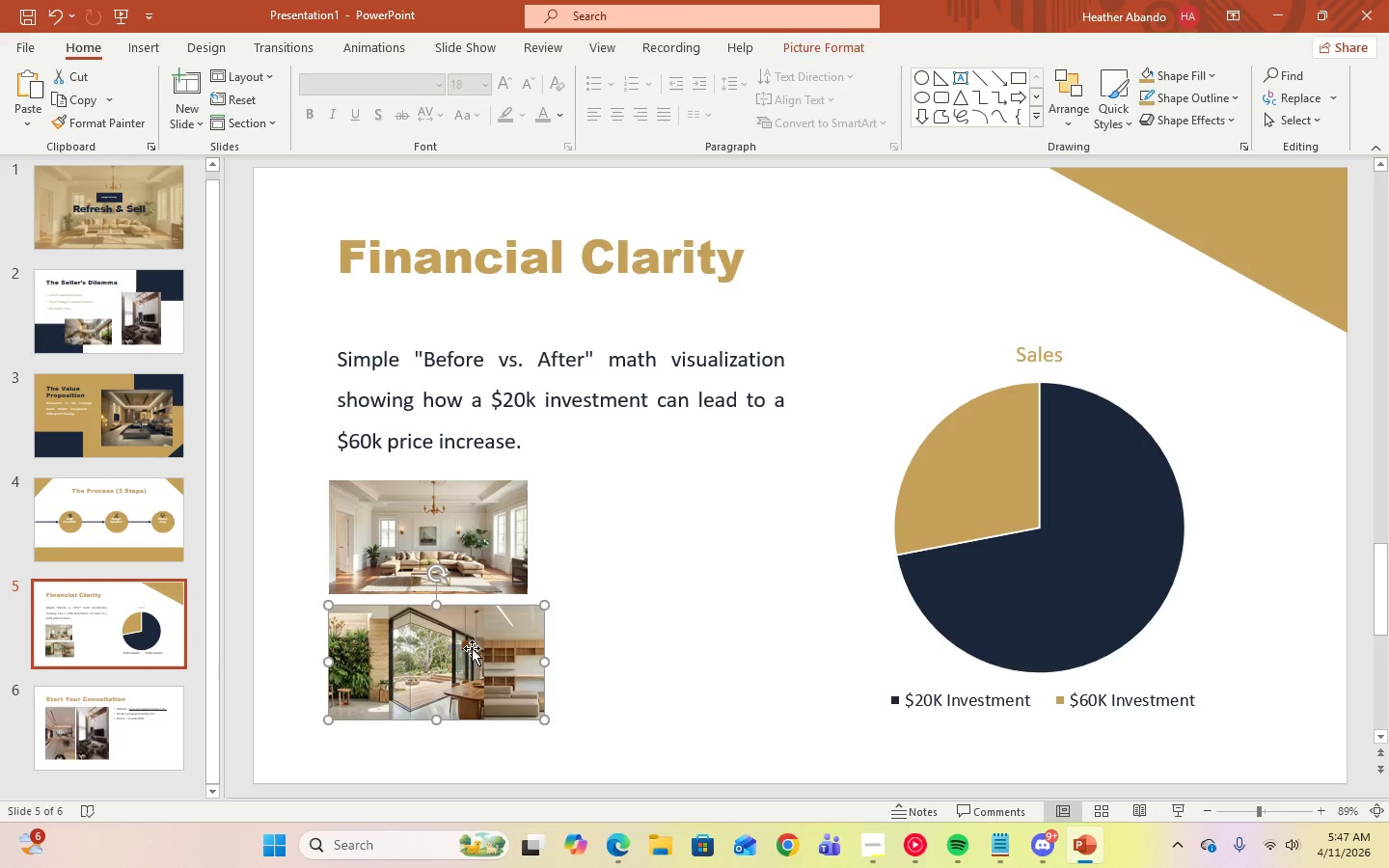 
key(Delete)
 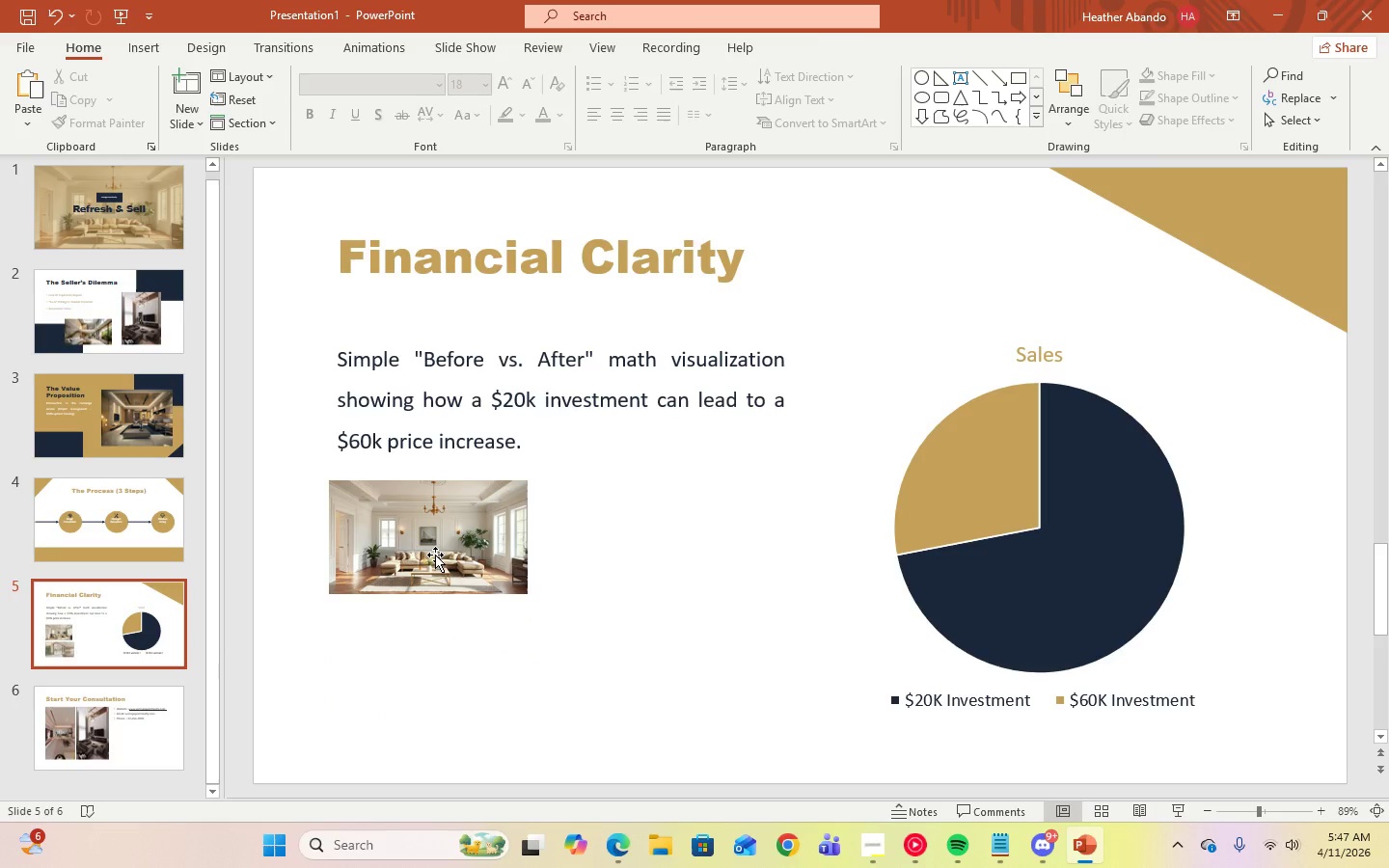 
left_click([435, 554])
 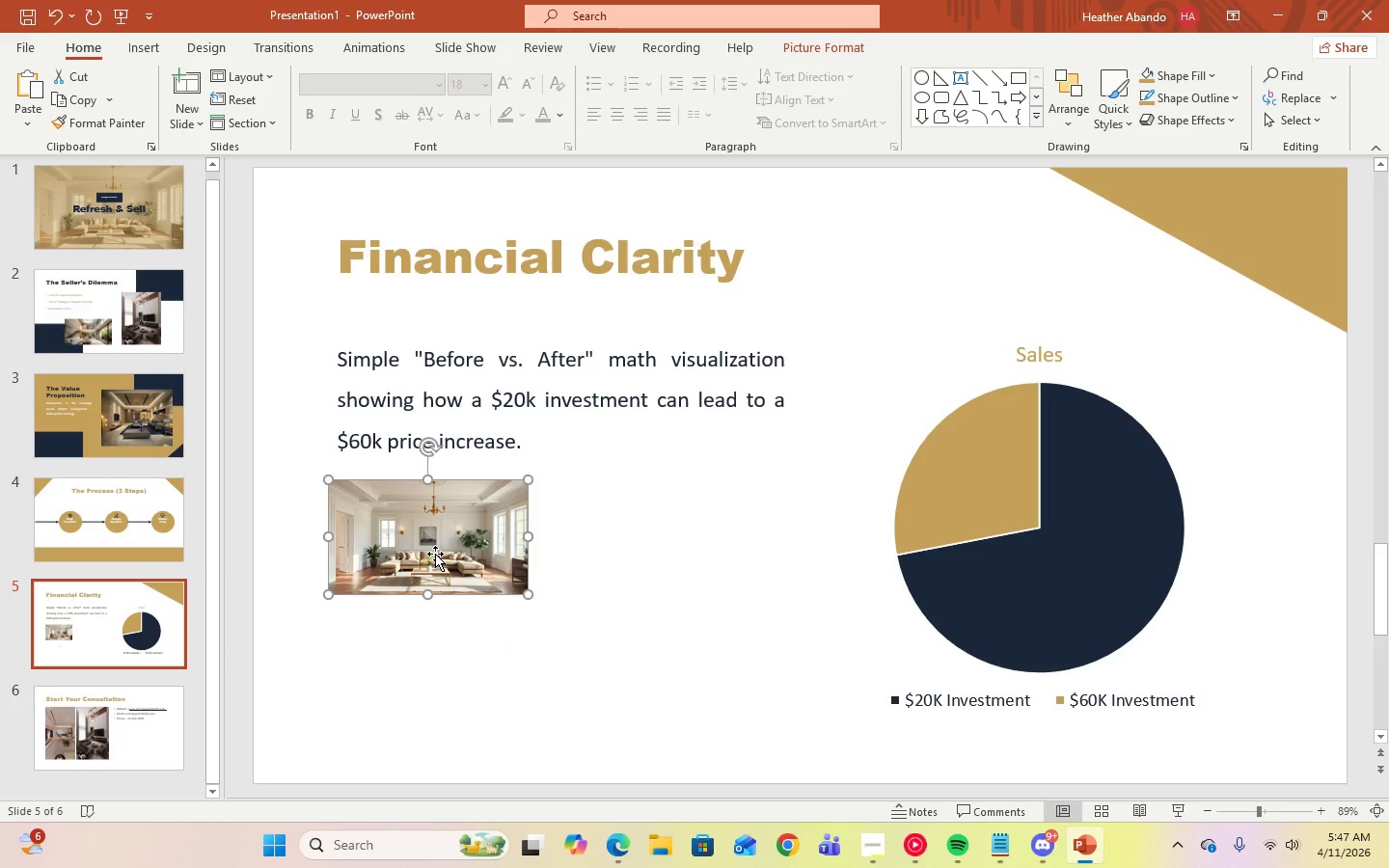 
key(Delete)
 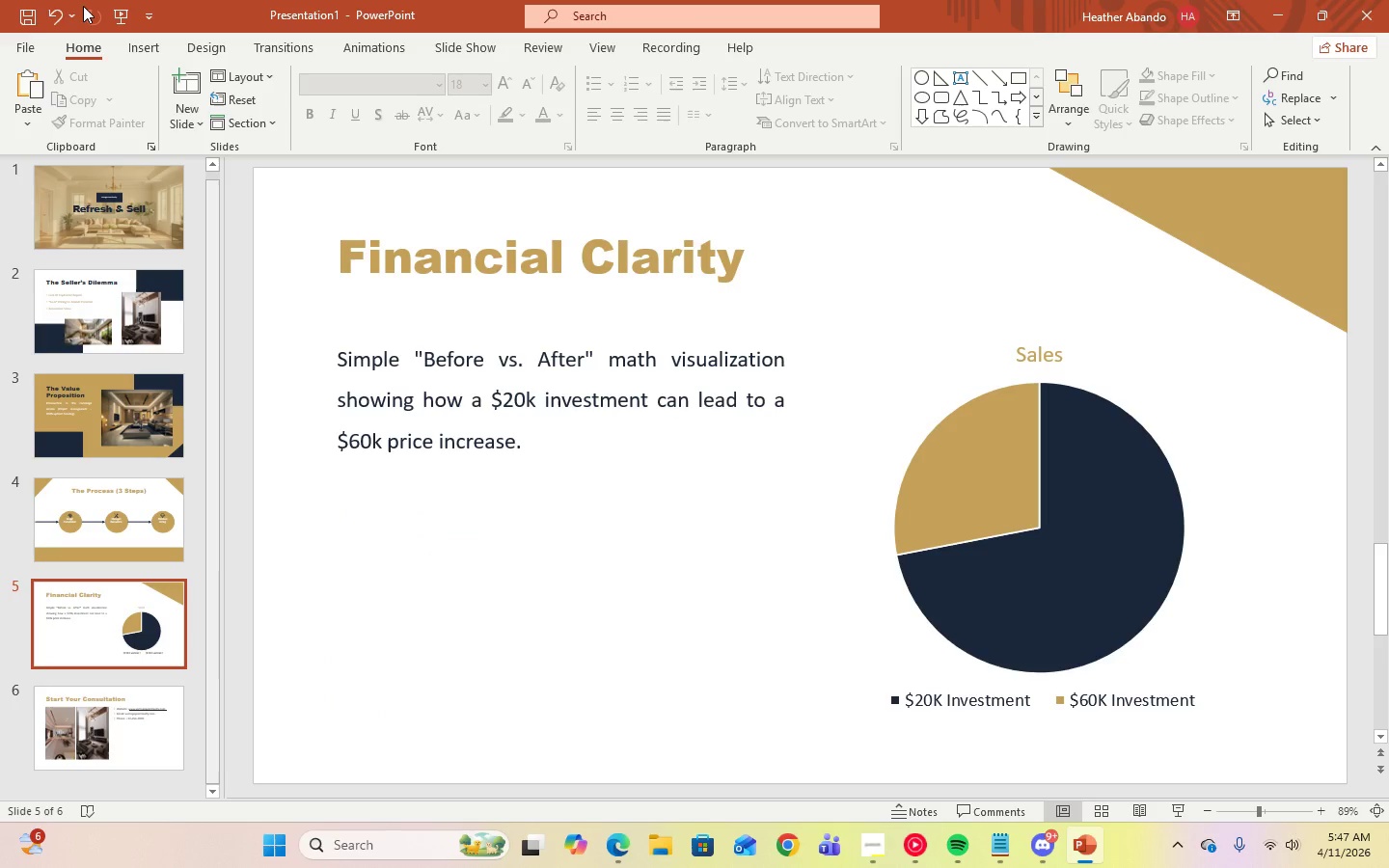 
double_click([44, 11])
 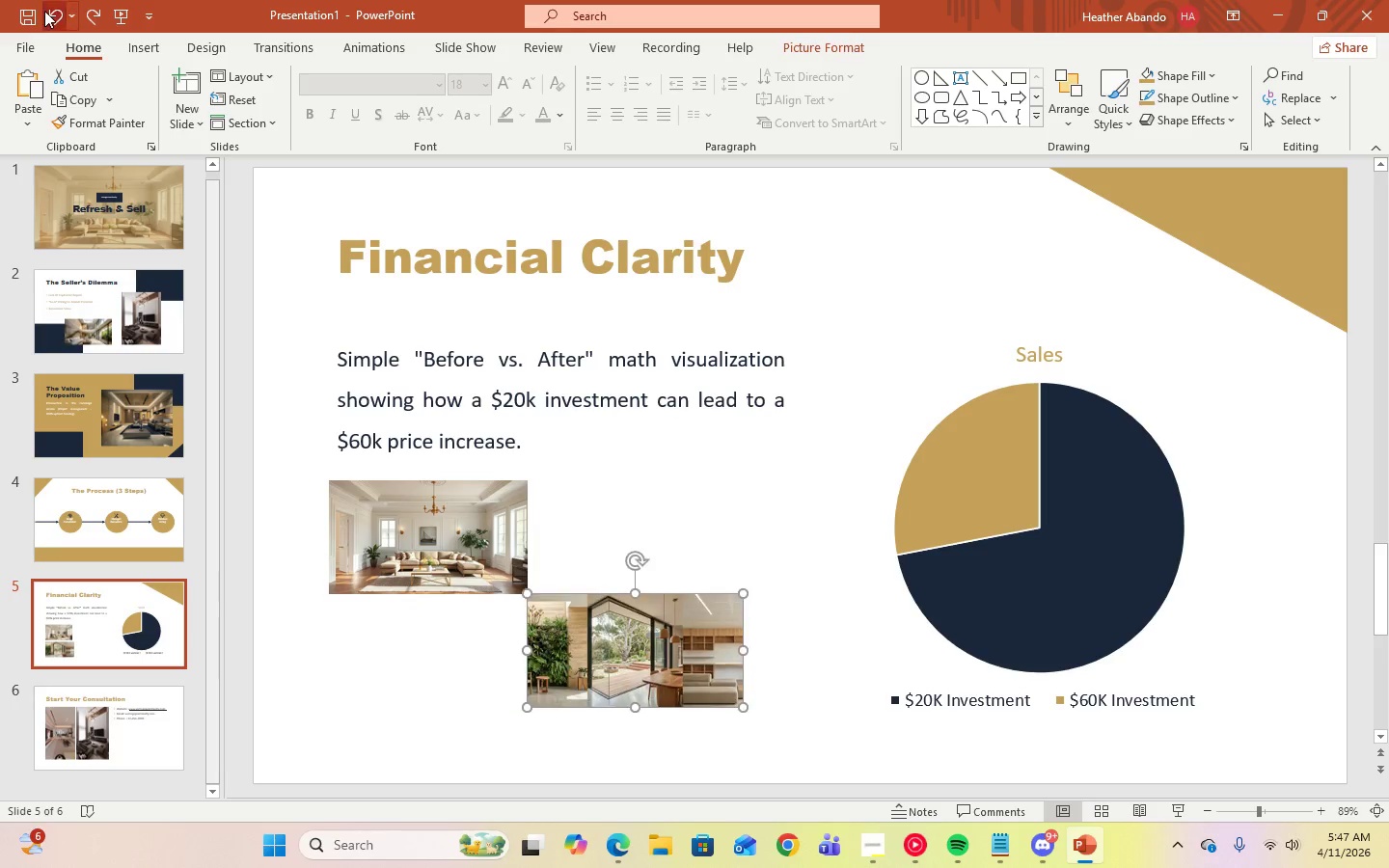 
double_click([44, 11])
 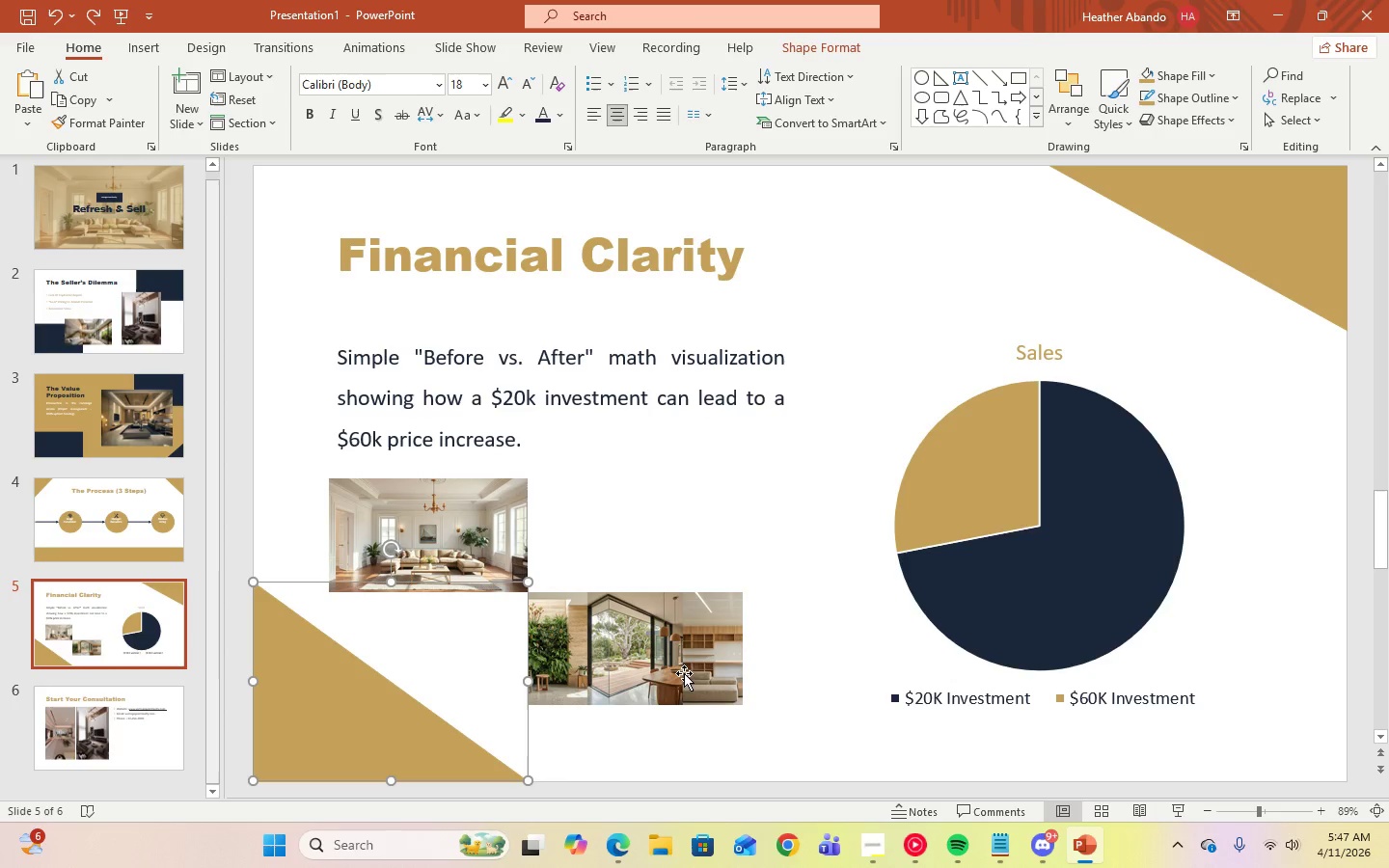 
left_click([684, 685])
 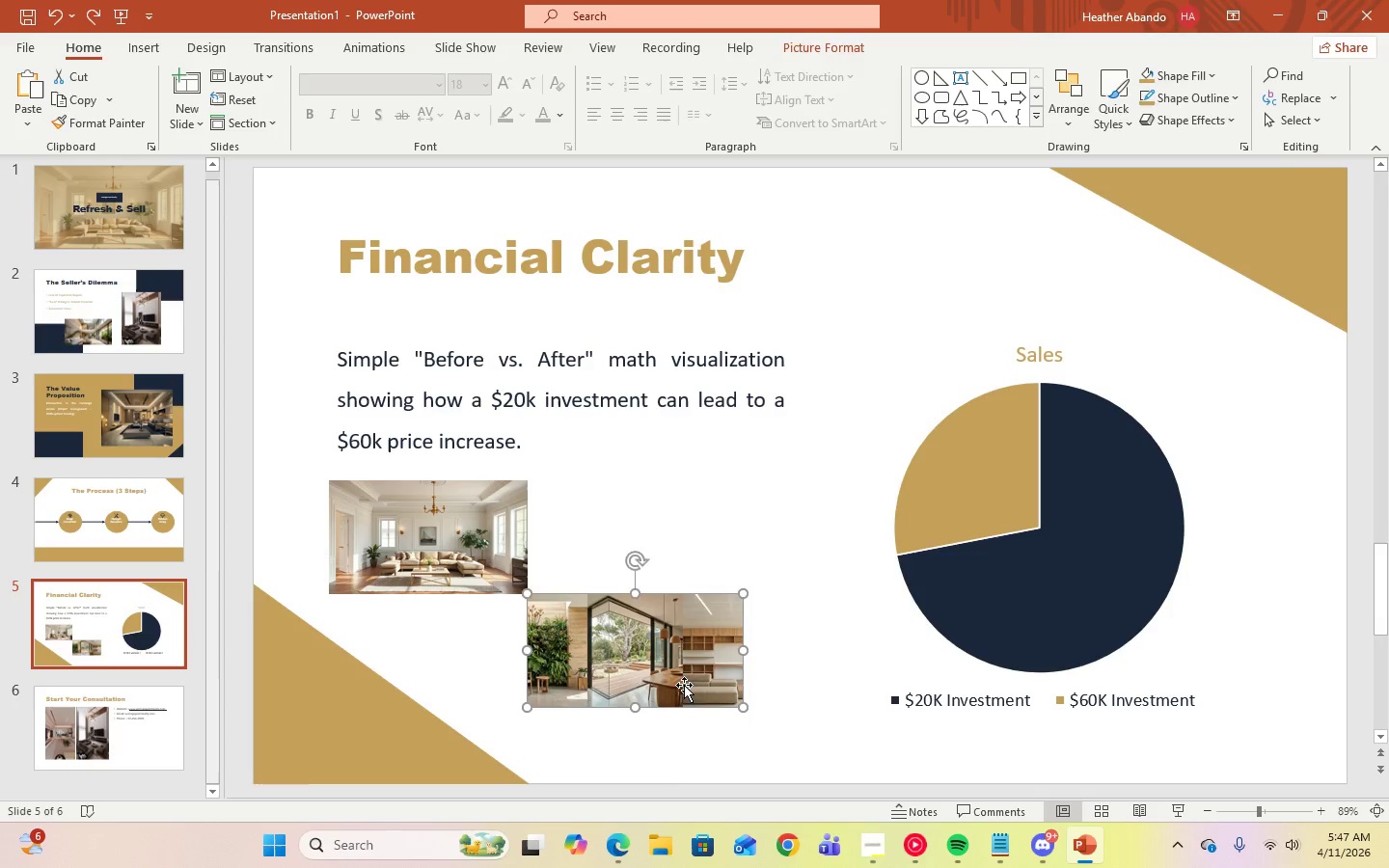 
key(Delete)
 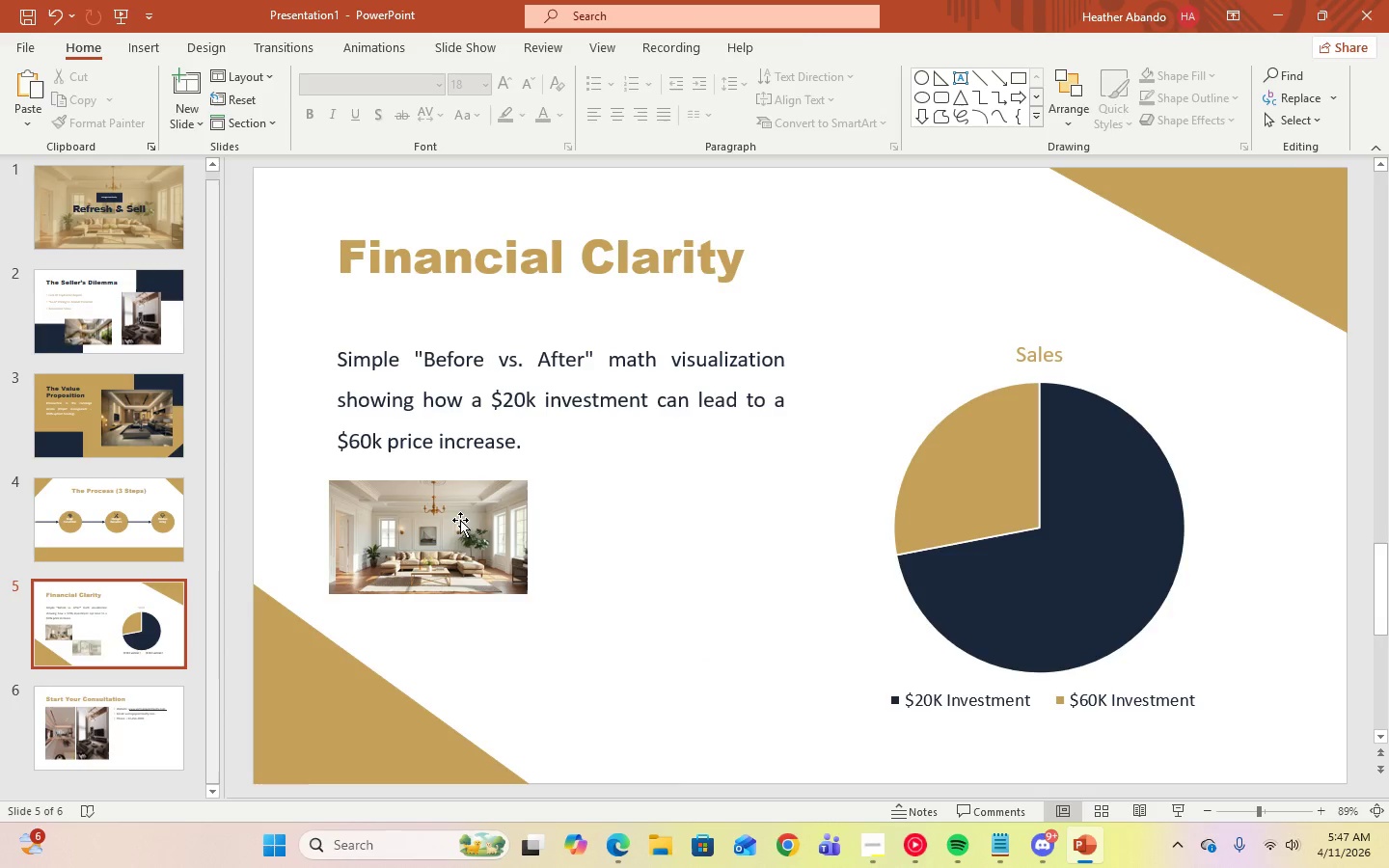 
left_click([460, 520])
 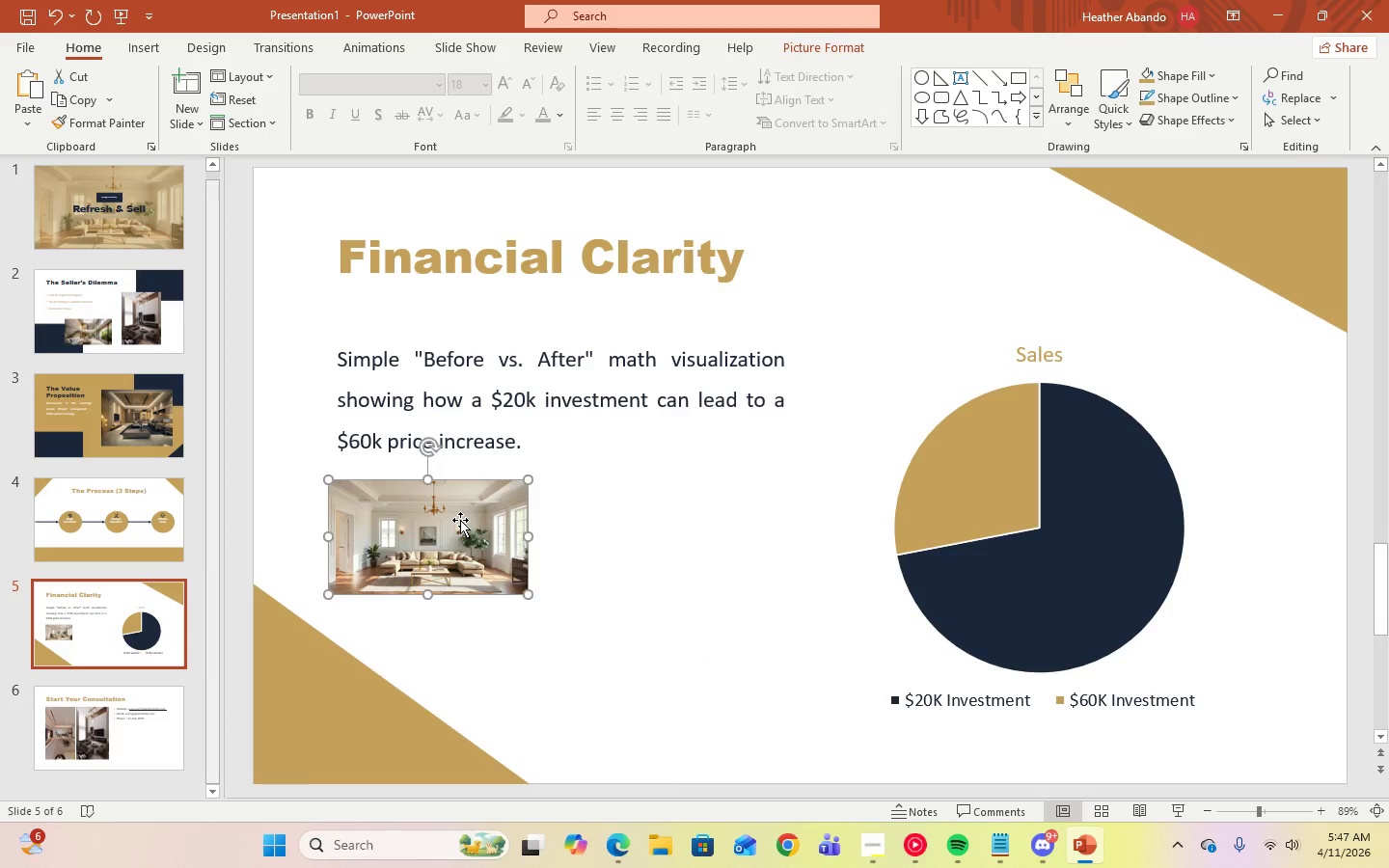 
key(Delete)
 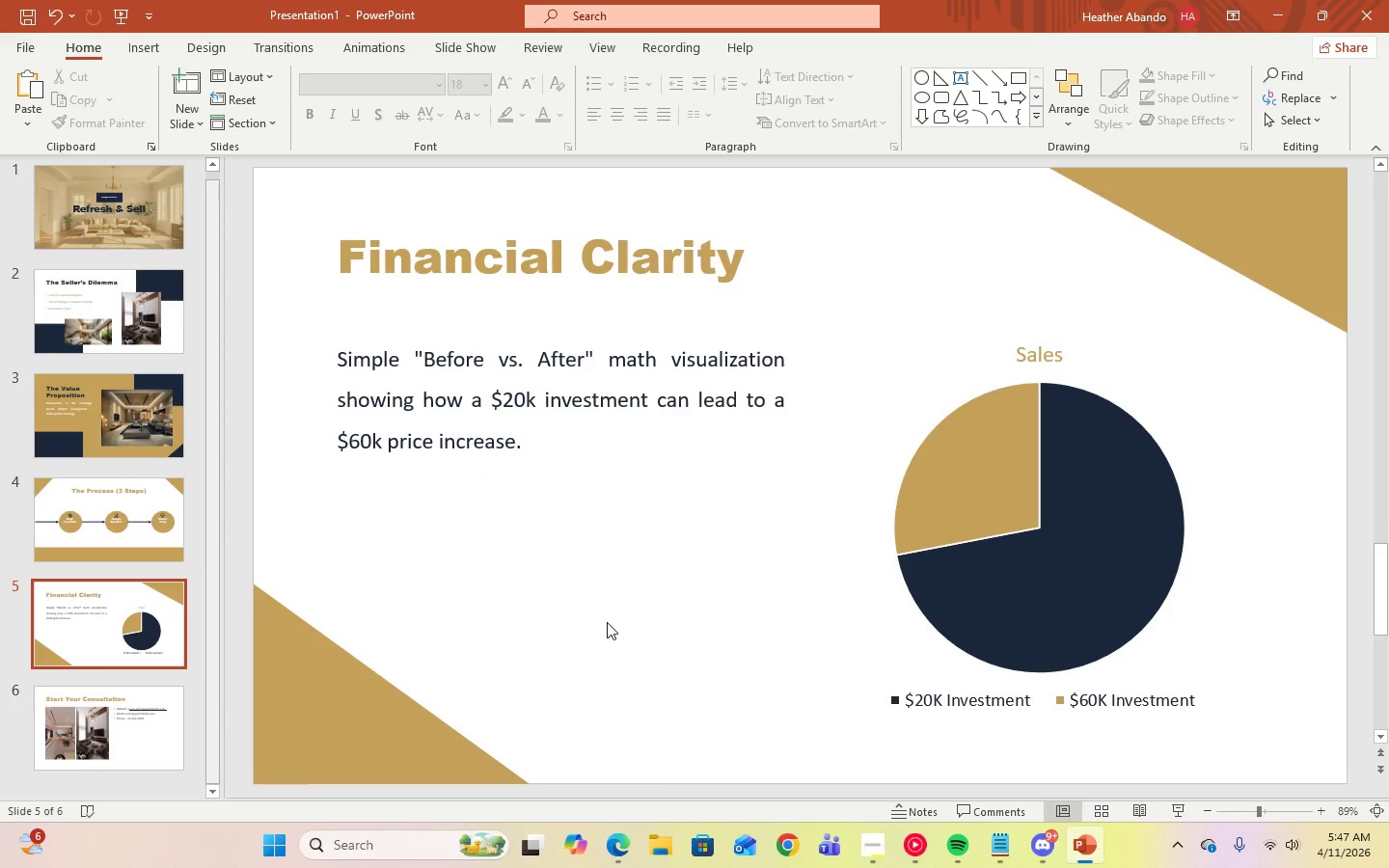 
wait(5.88)
 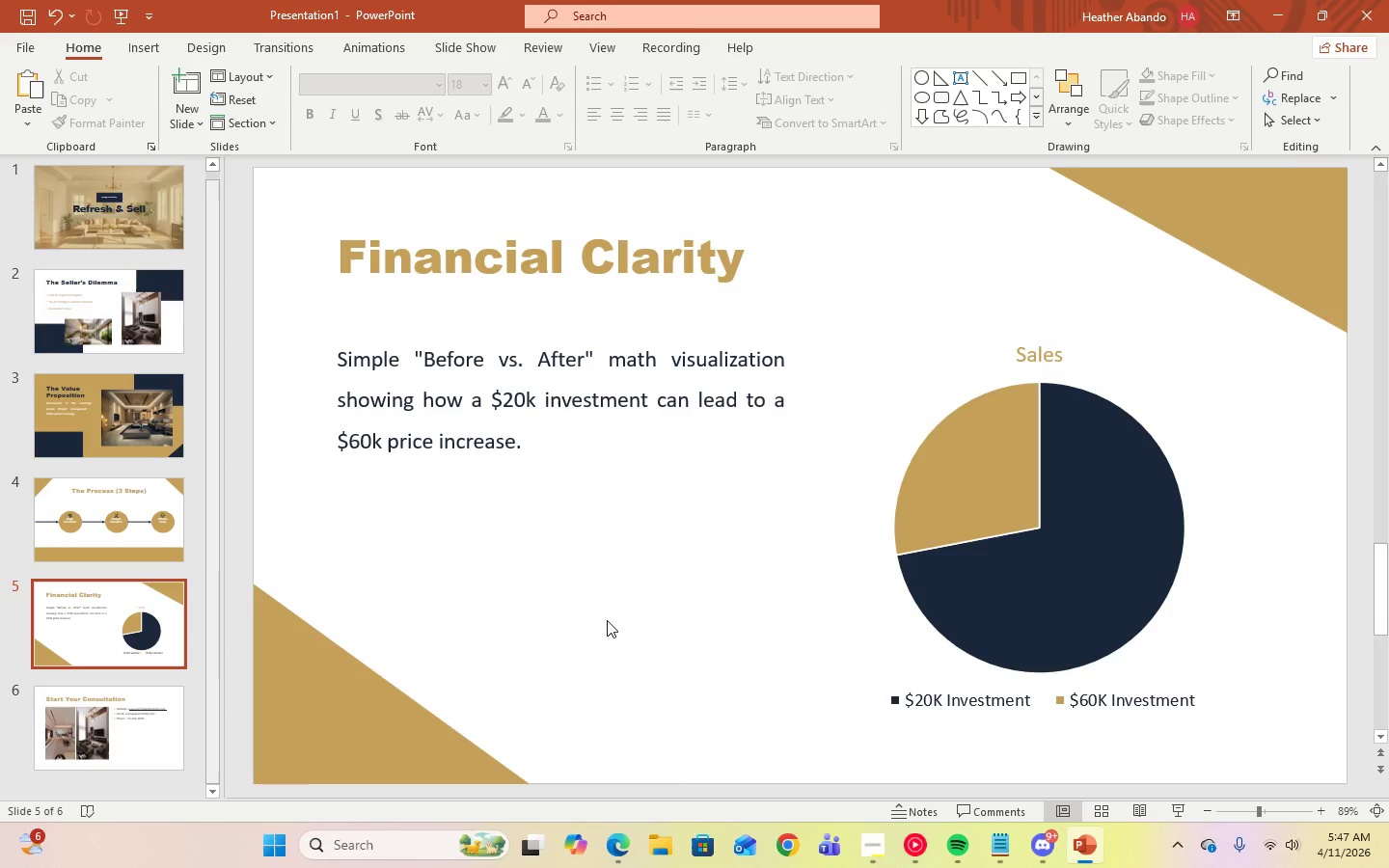 
left_click([93, 718])
 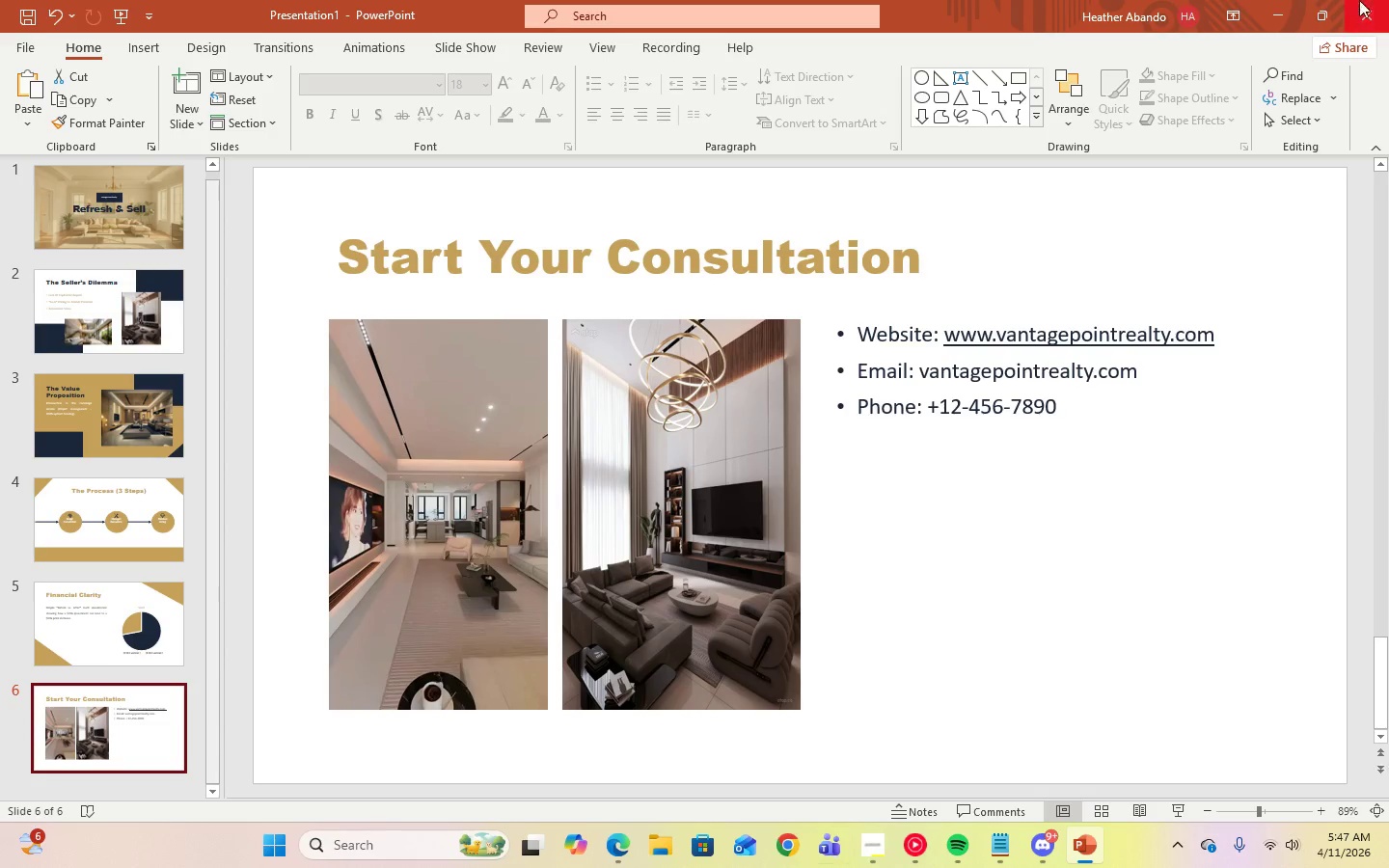 
left_click([157, 51])
 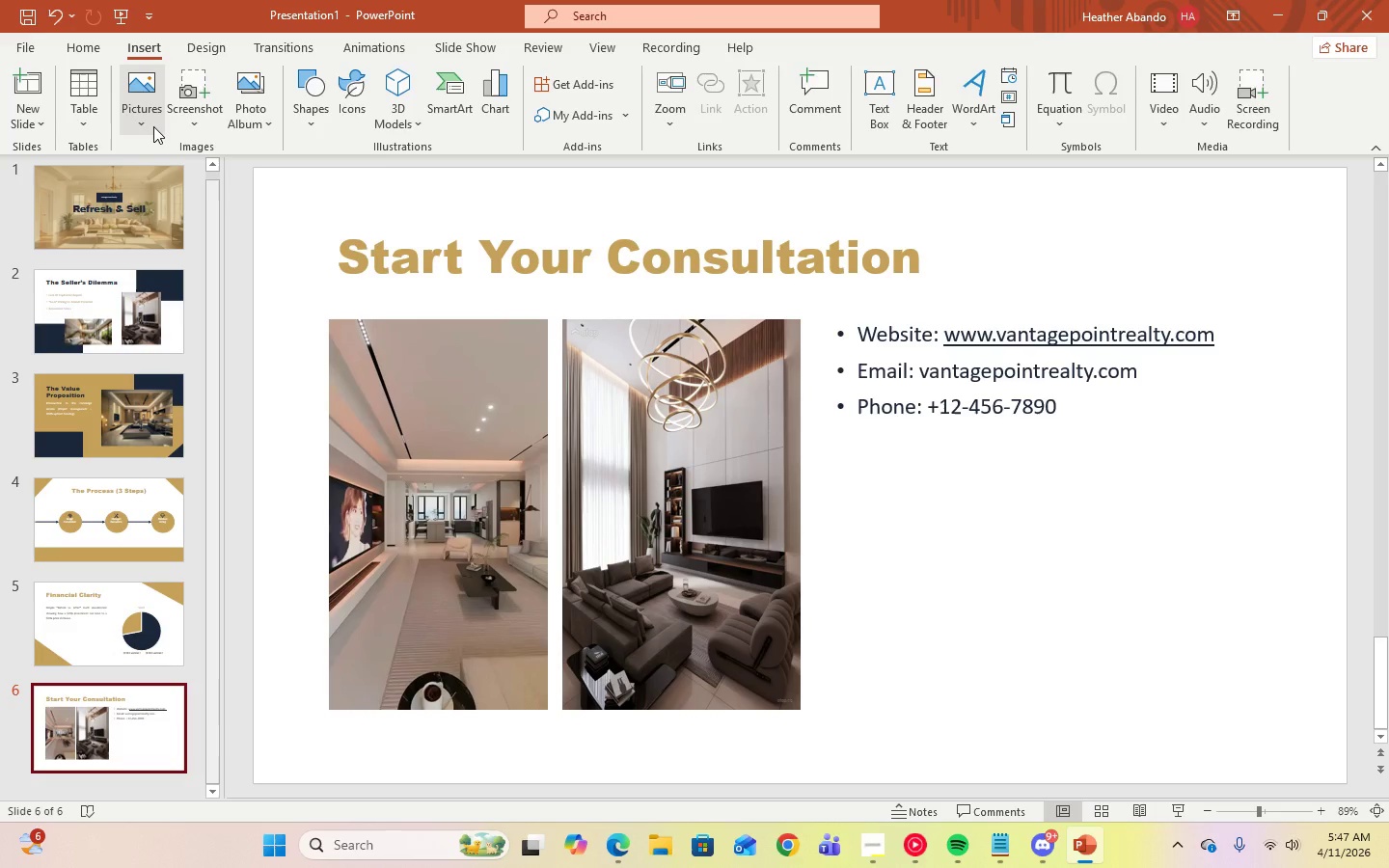 
left_click([153, 126])
 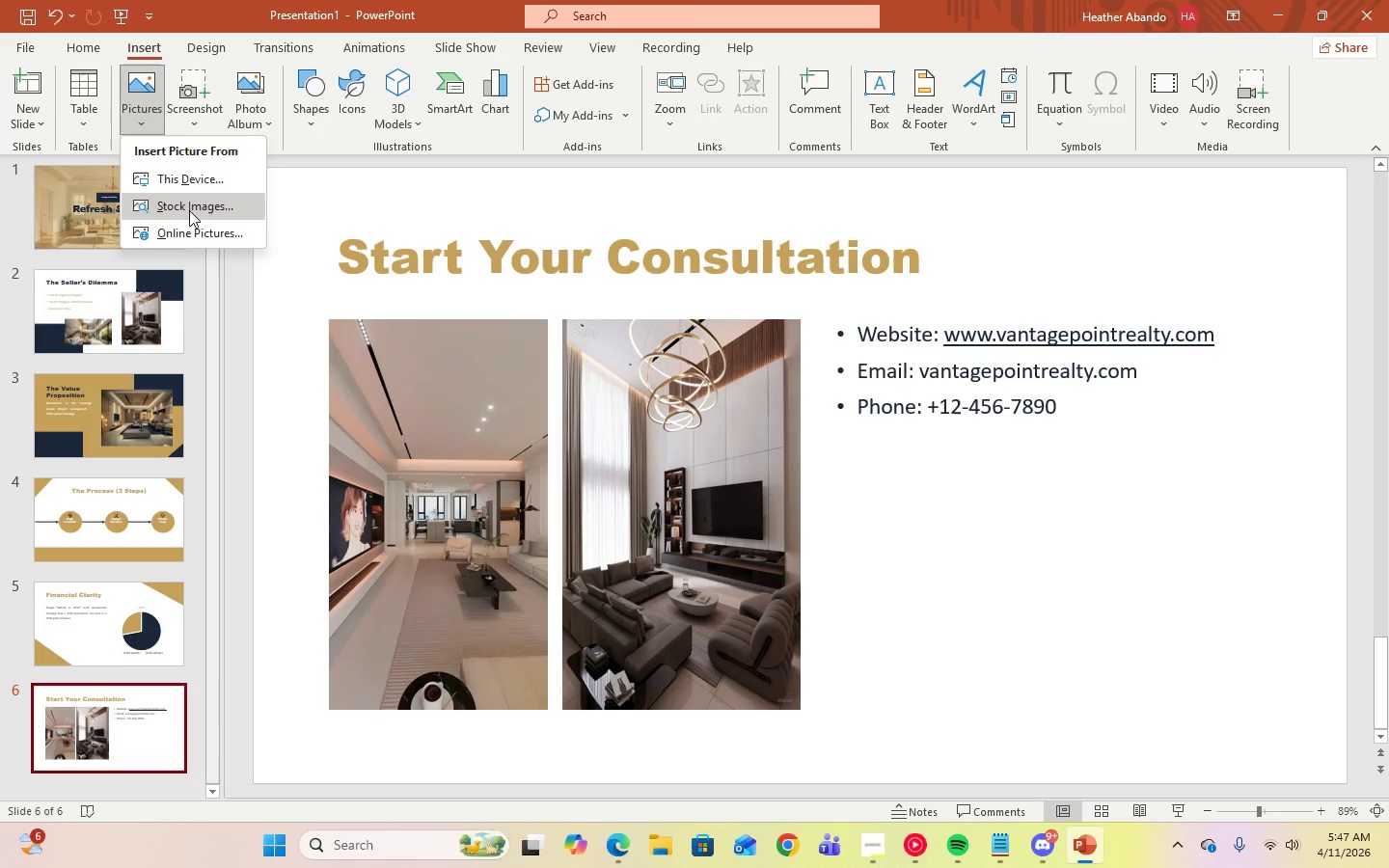 
left_click([195, 227])
 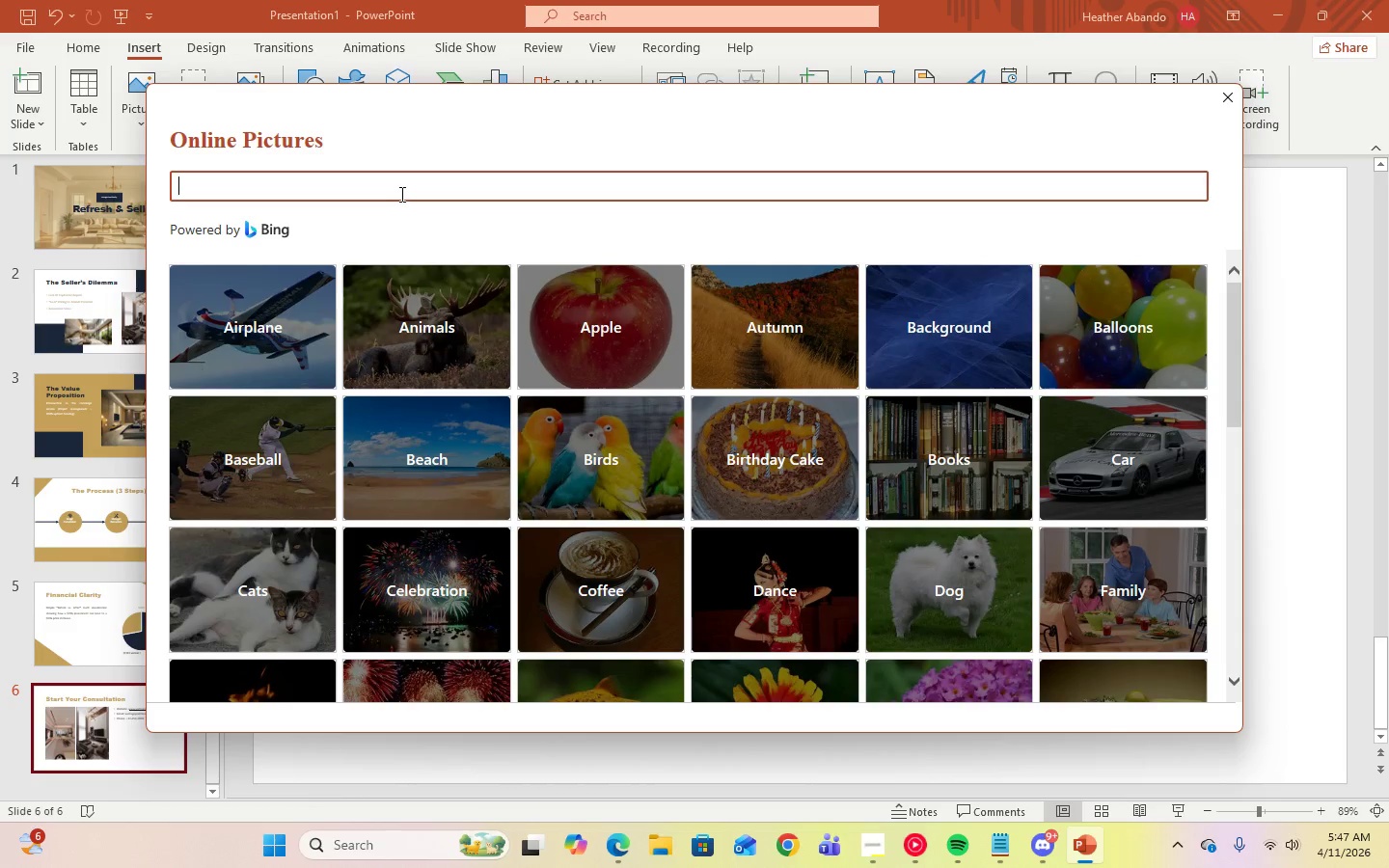 
type(modern home interior)
 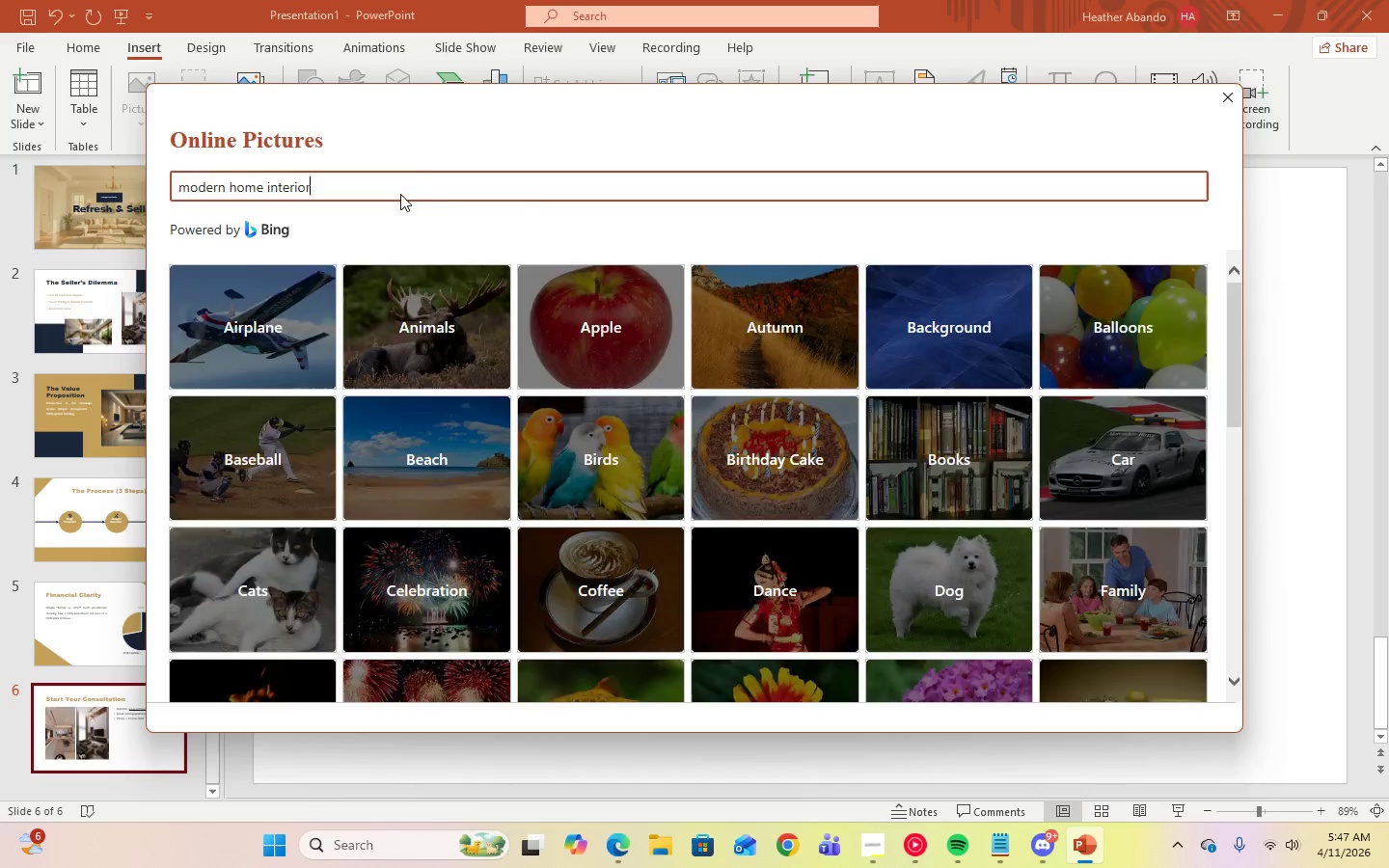 
key(Enter)
 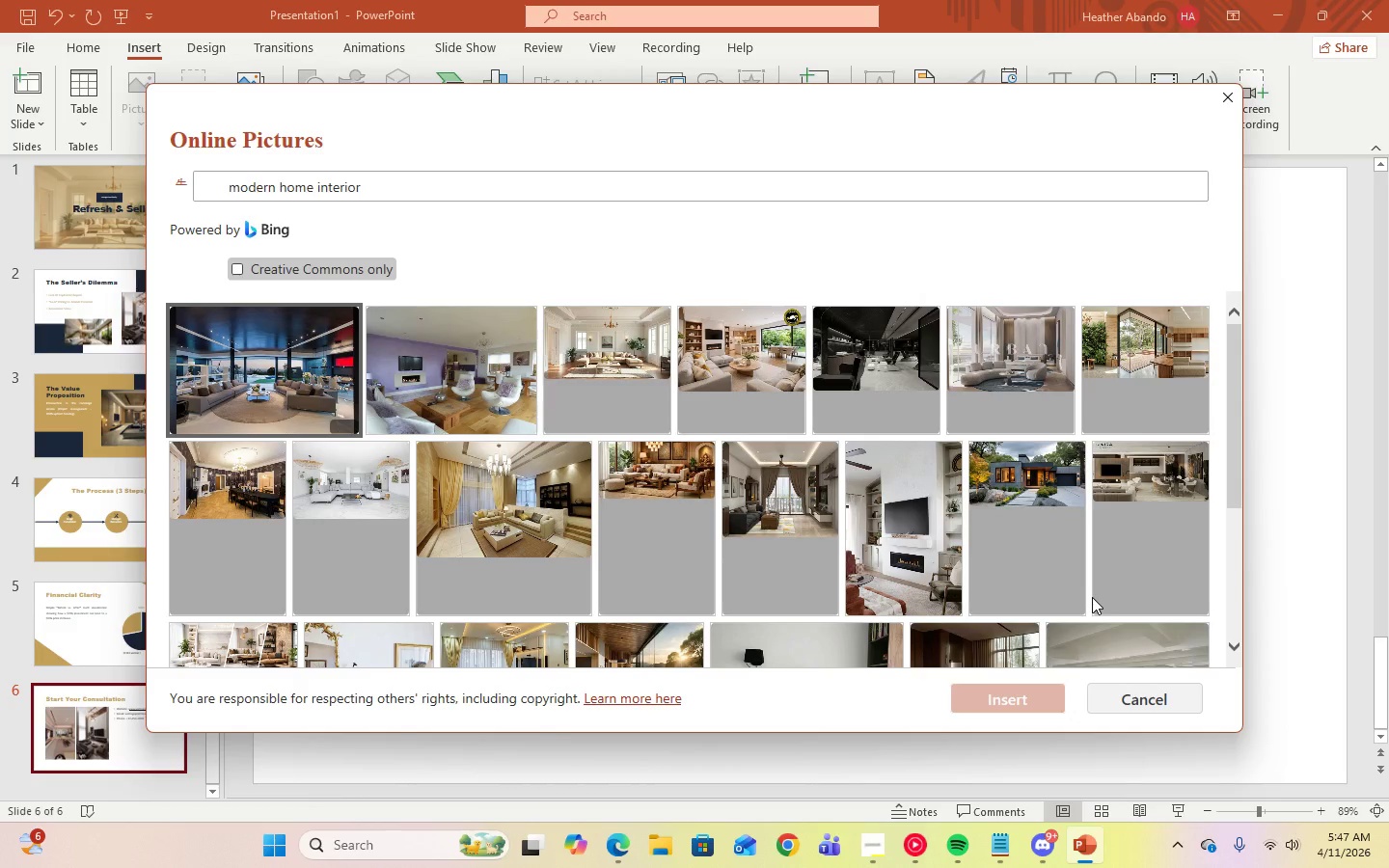 
wait(9.41)
 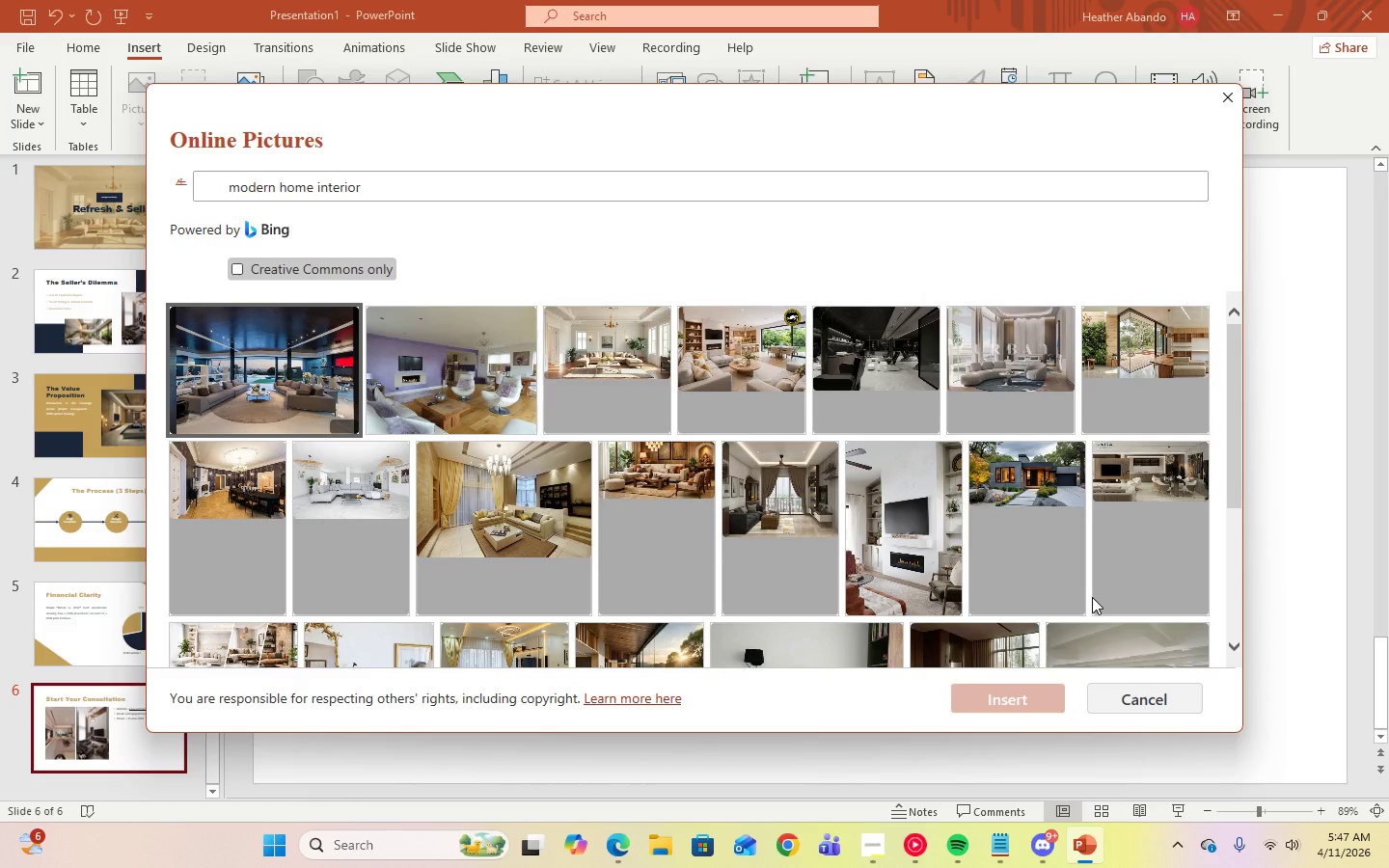 
scroll: coordinate [1097, 583], scroll_direction: down, amount: 5.0
 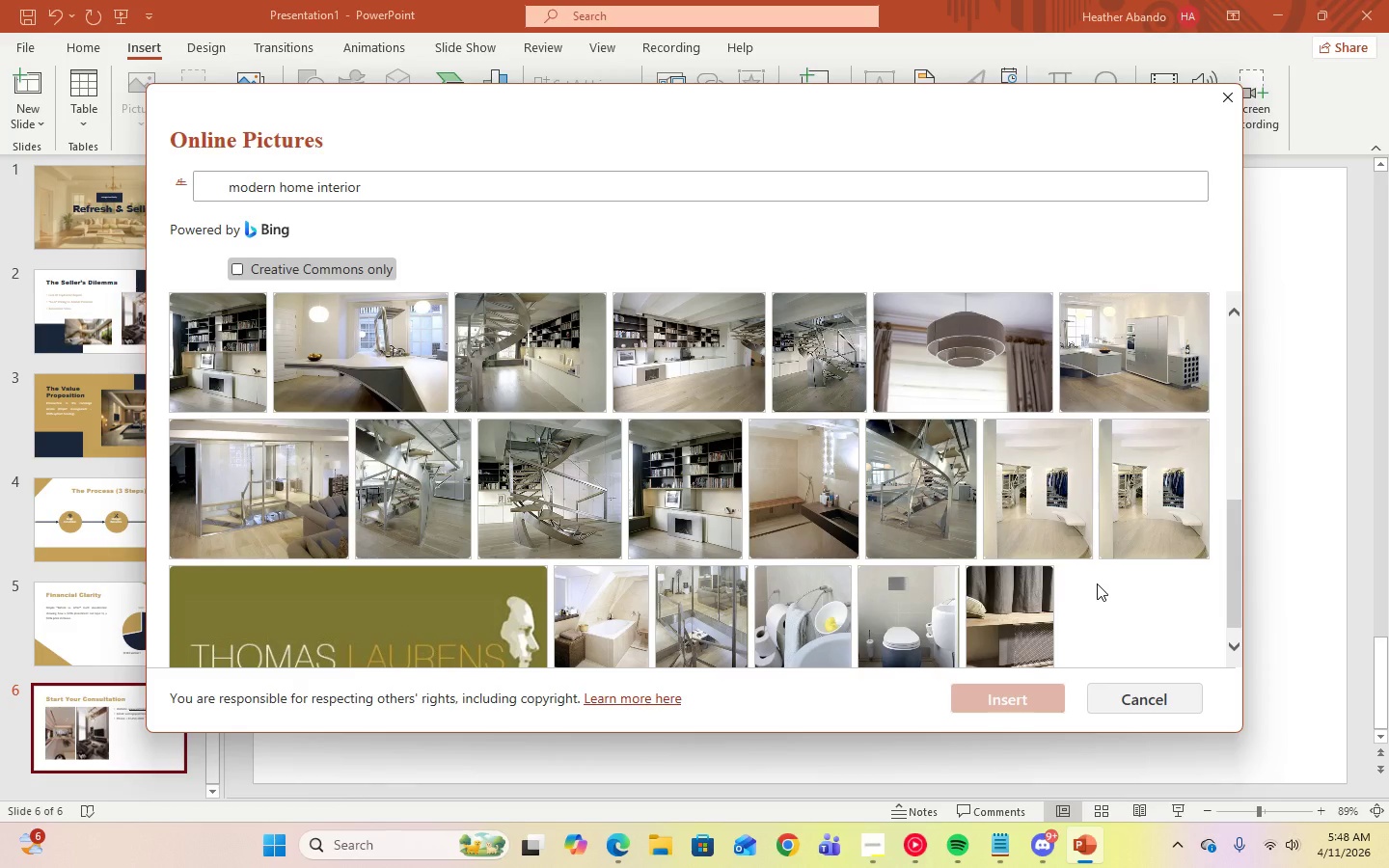 
scroll: coordinate [1097, 583], scroll_direction: up, amount: 5.0
 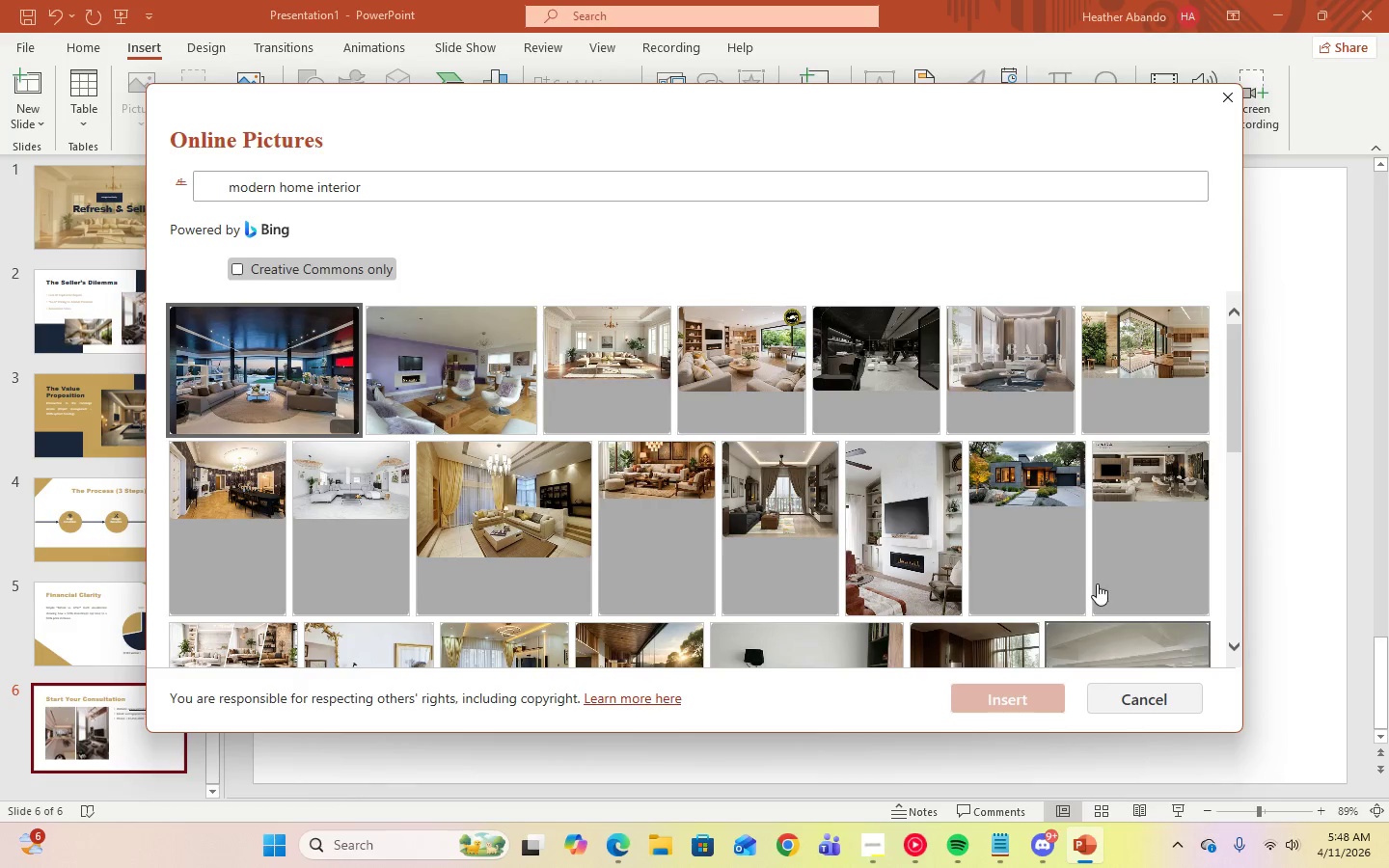 
left_click([1140, 466])
 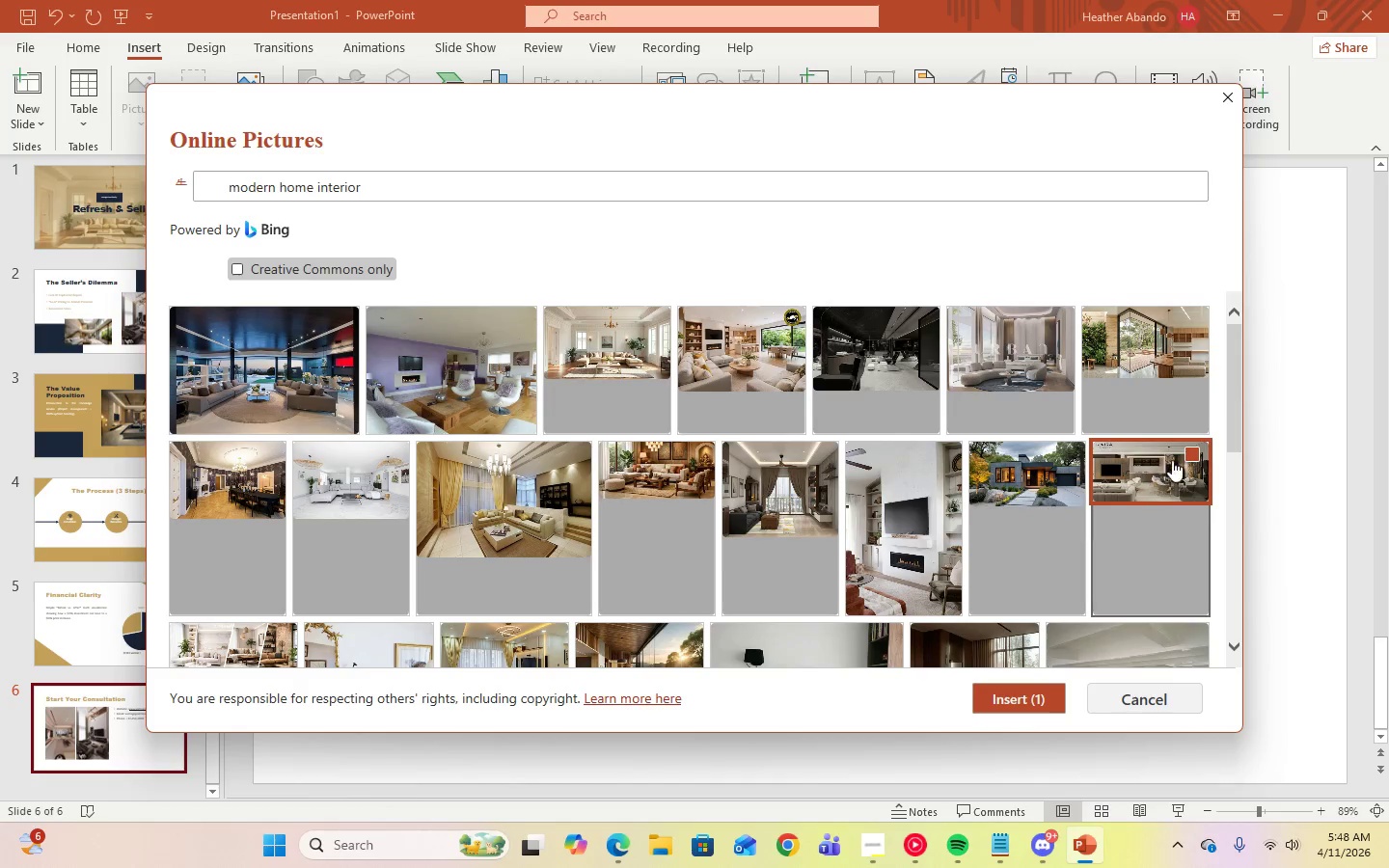 
left_click([1184, 456])
 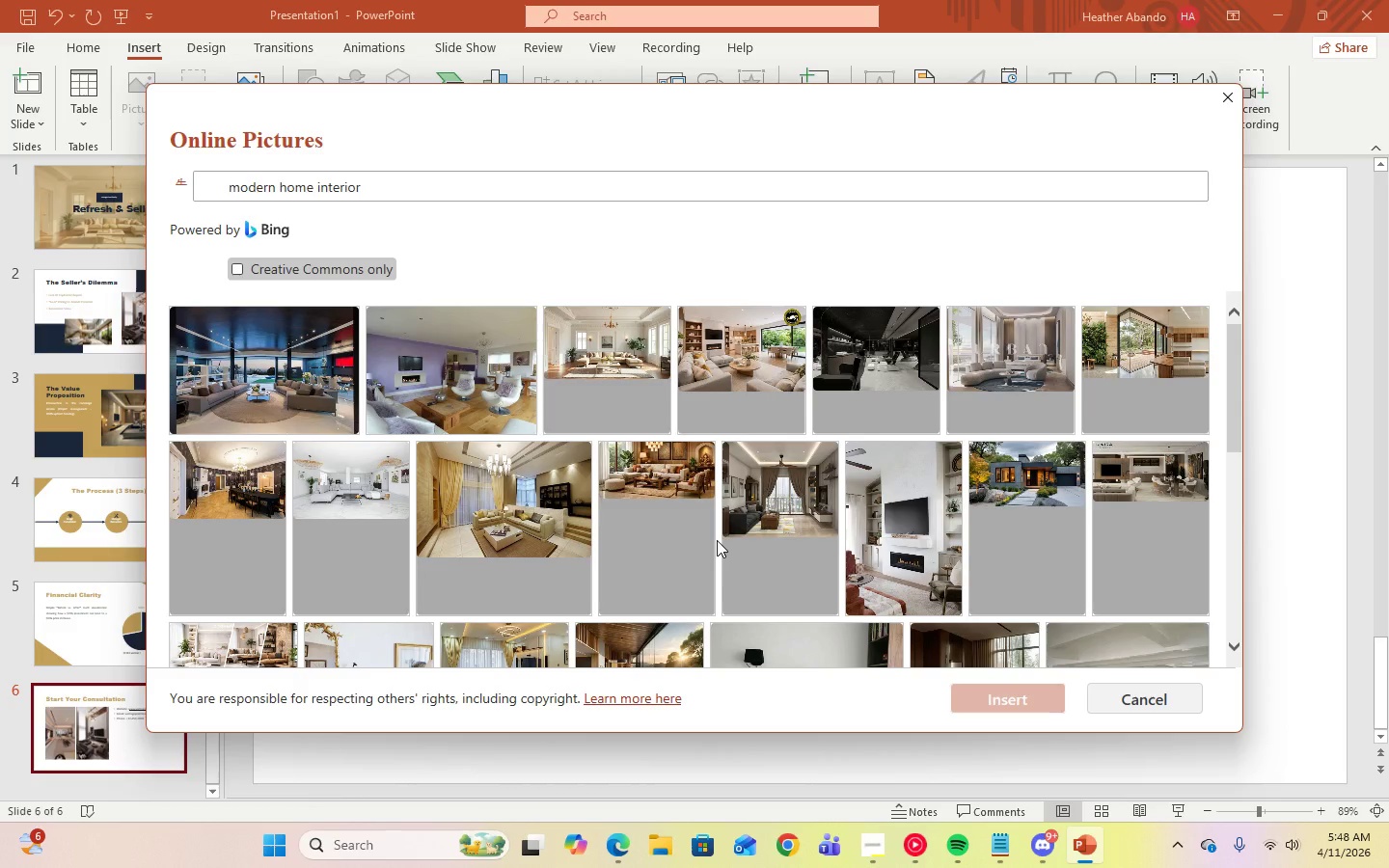 
wait(5.64)
 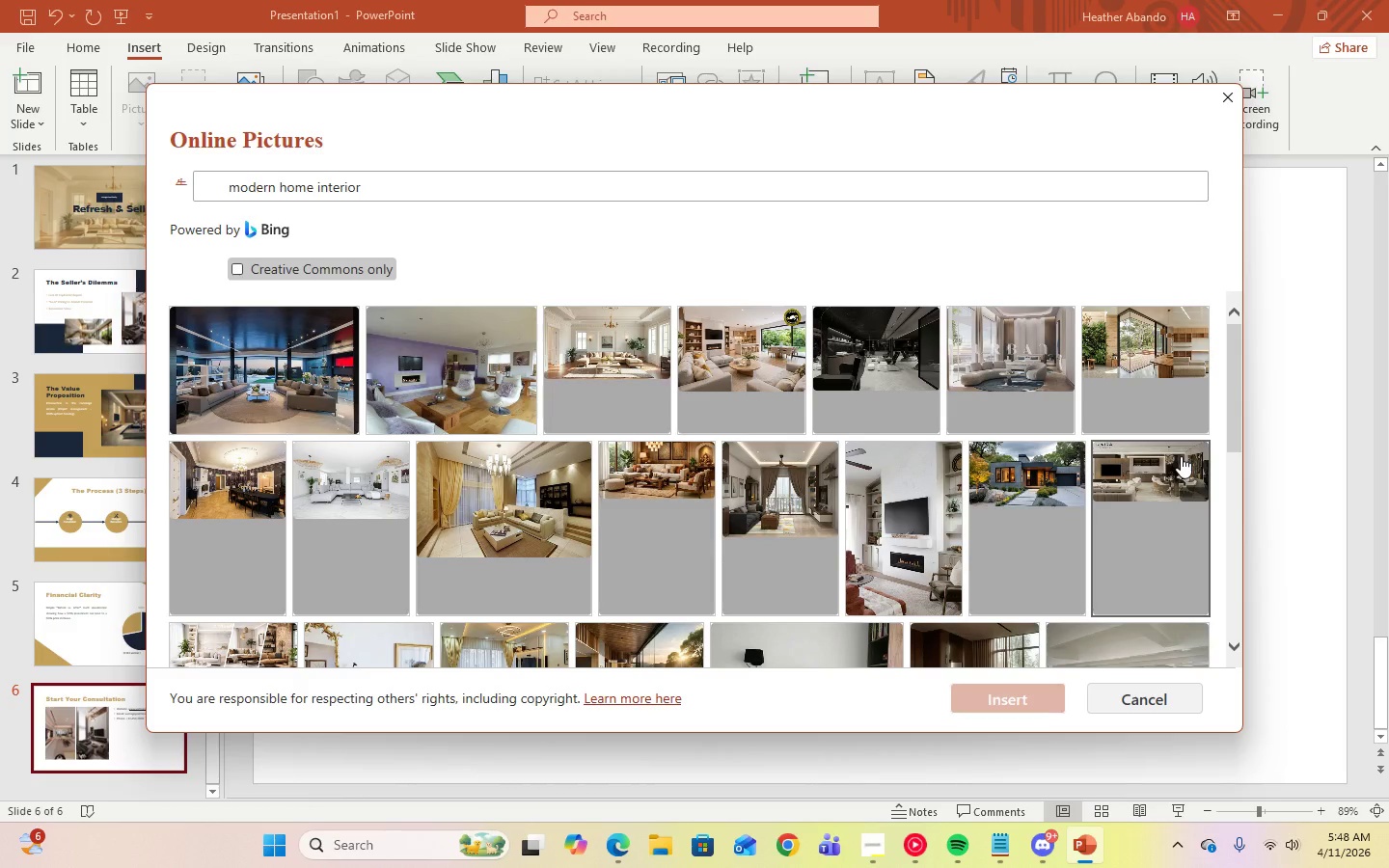 
scroll: coordinate [717, 540], scroll_direction: down, amount: 1.0
 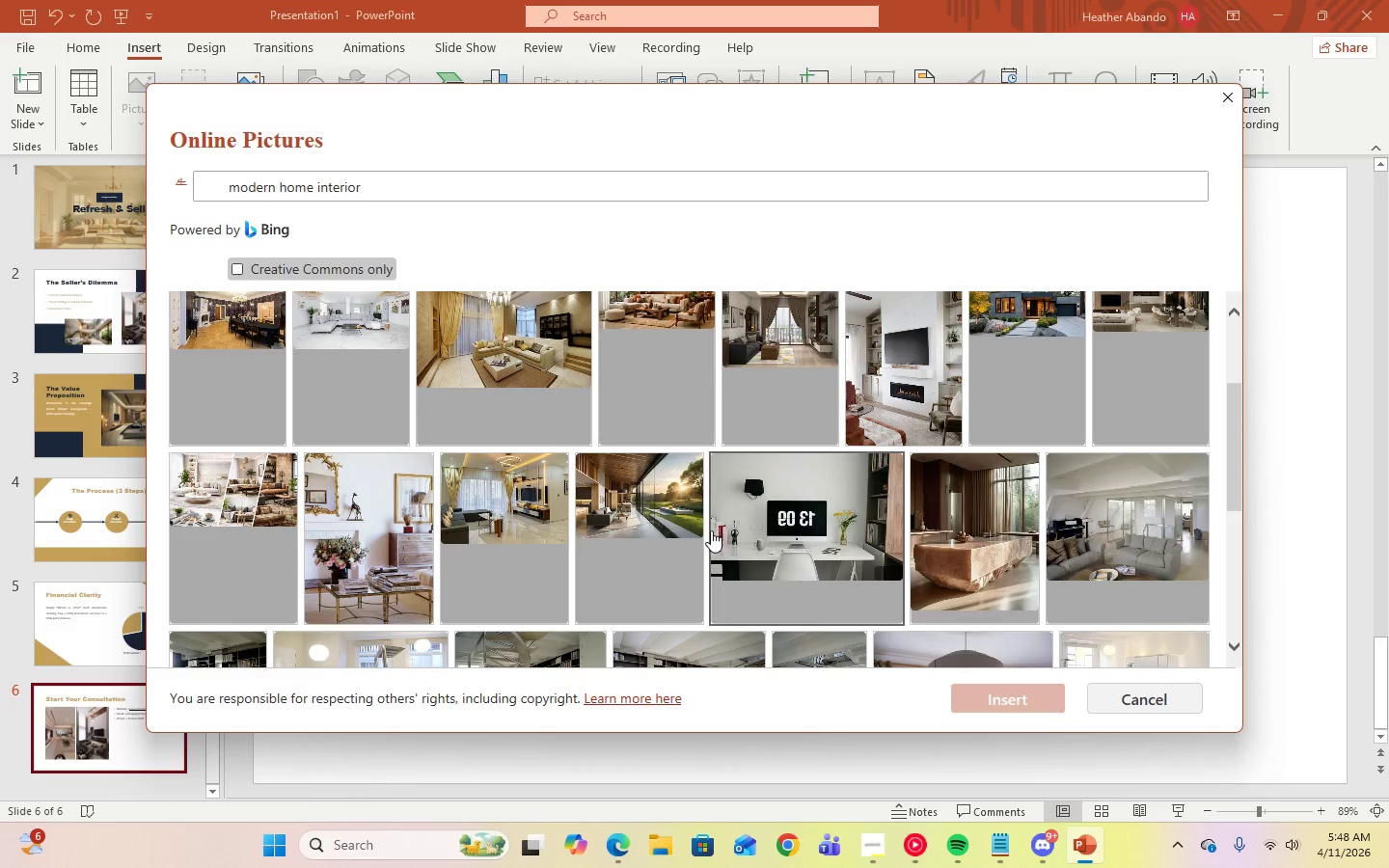 
left_click([638, 514])
 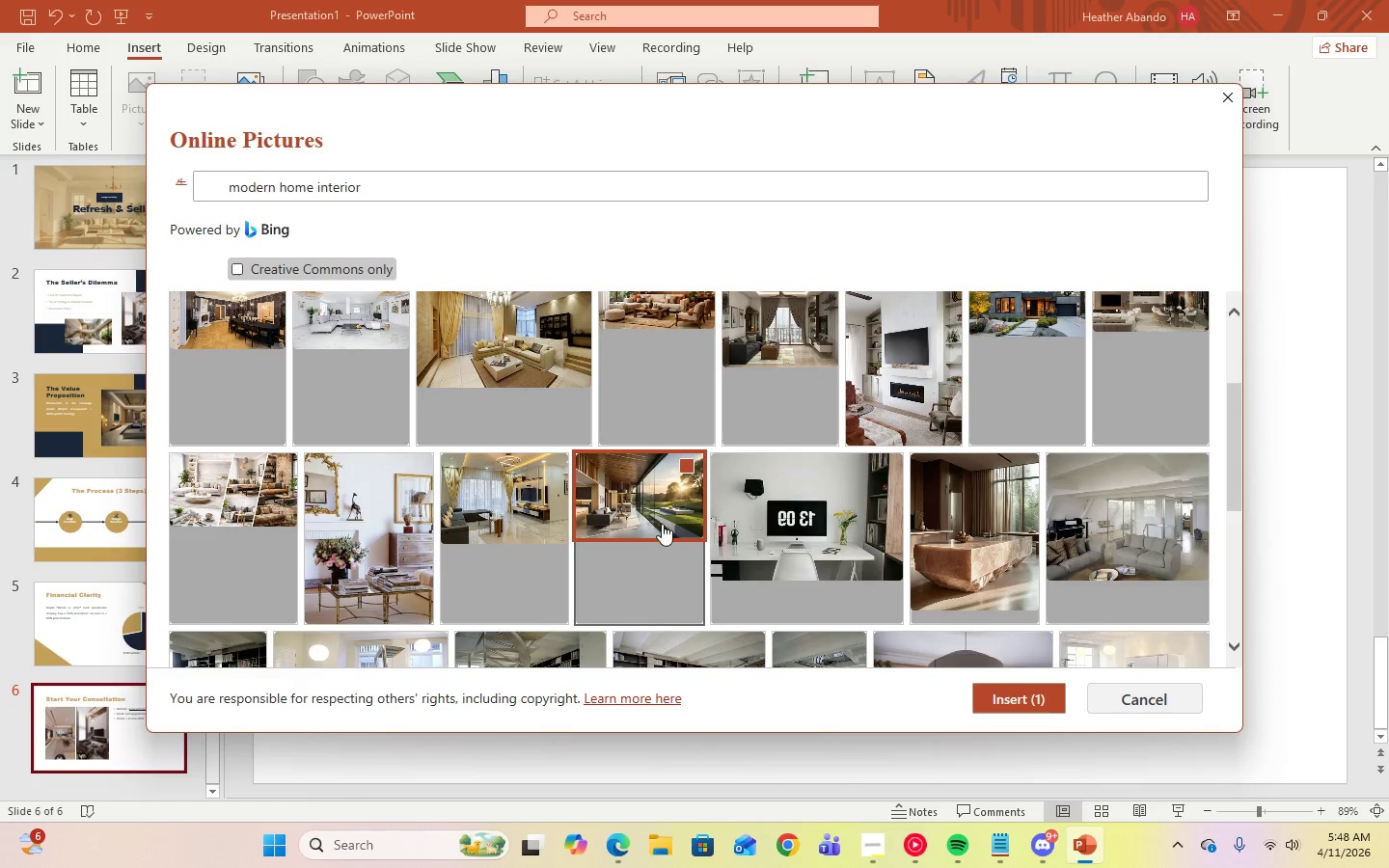 
left_click([1021, 697])
 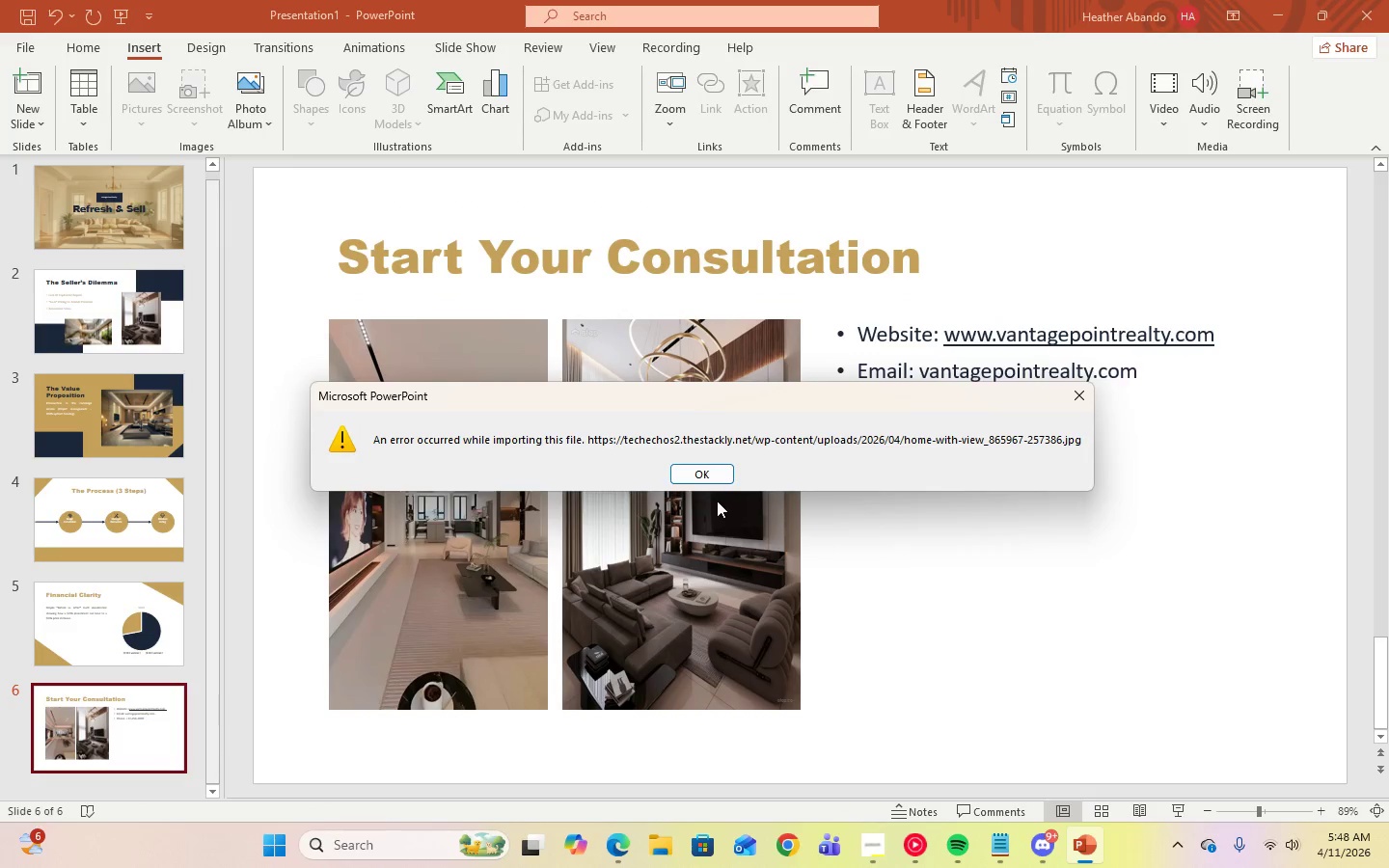 
left_click([692, 479])
 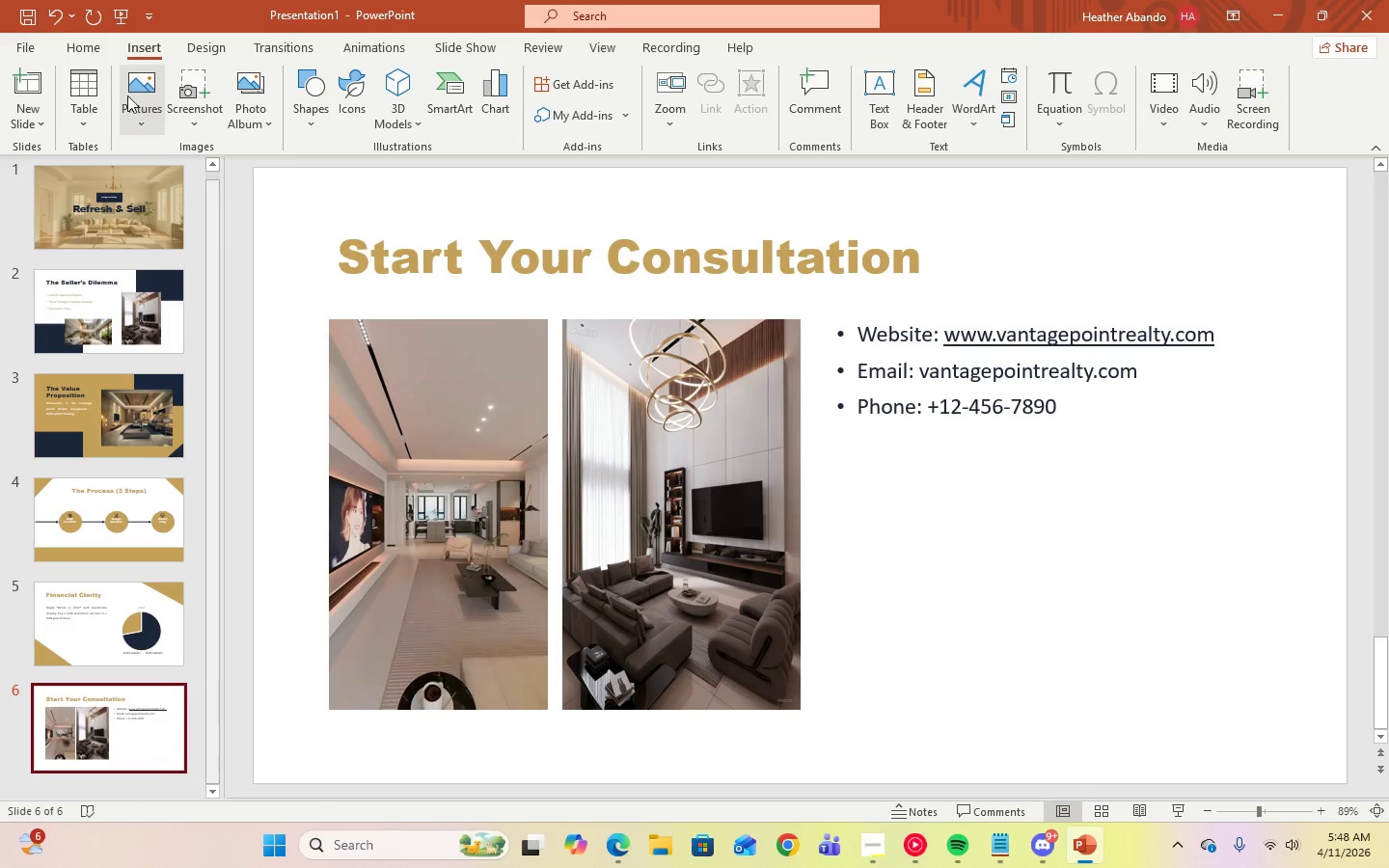 
left_click([144, 120])
 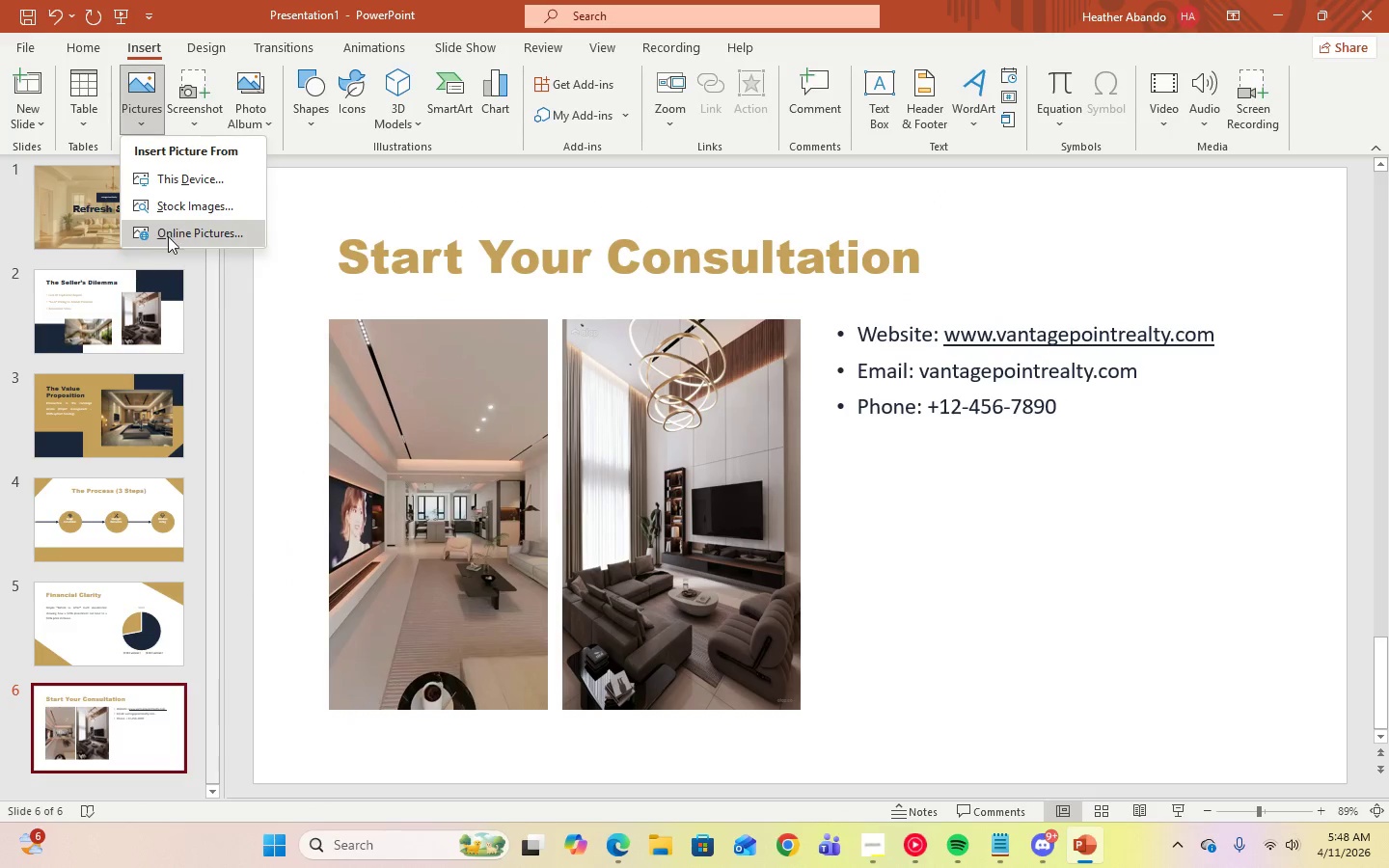 
left_click([168, 236])
 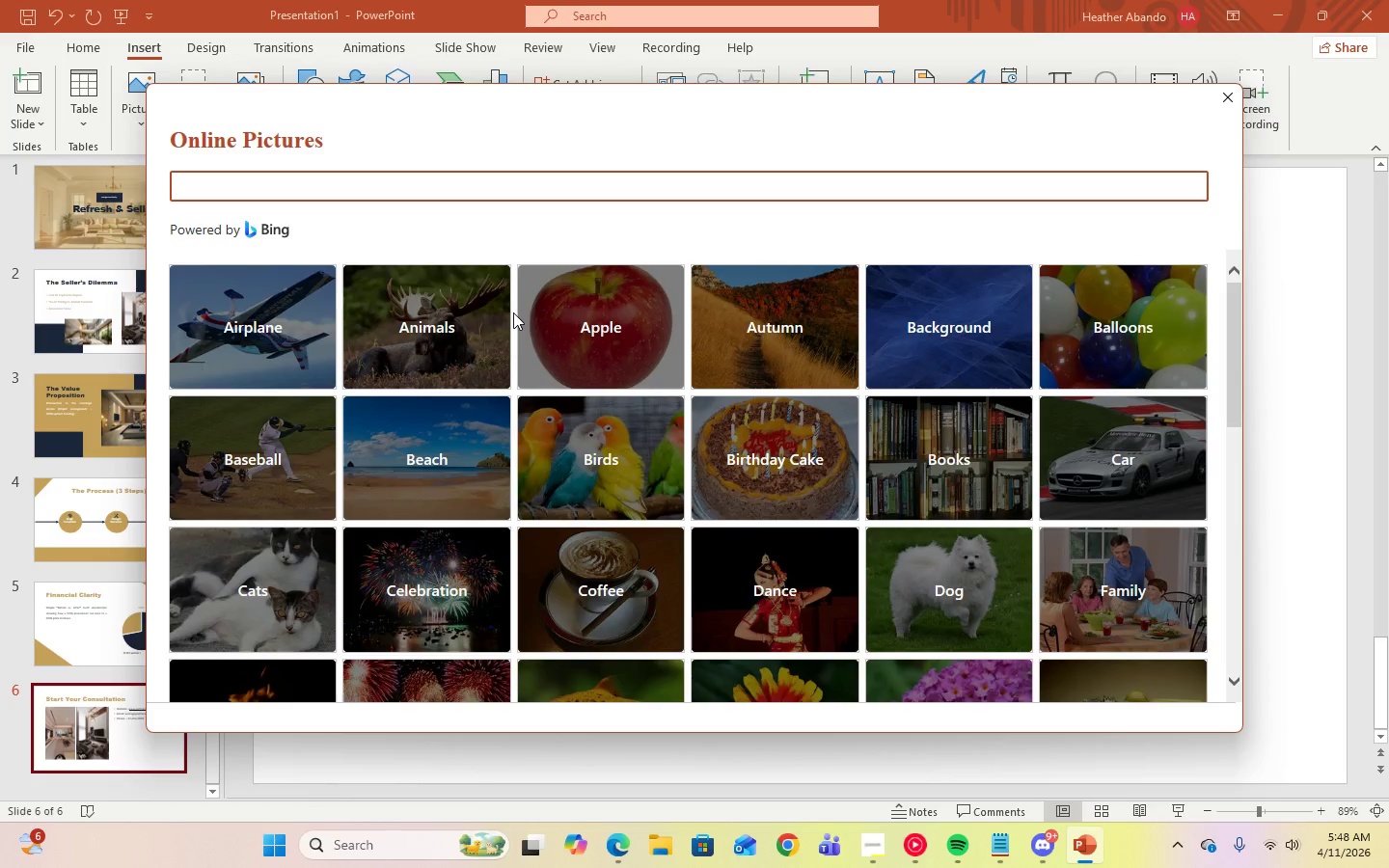 
type(modern home interior)
 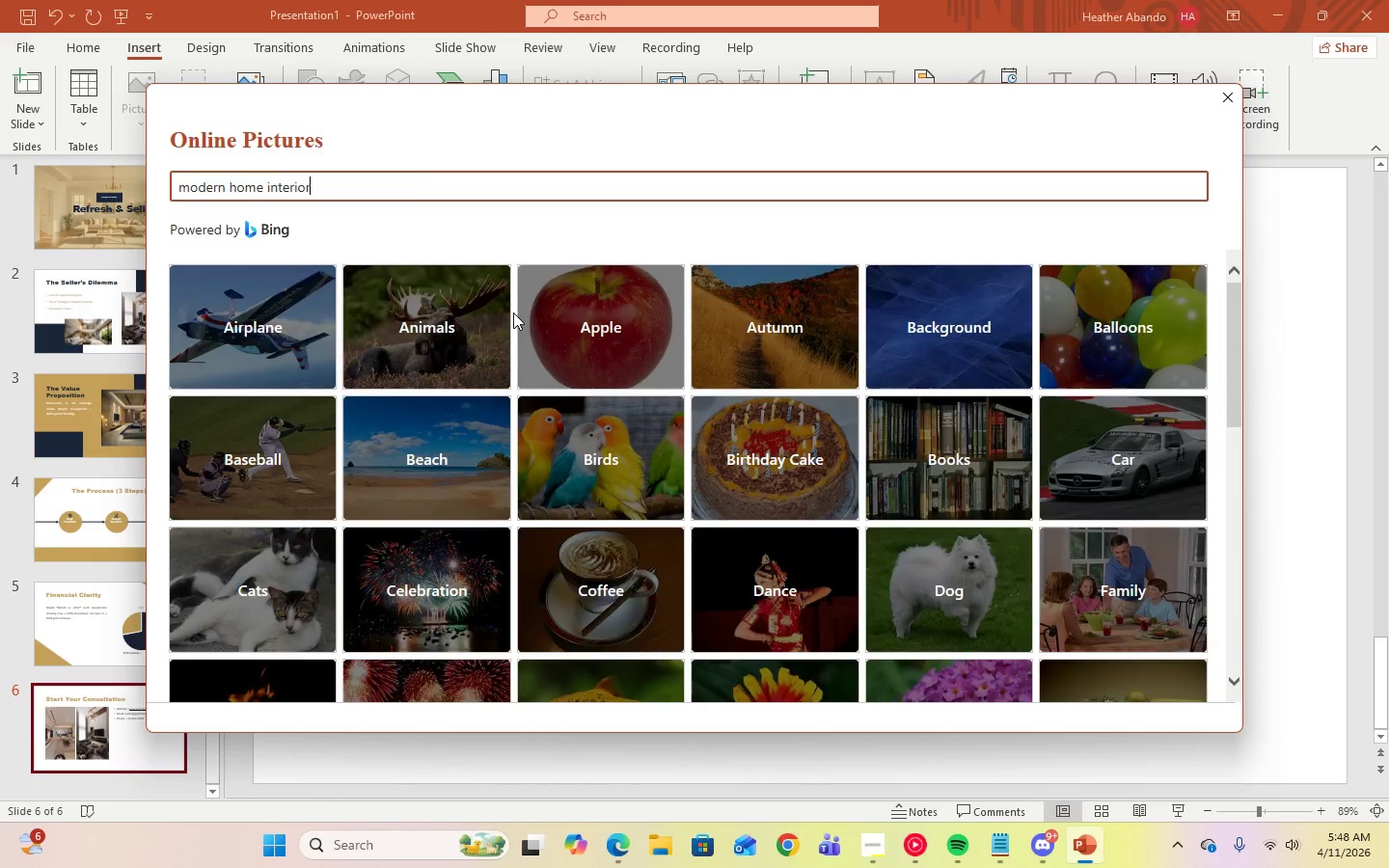 
key(Enter)
 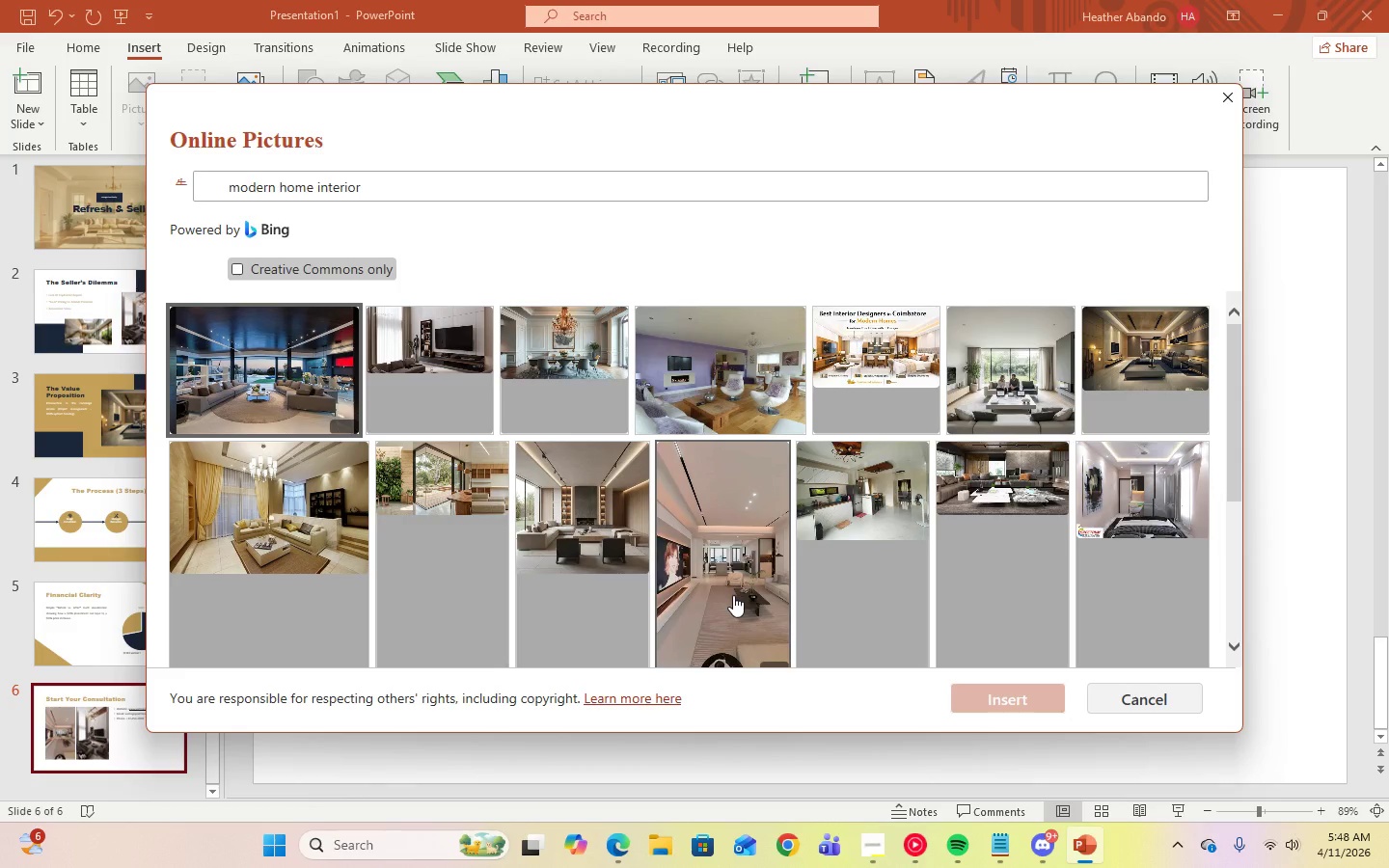 
wait(8.53)
 